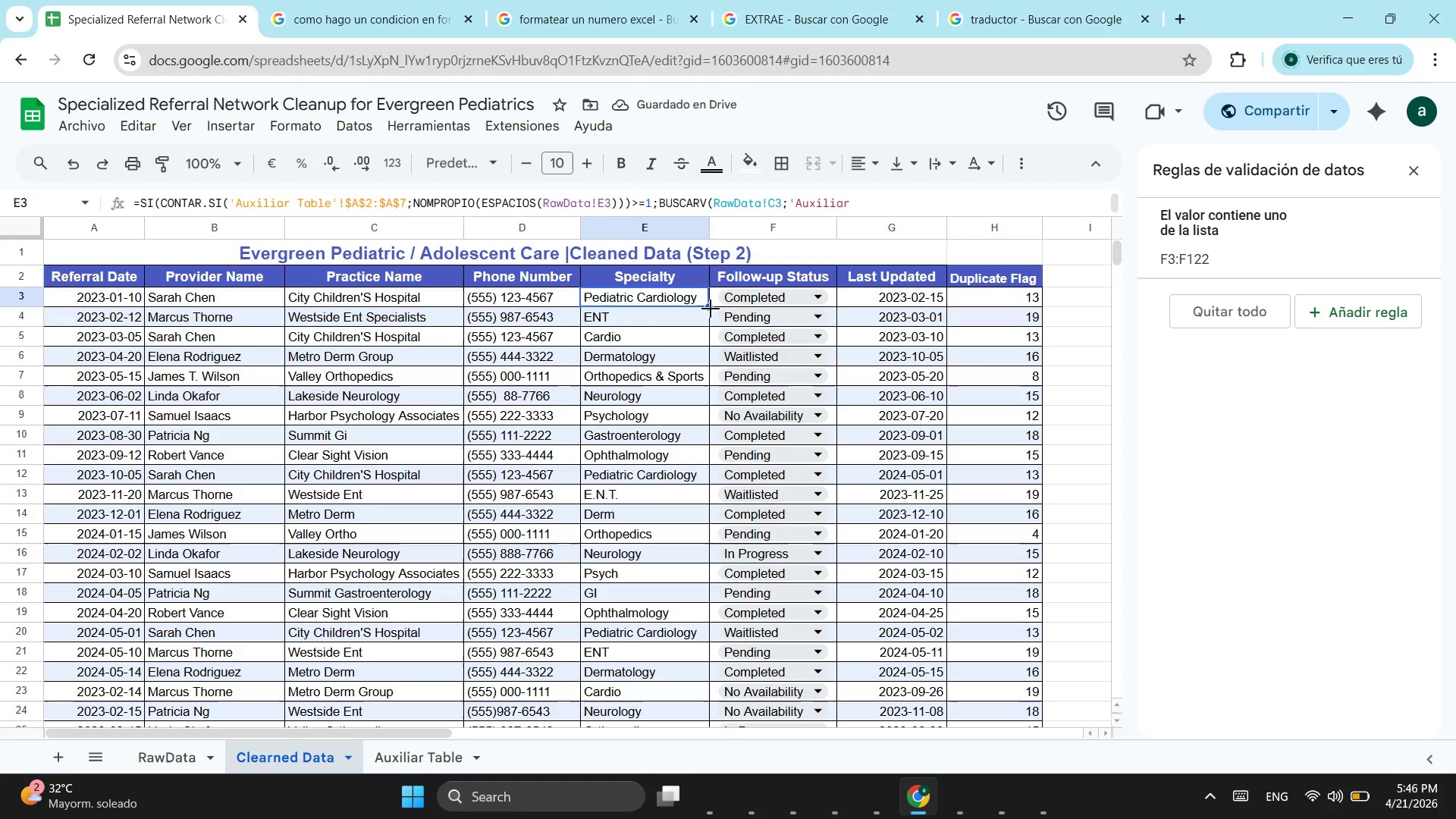 
left_click_drag(start_coordinate=[711, 309], to_coordinate=[707, 339])
 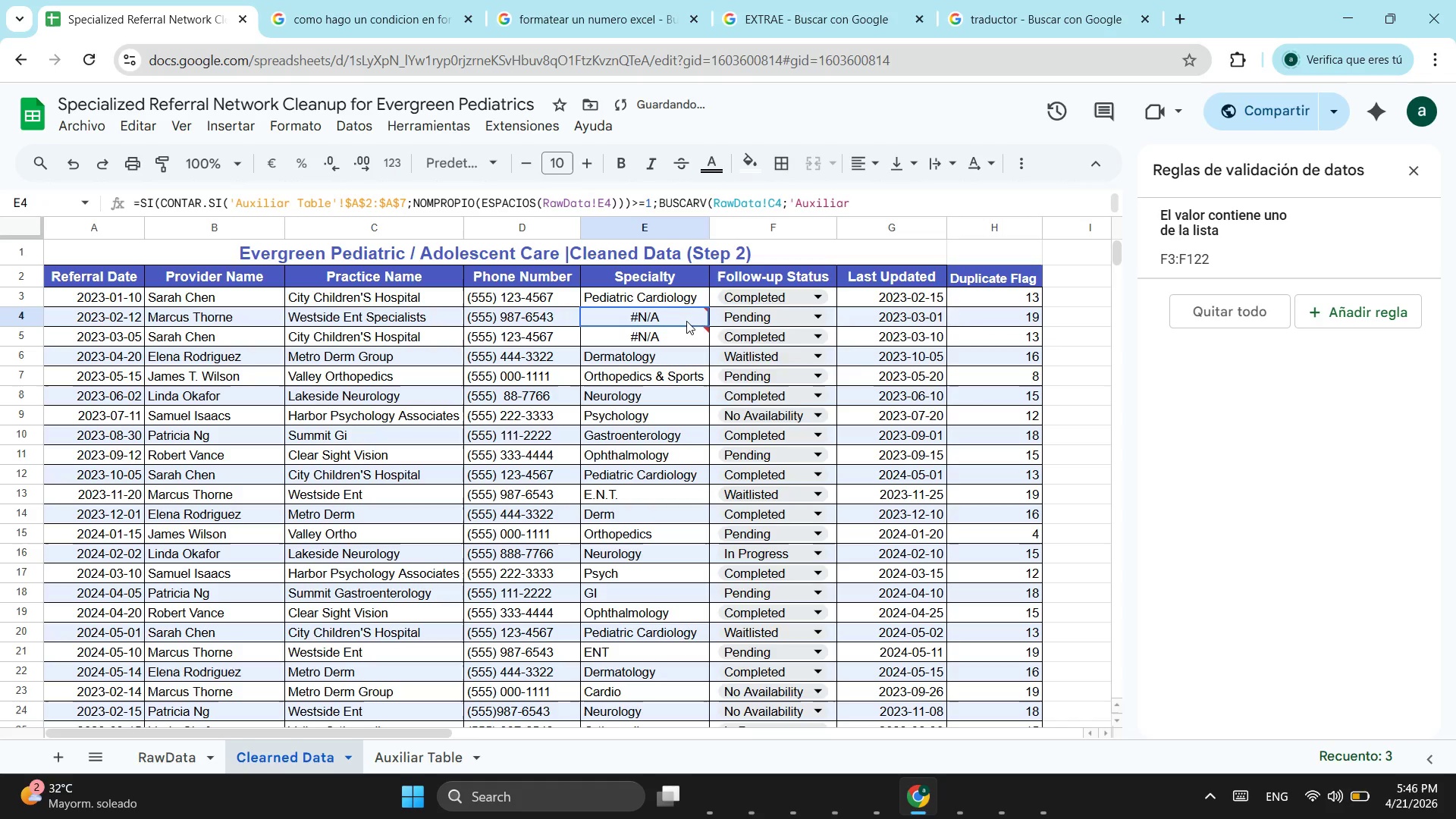 
left_click([686, 321])
 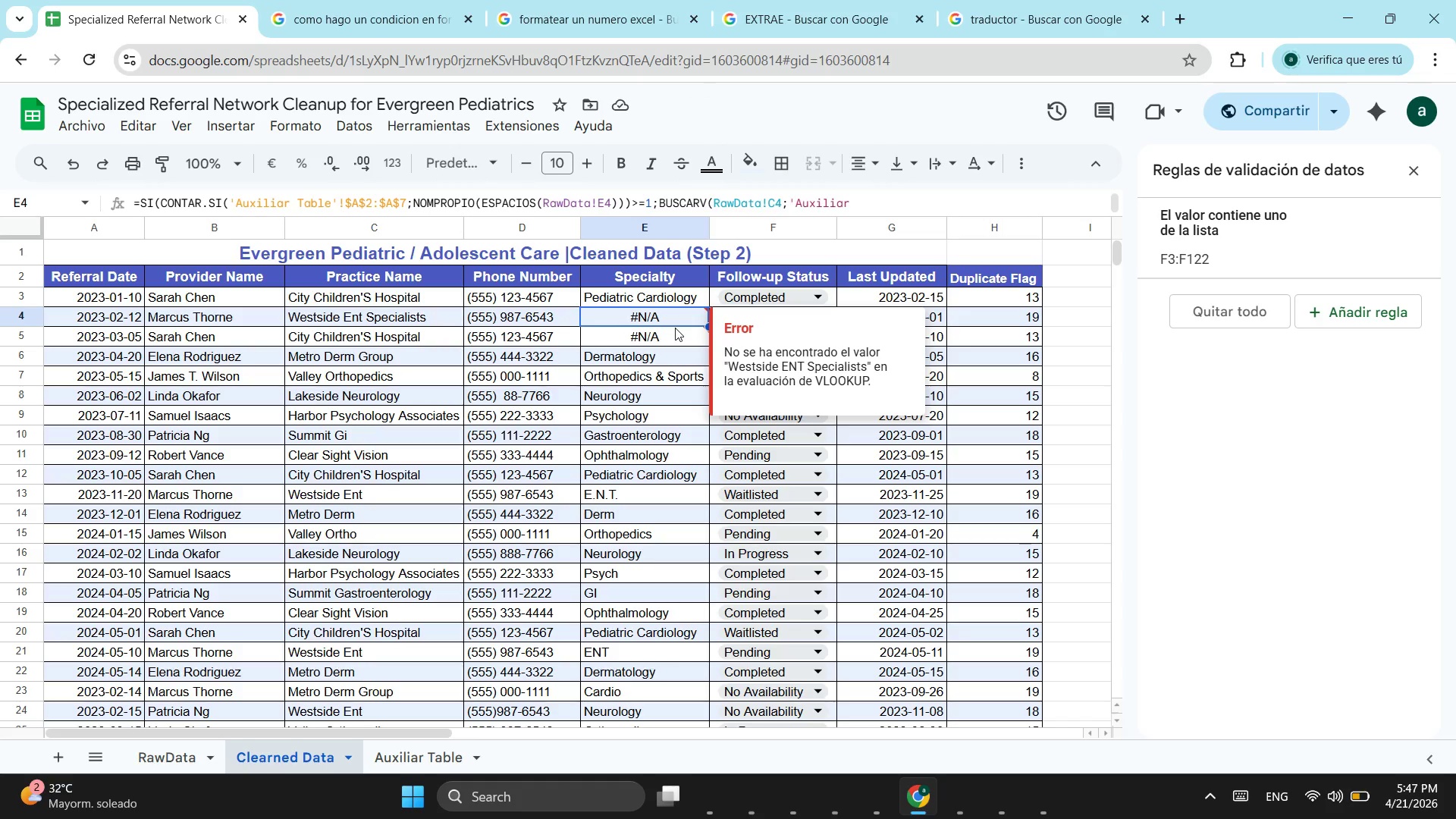 
wait(13.92)
 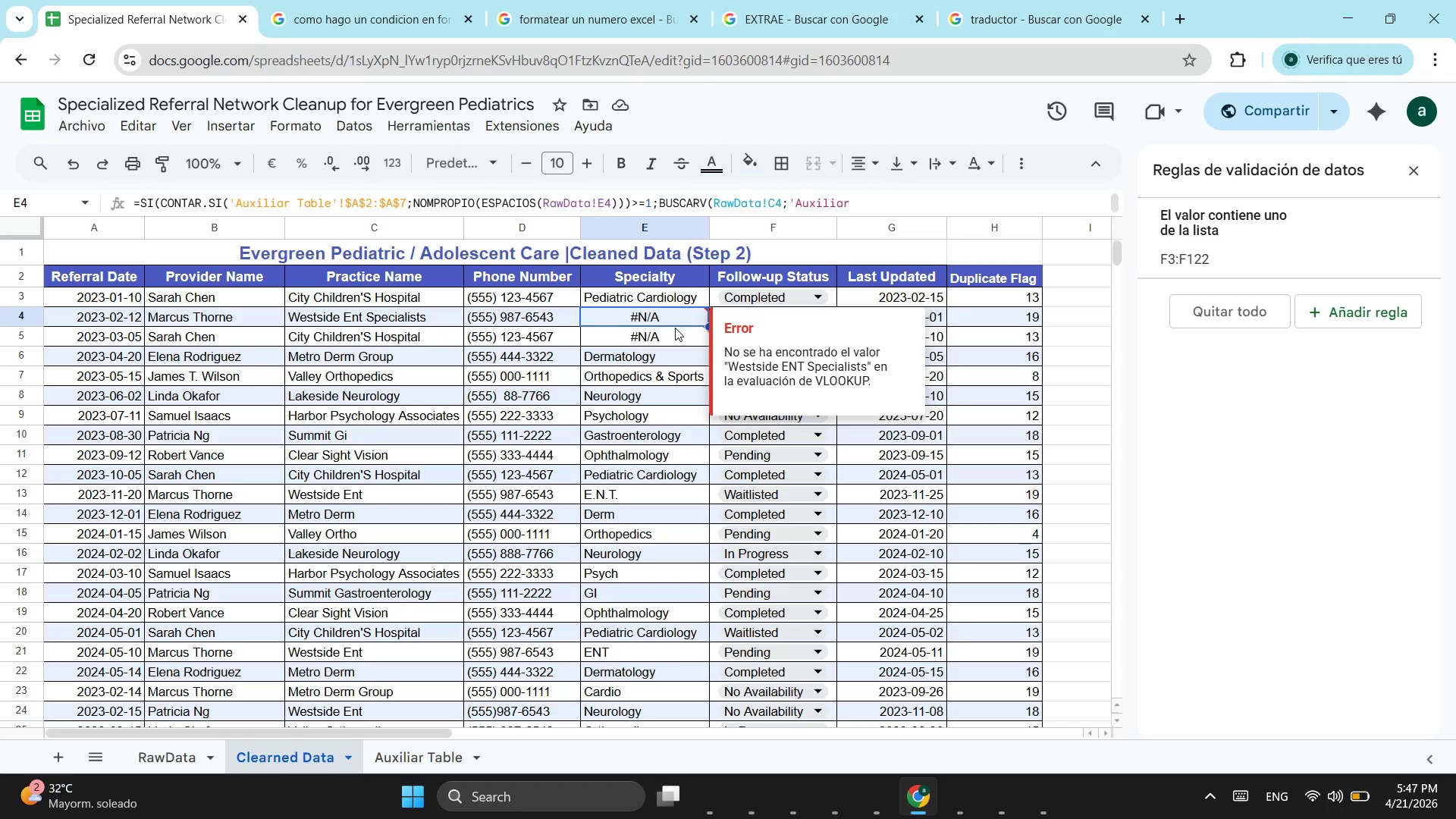 
left_click([405, 750])
 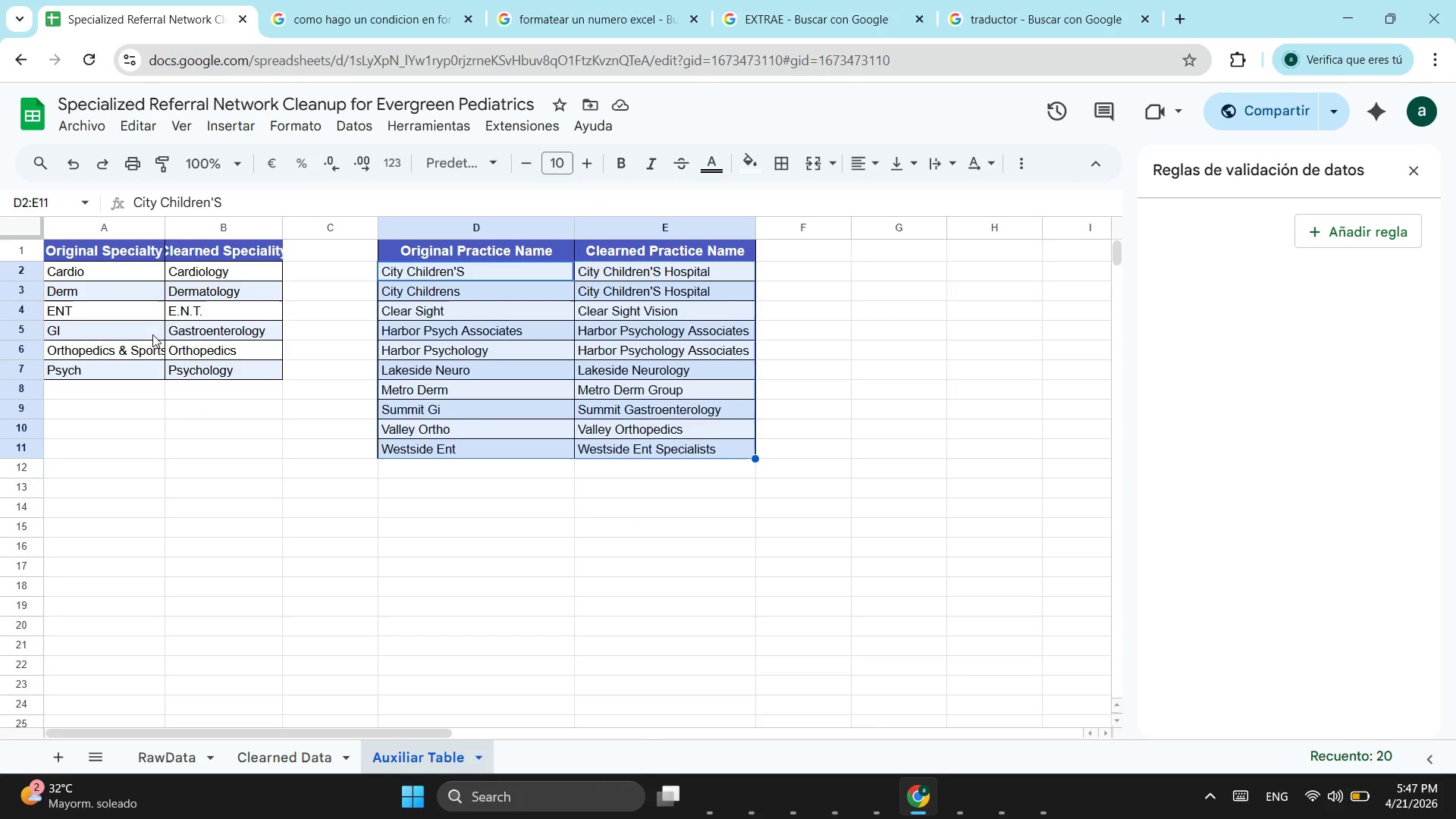 
left_click([271, 745])
 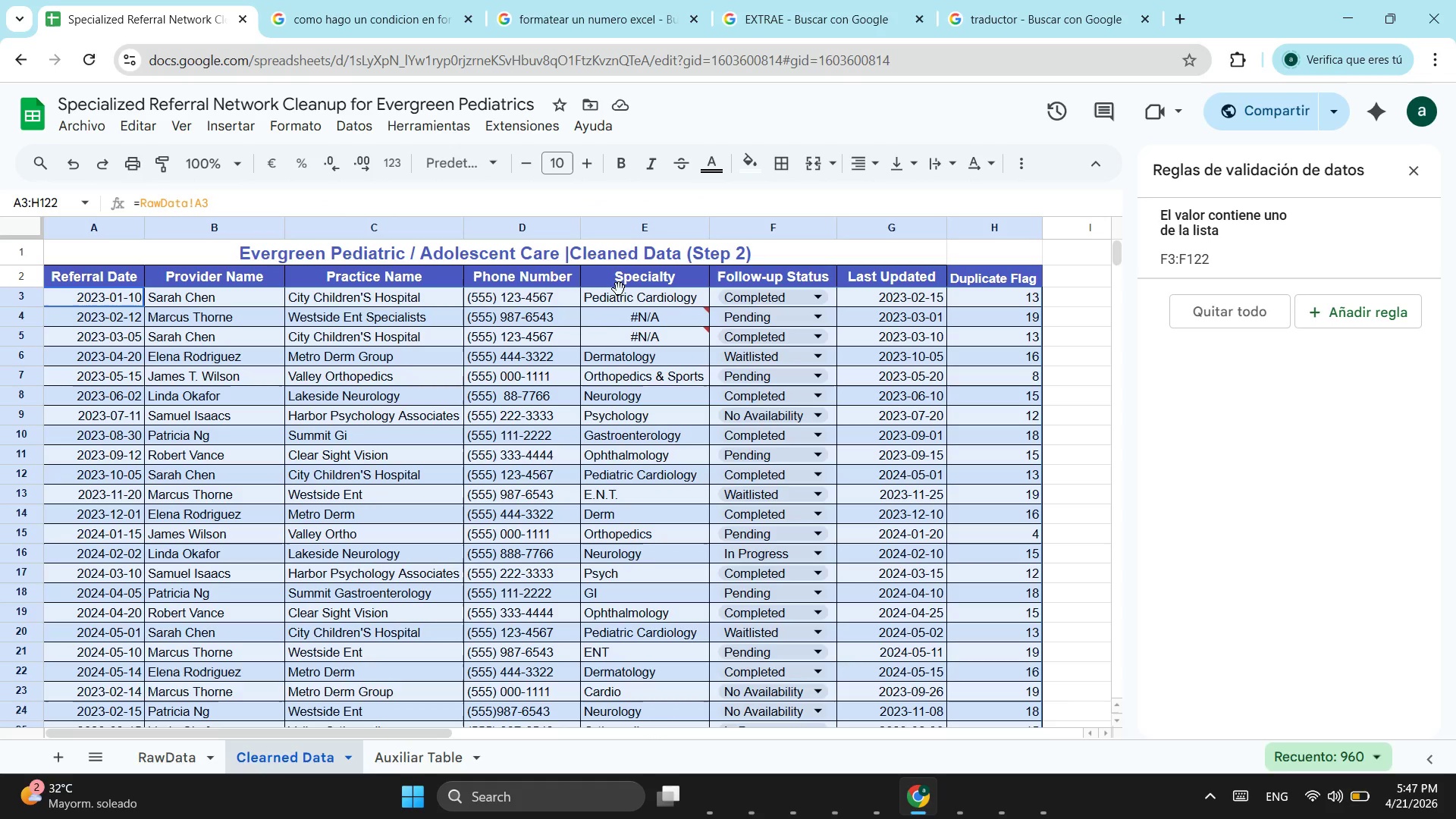 
mouse_move([617, 337])
 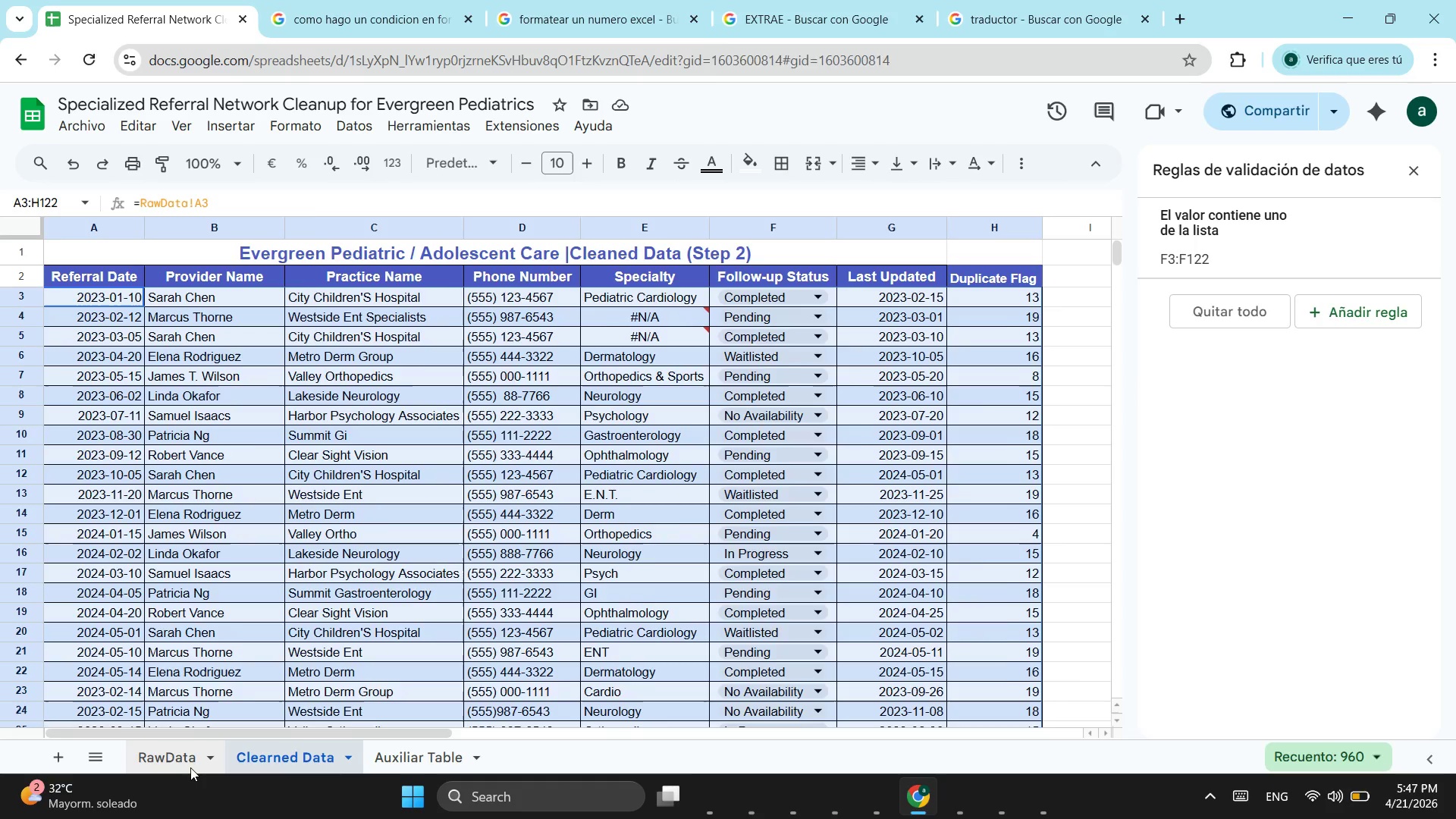 
left_click([190, 767])
 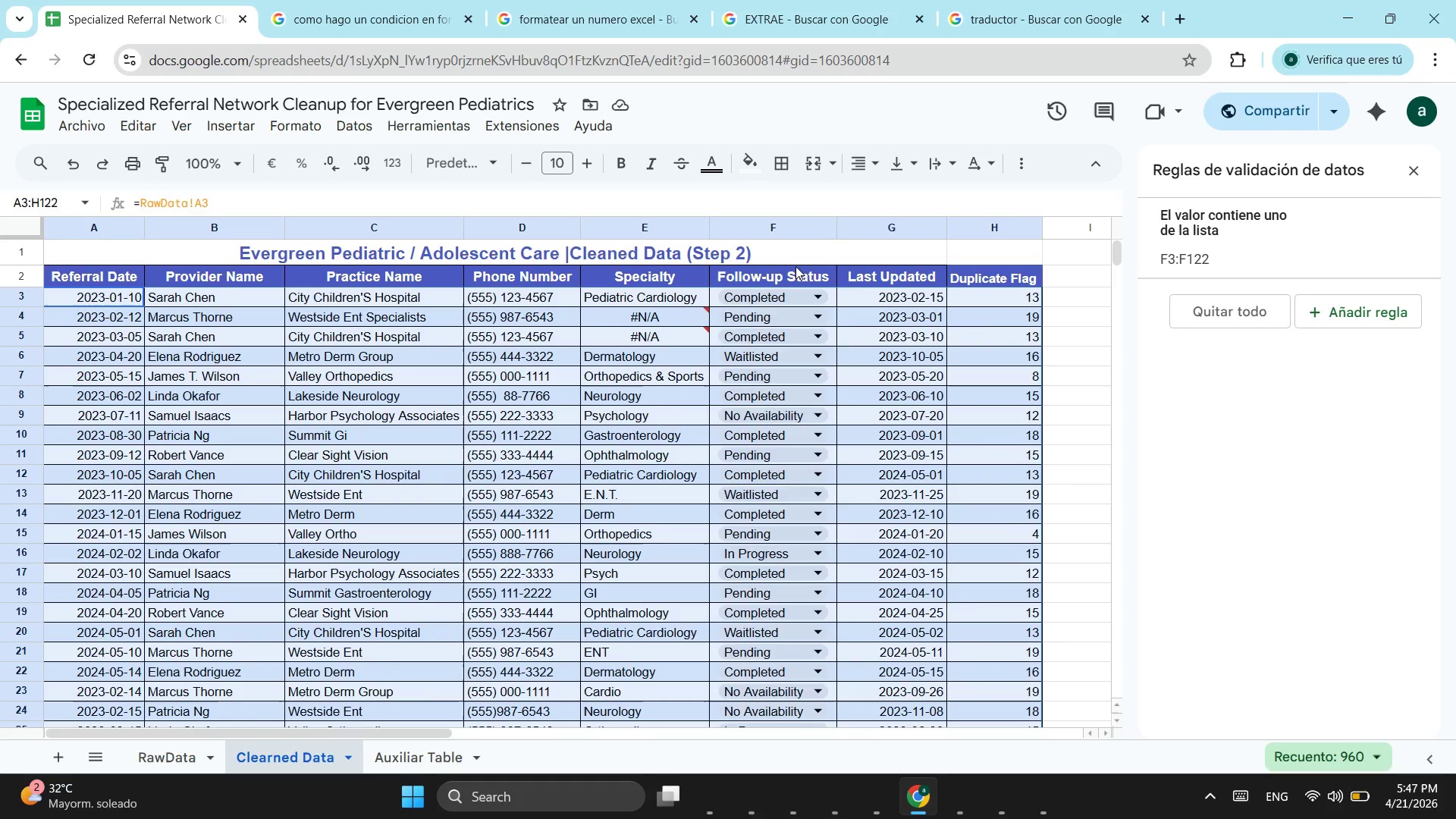 
left_click([678, 314])
 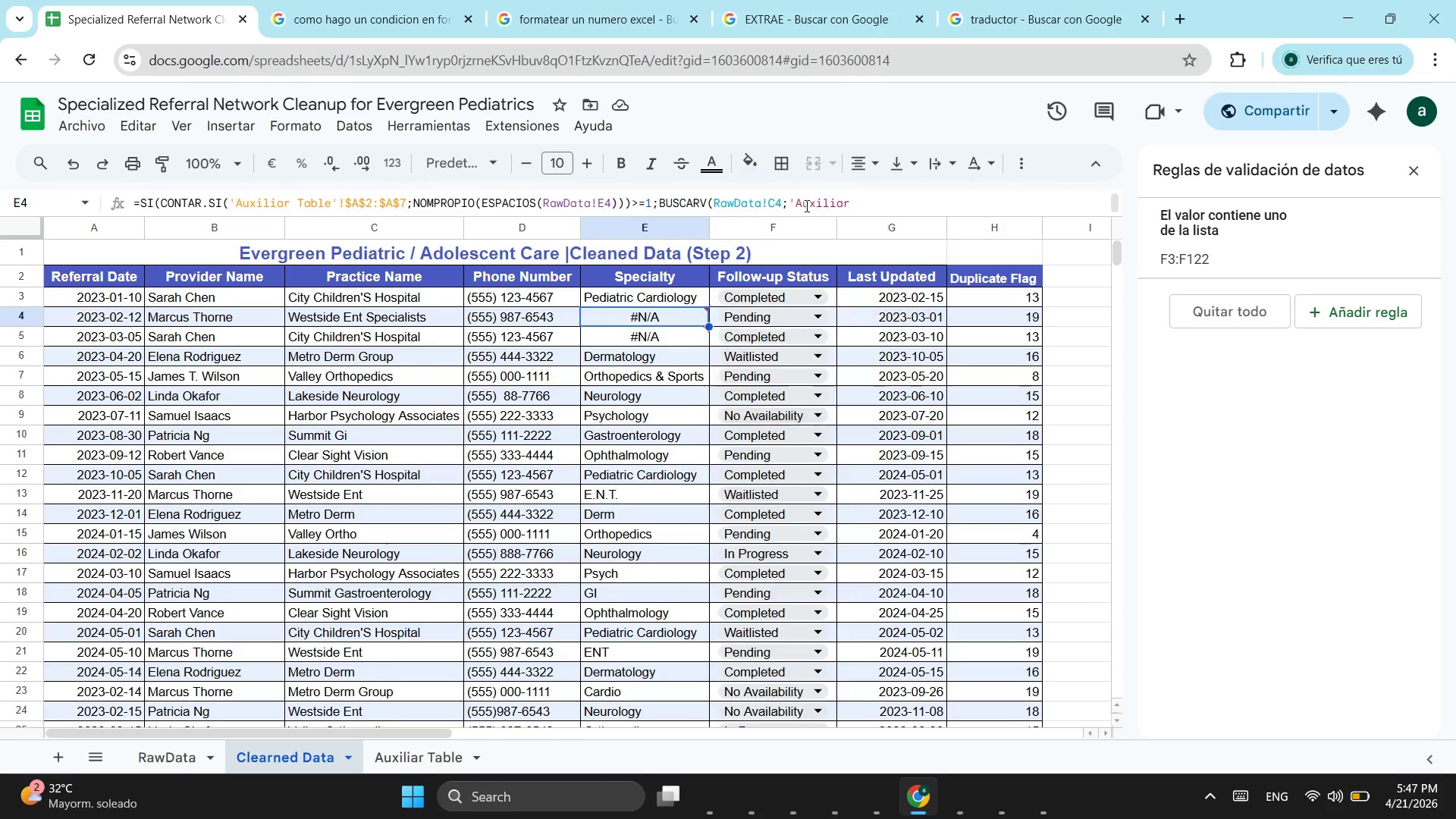 
left_click_drag(start_coordinate=[807, 207], to_coordinate=[595, 299])
 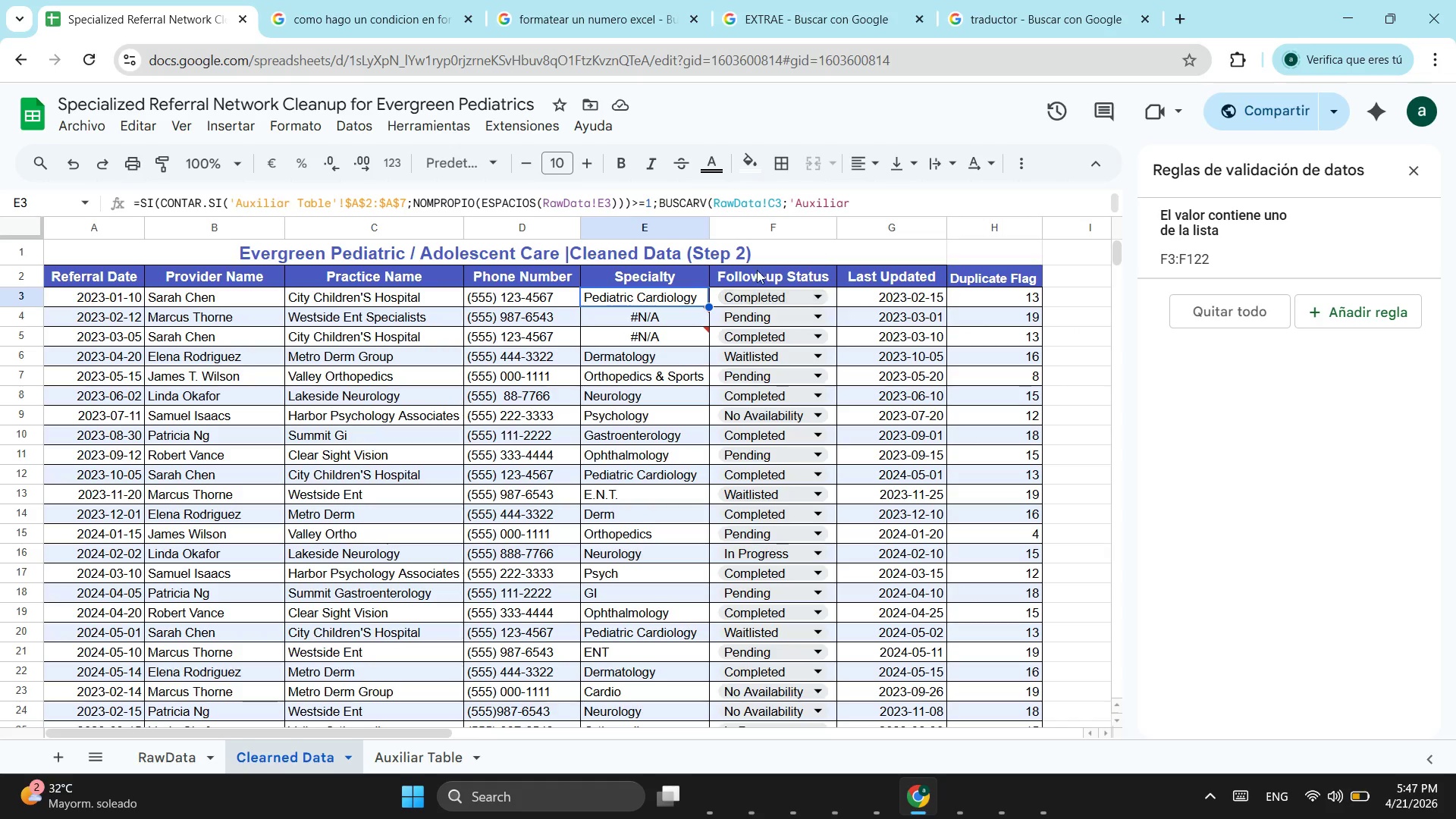 
left_click([595, 299])
 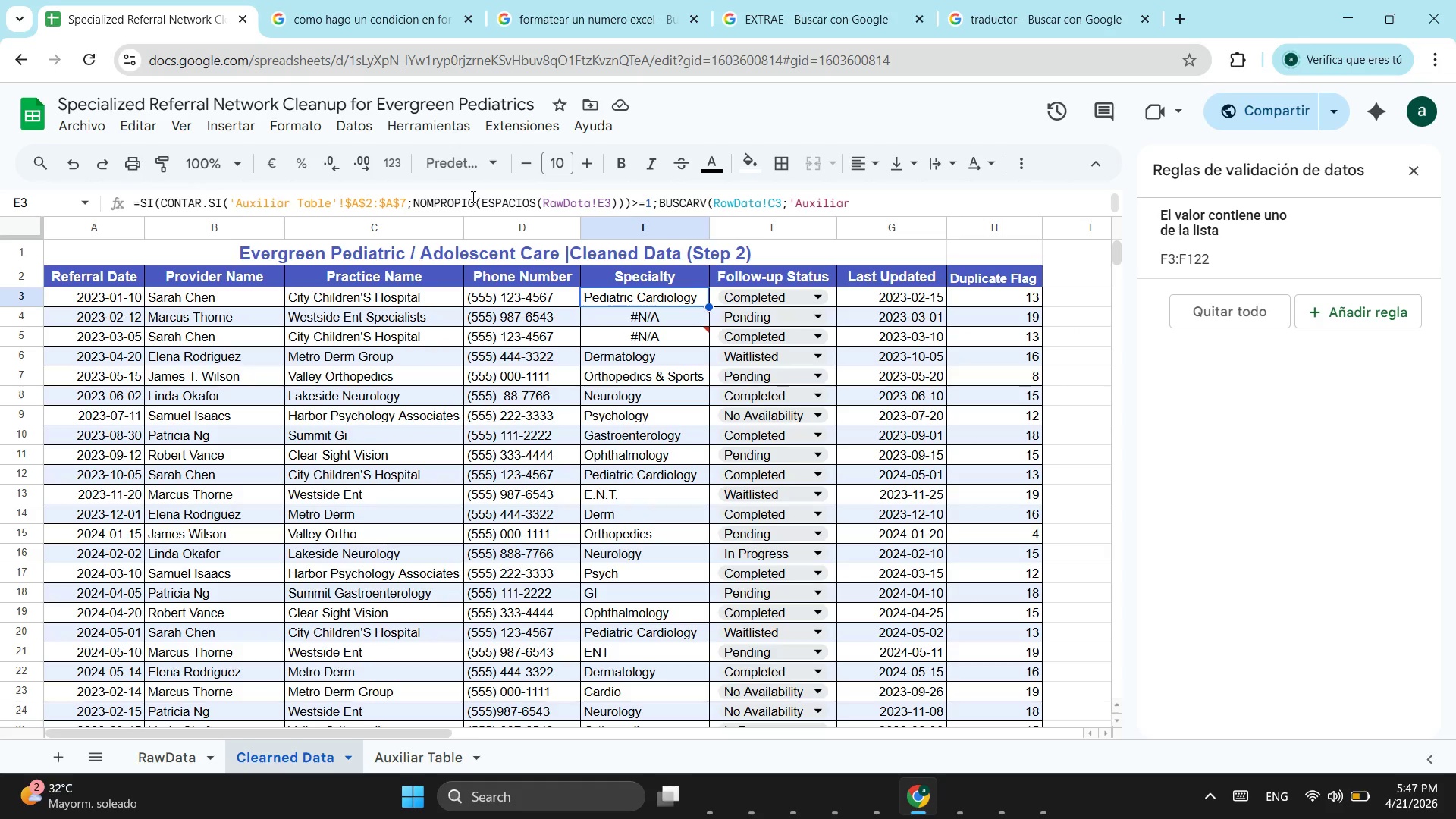 
left_click([482, 196])
 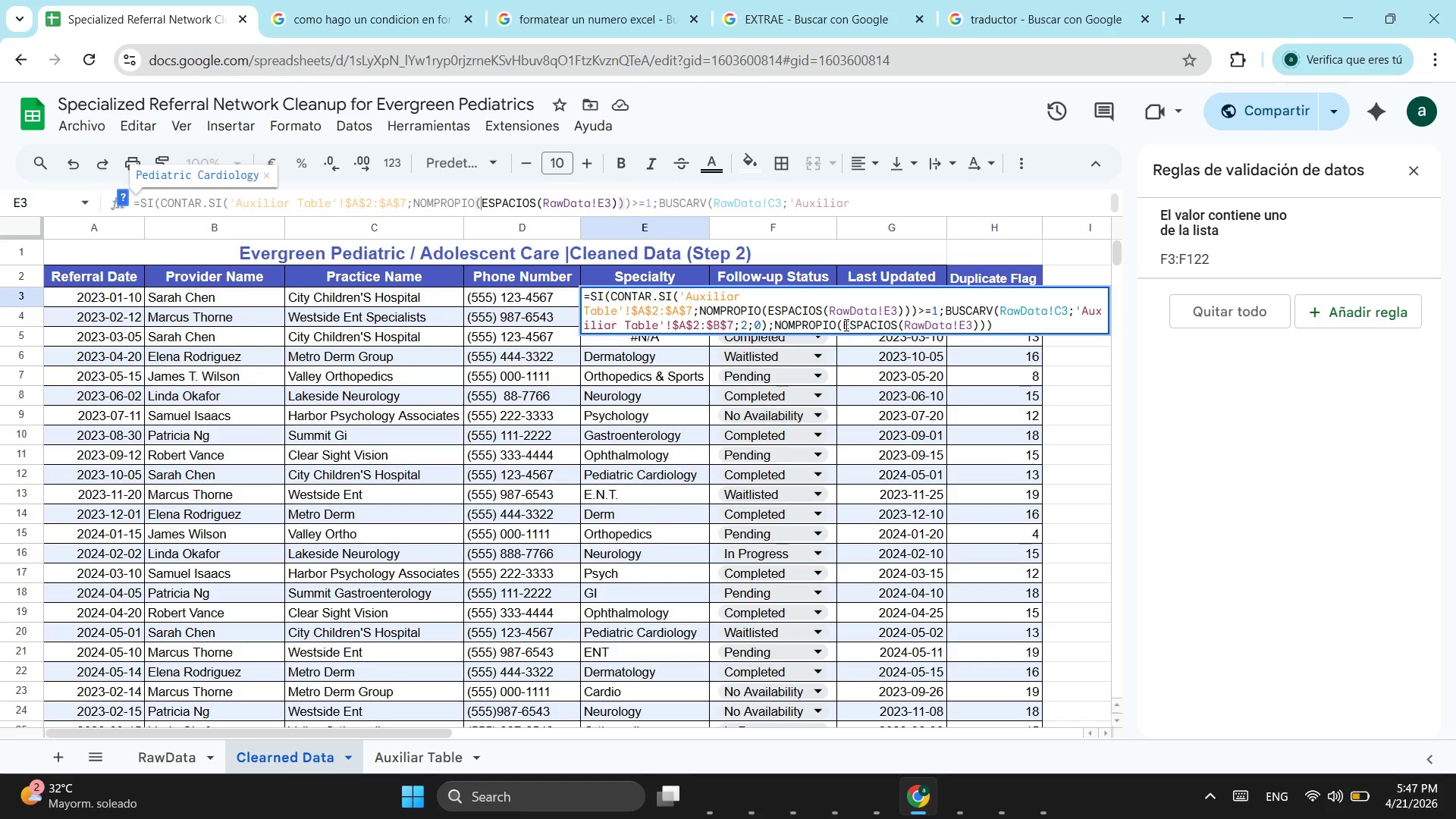 
wait(13.56)
 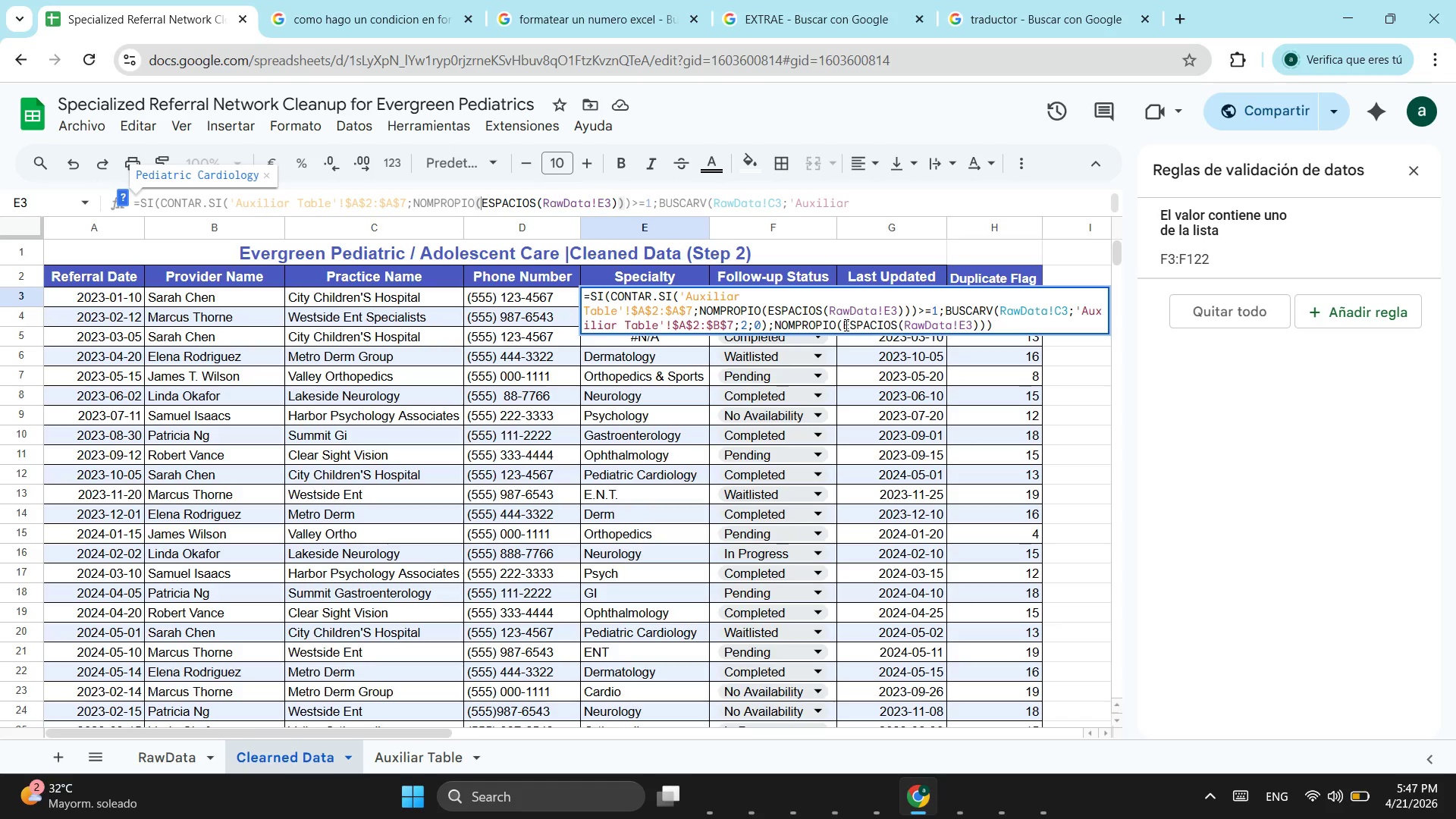 
left_click_drag(start_coordinate=[826, 309], to_coordinate=[697, 314])
 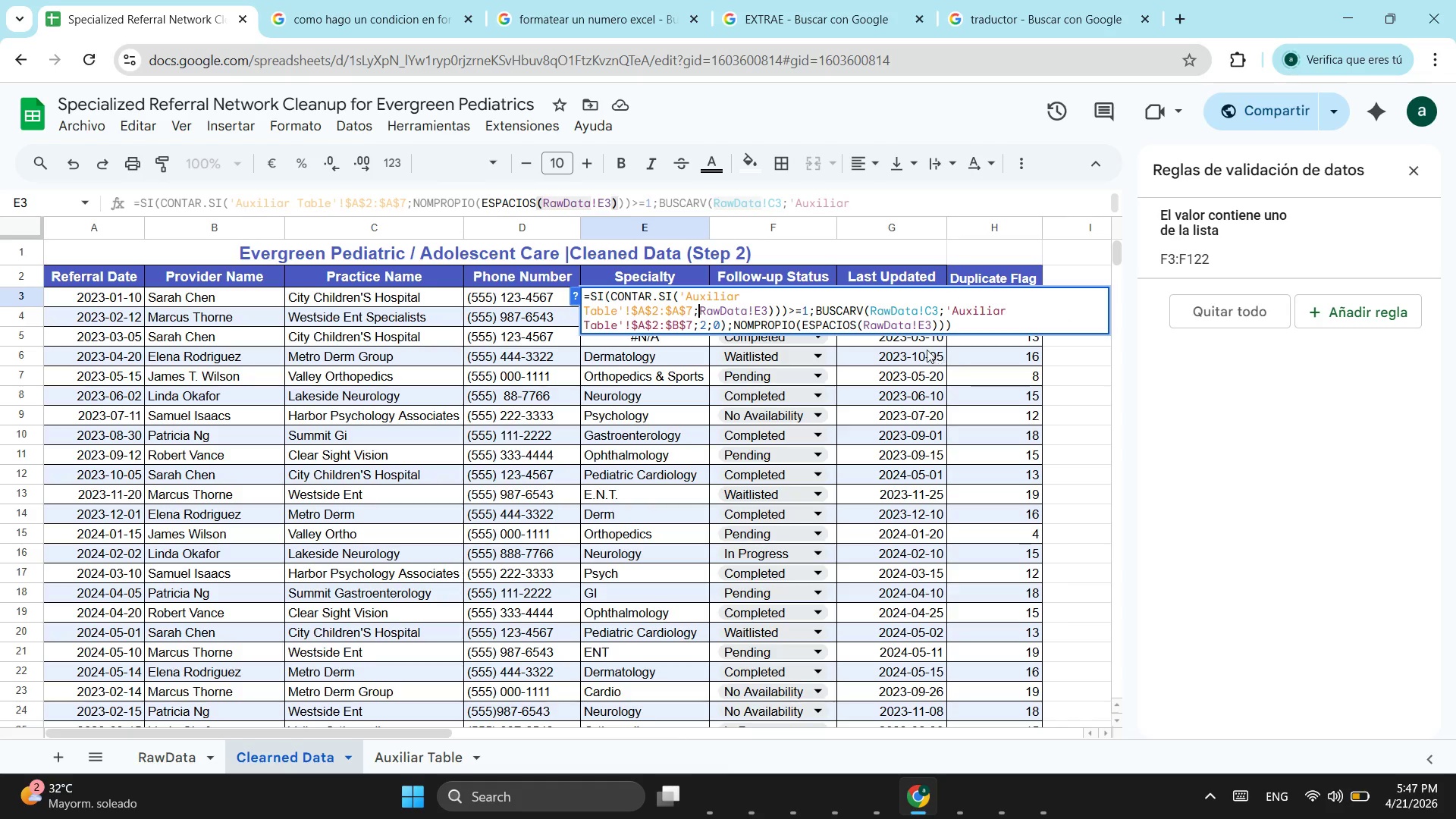 
key(Backspace)
 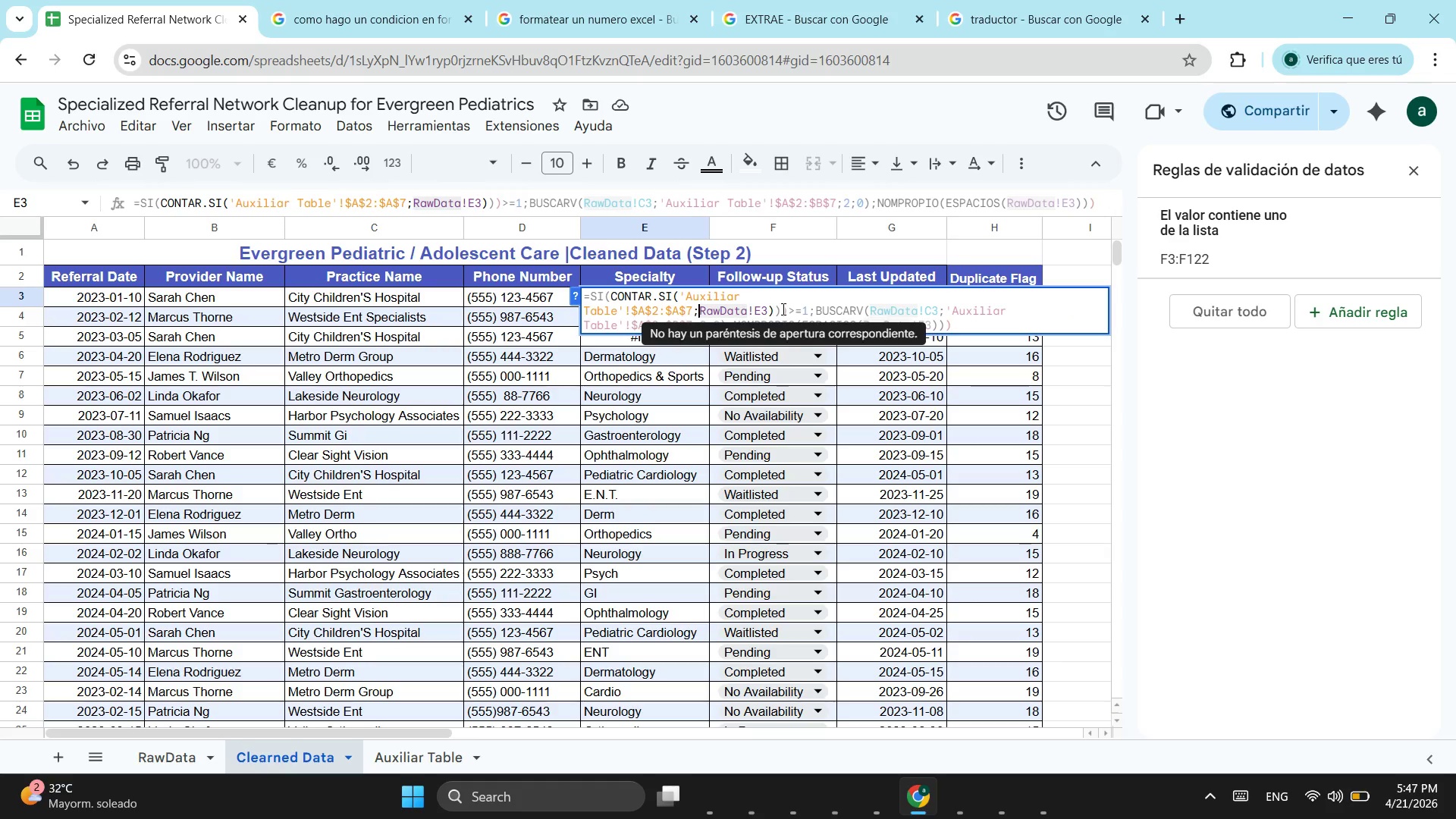 
left_click([774, 307])
 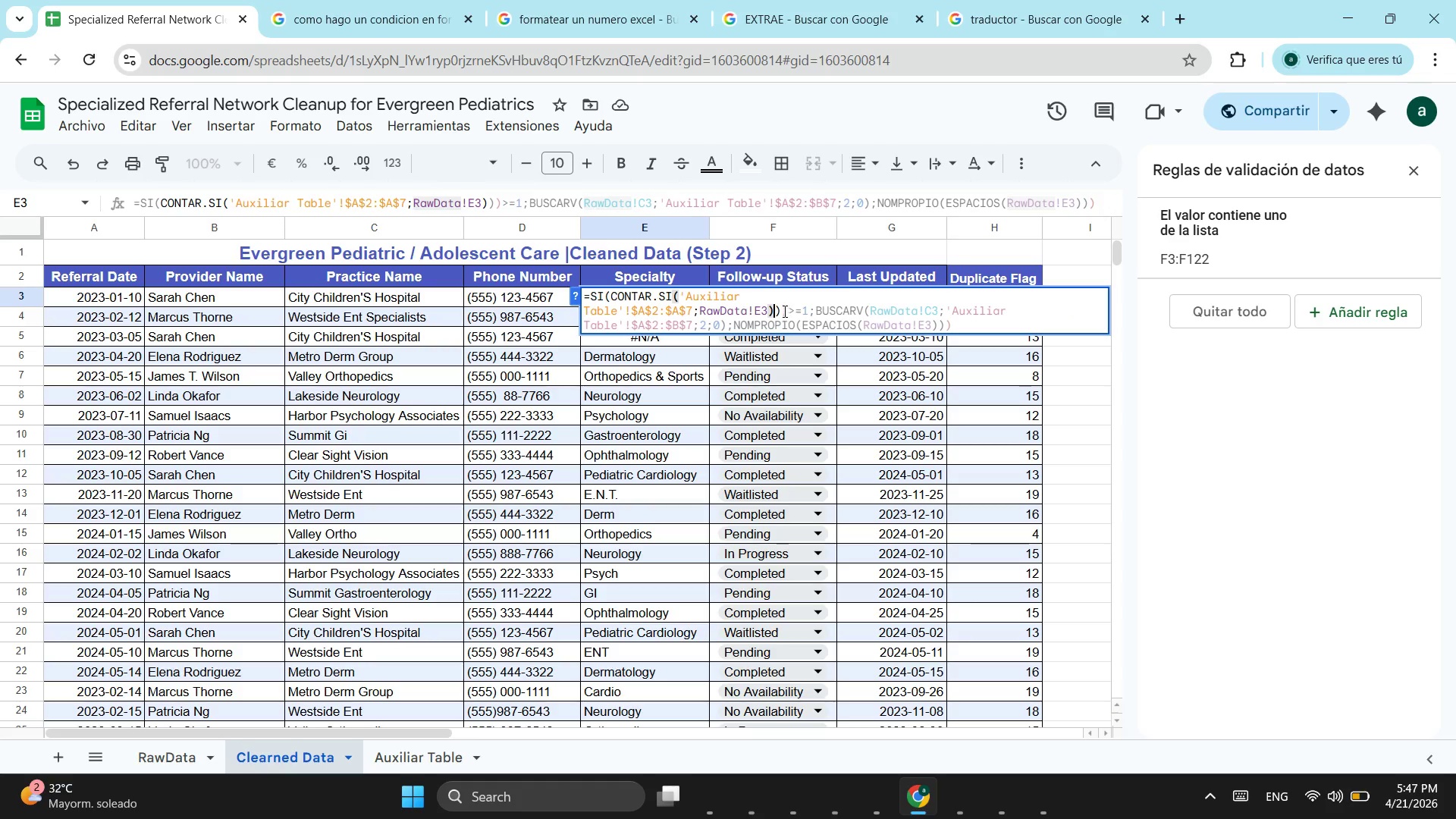 
left_click_drag(start_coordinate=[780, 311], to_coordinate=[767, 312])
 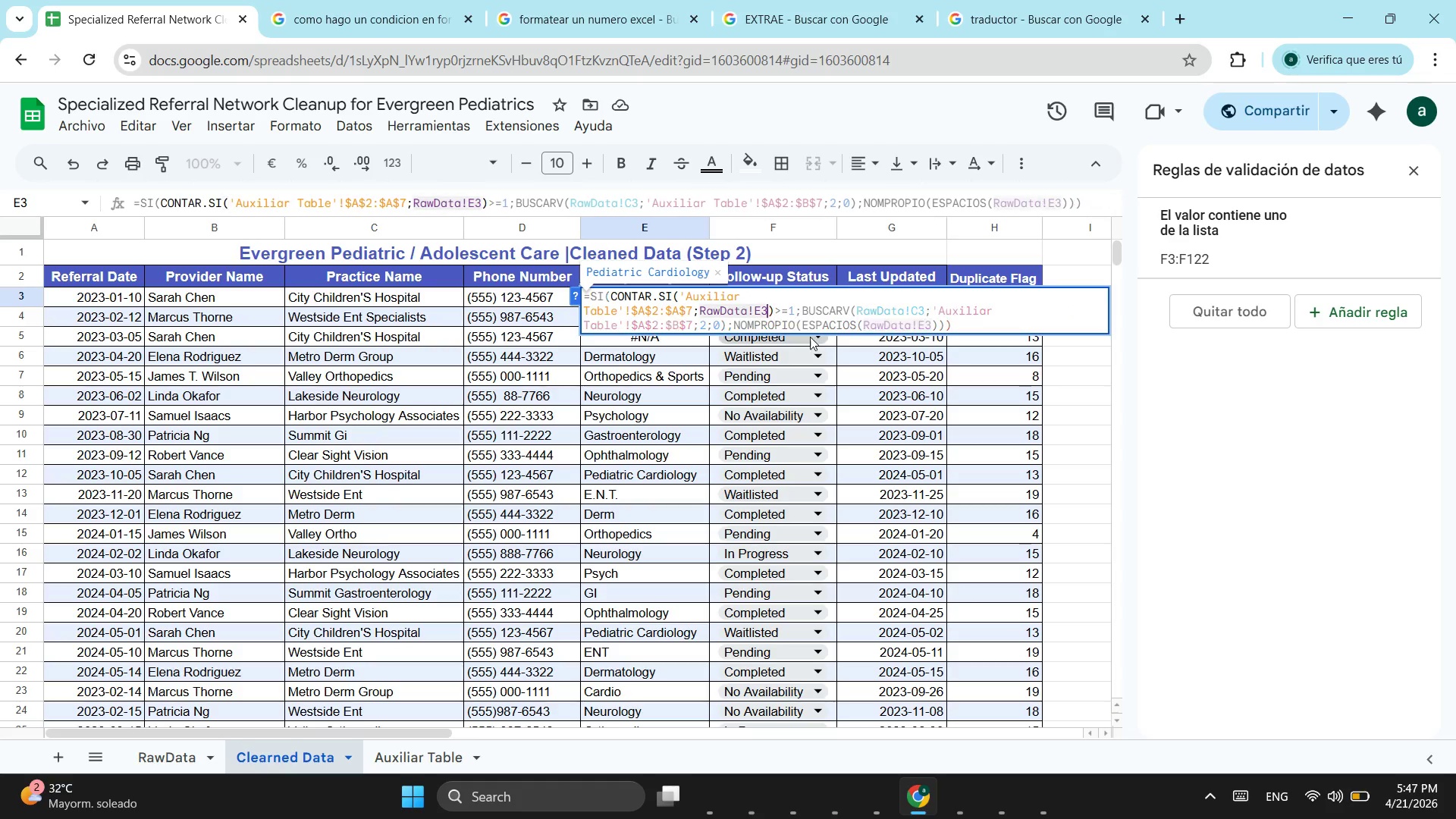 
key(Backspace)
 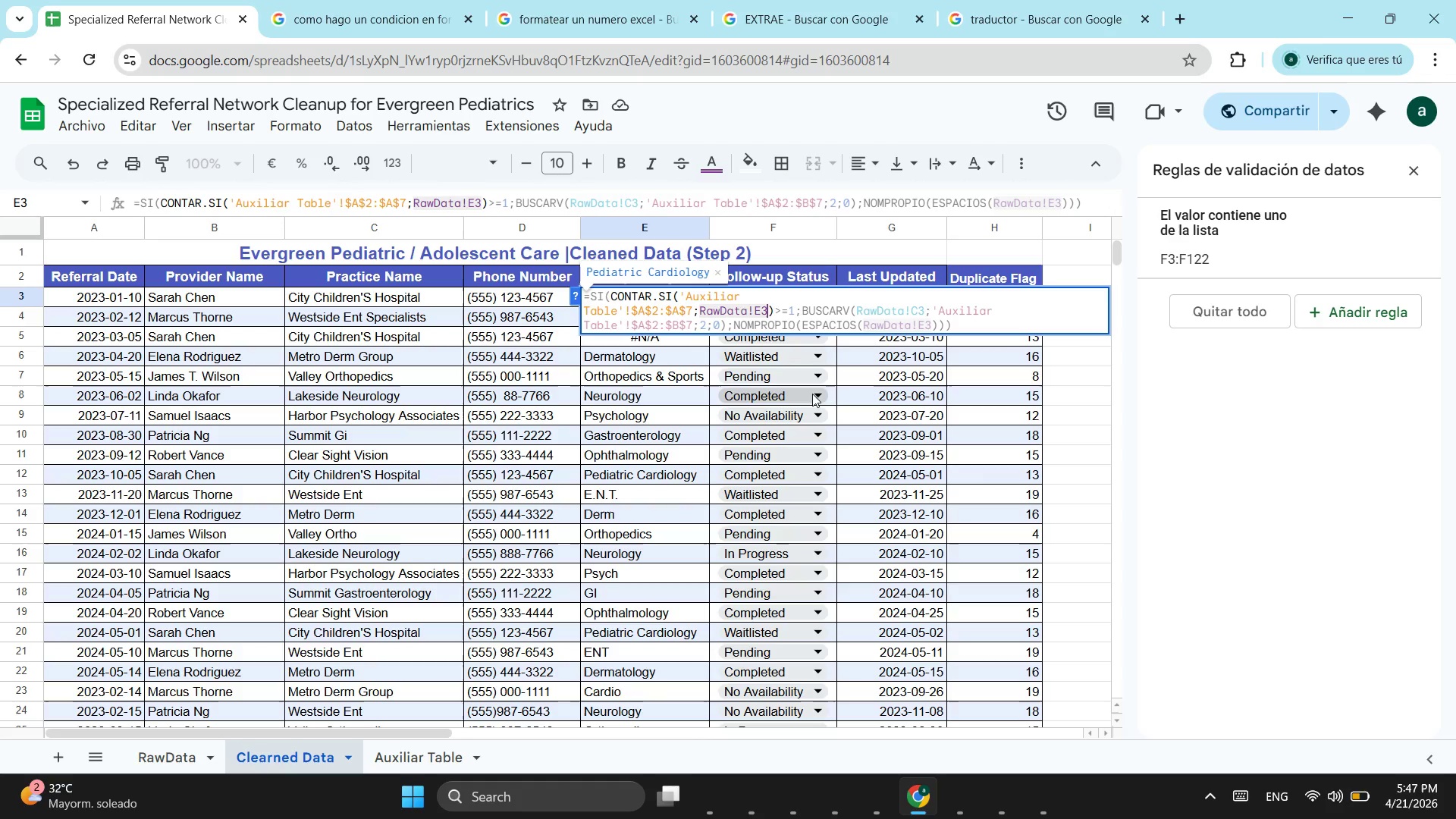 
wait(10.67)
 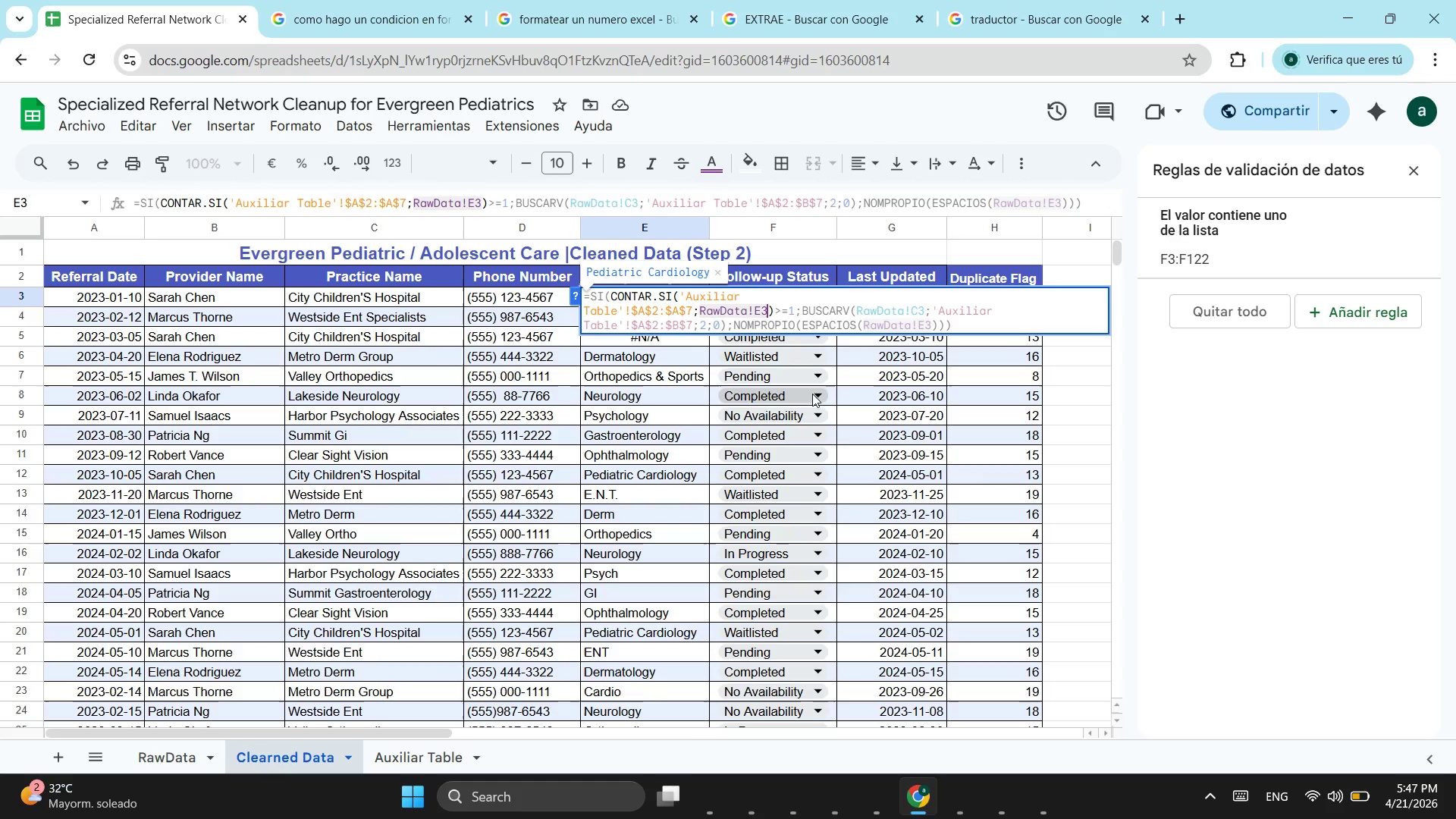 
left_click([814, 326])
 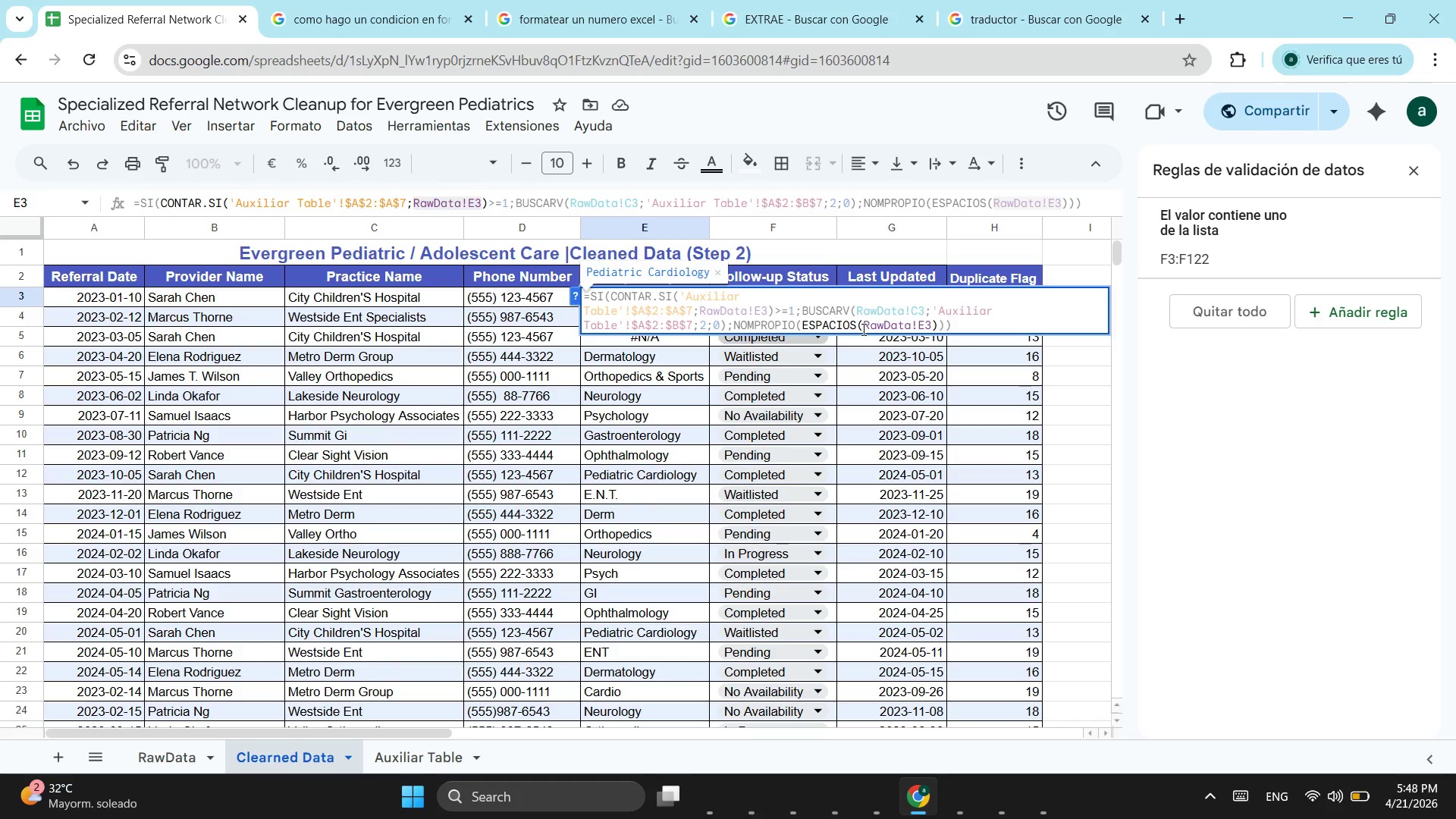 
left_click_drag(start_coordinate=[862, 329], to_coordinate=[732, 323])
 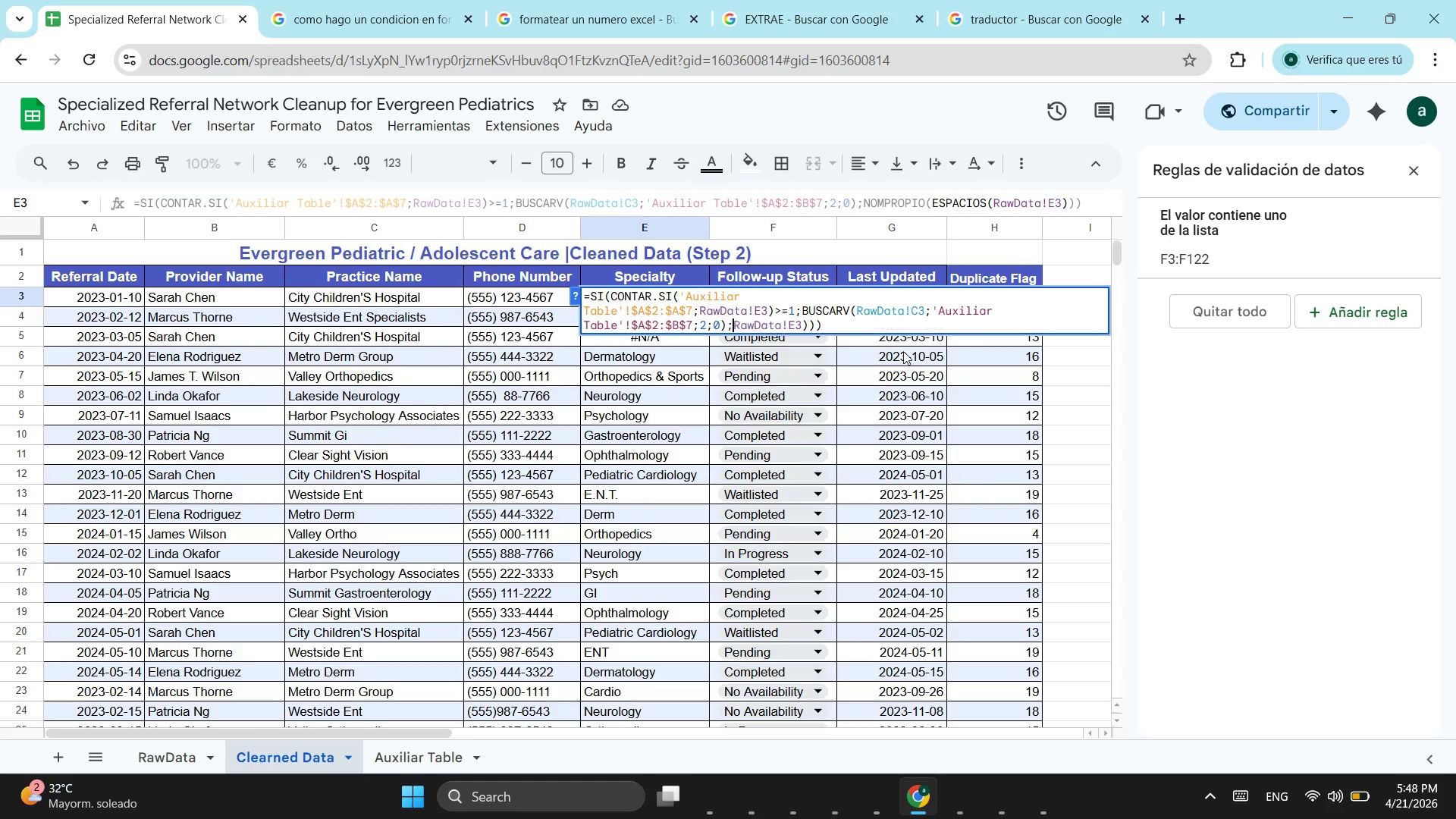 
key(Backspace)
 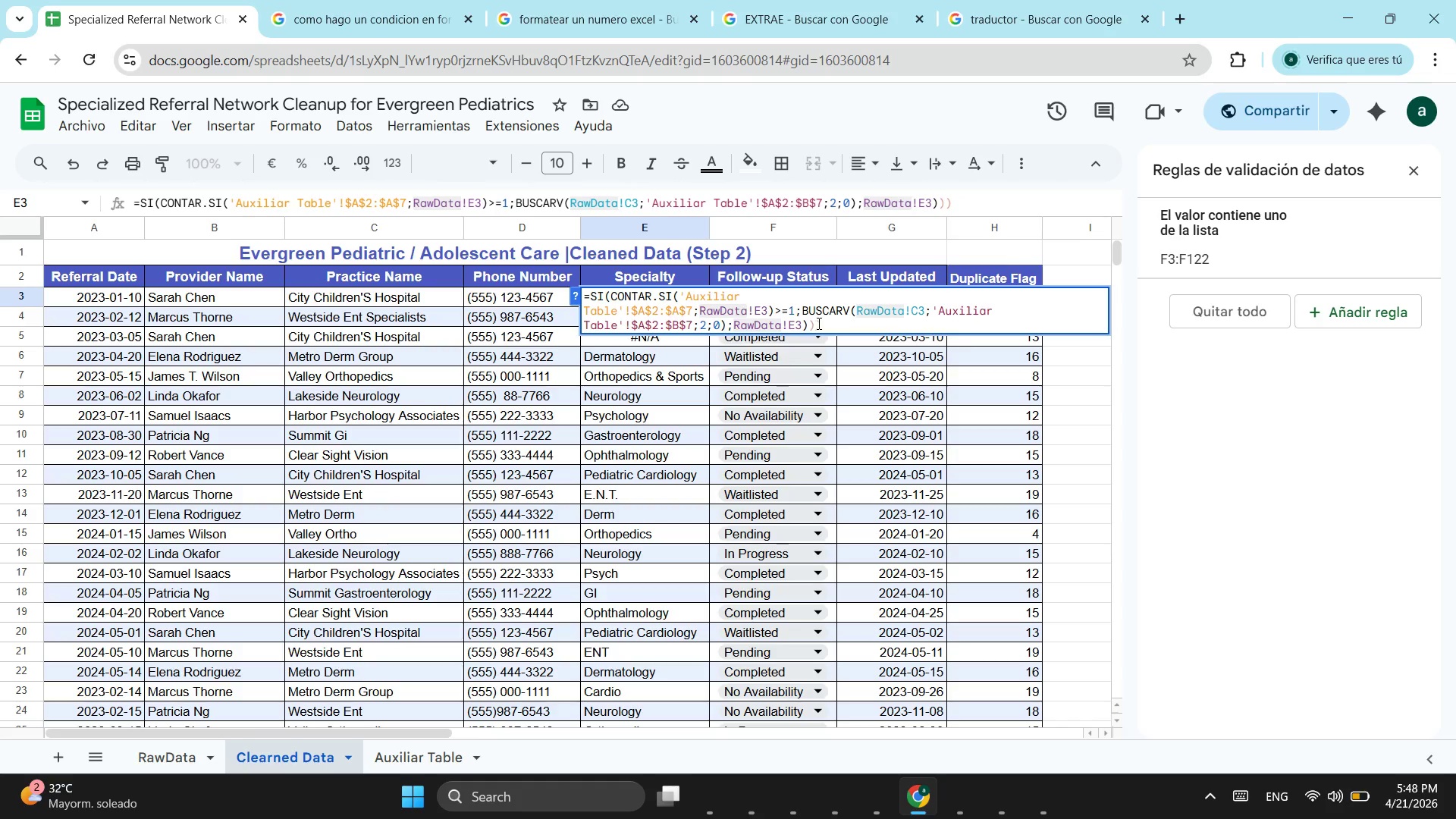 
left_click_drag(start_coordinate=[817, 323], to_coordinate=[803, 326])
 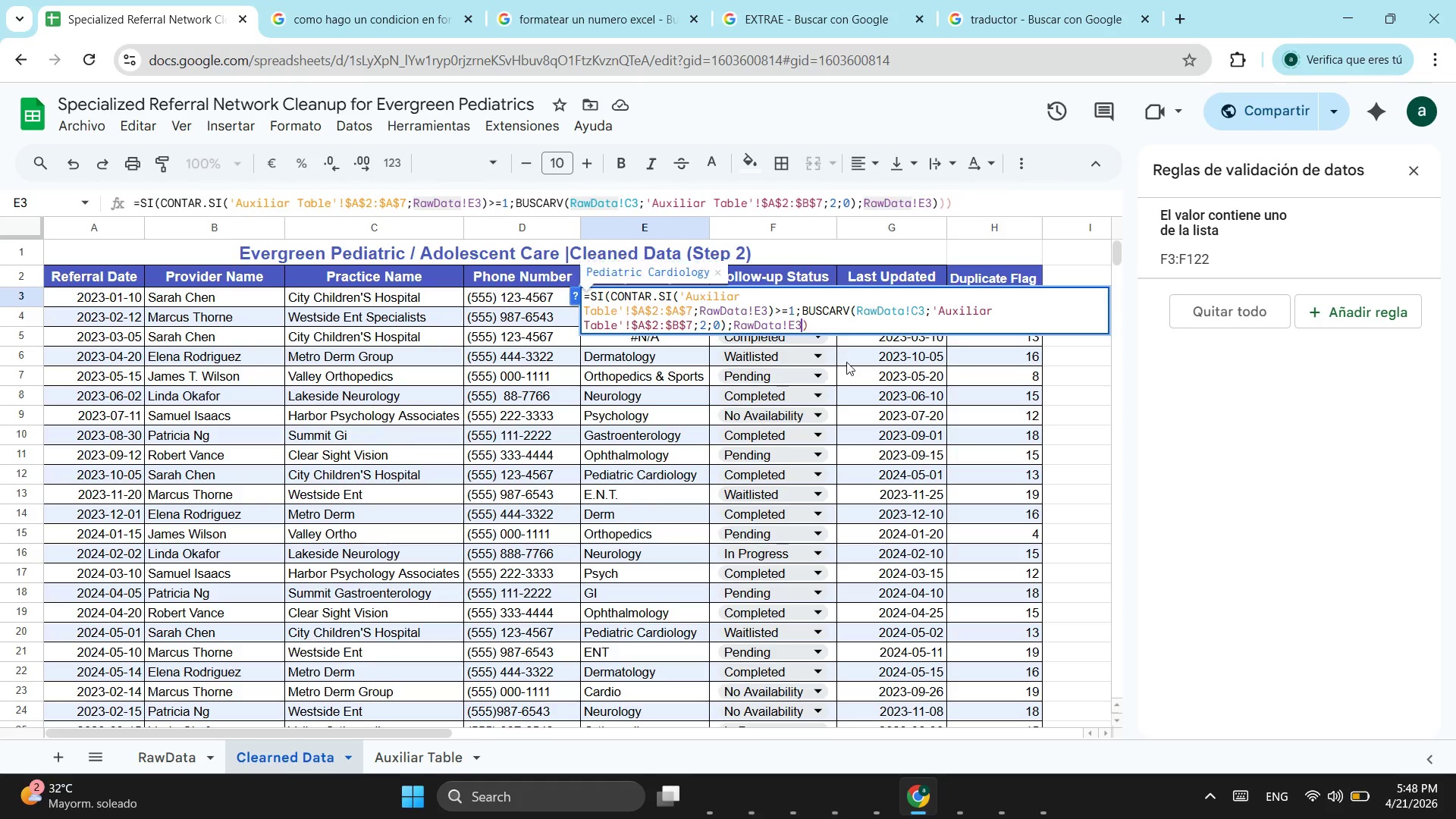 
key(Backspace)
 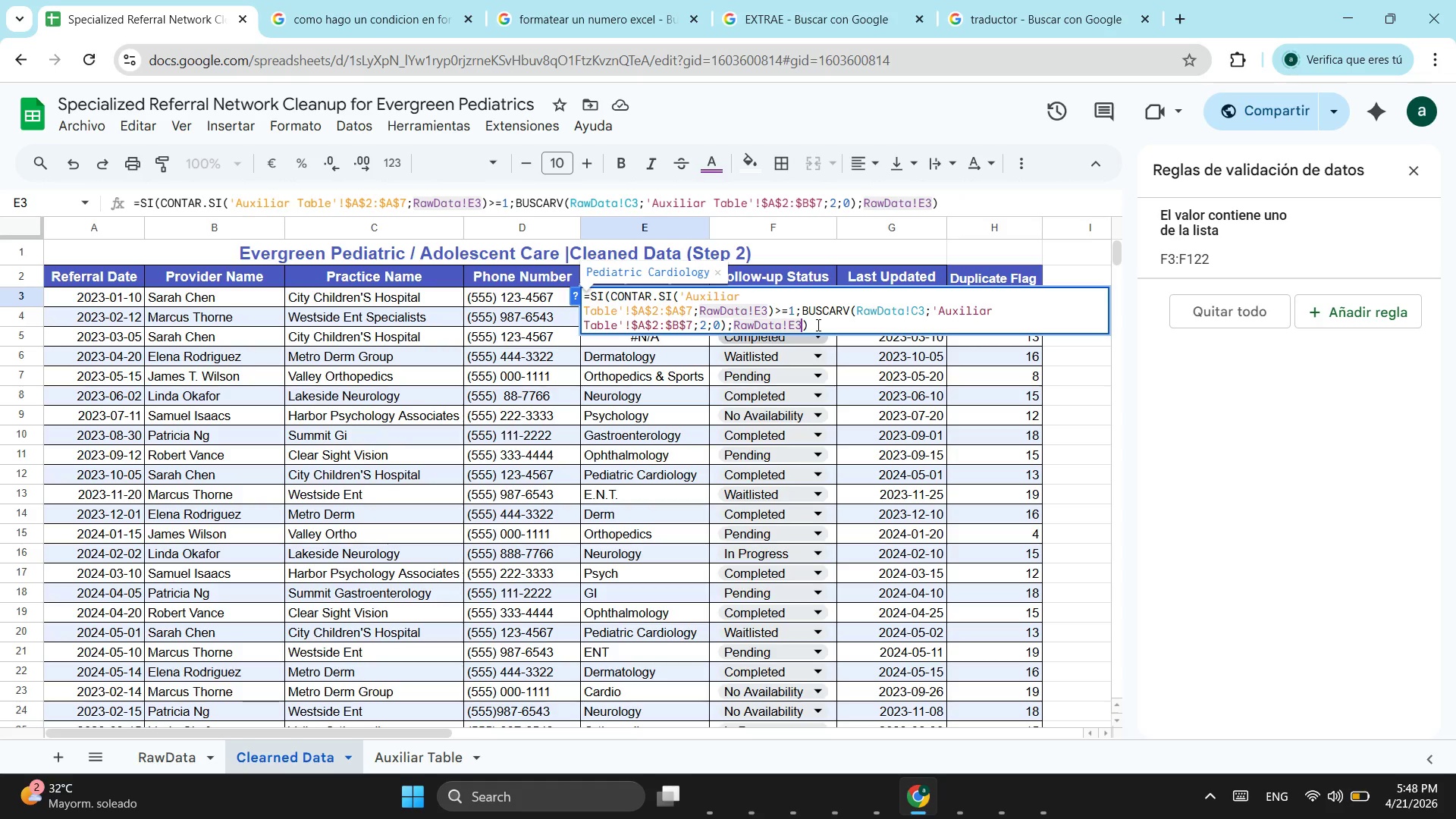 
left_click([658, 297])
 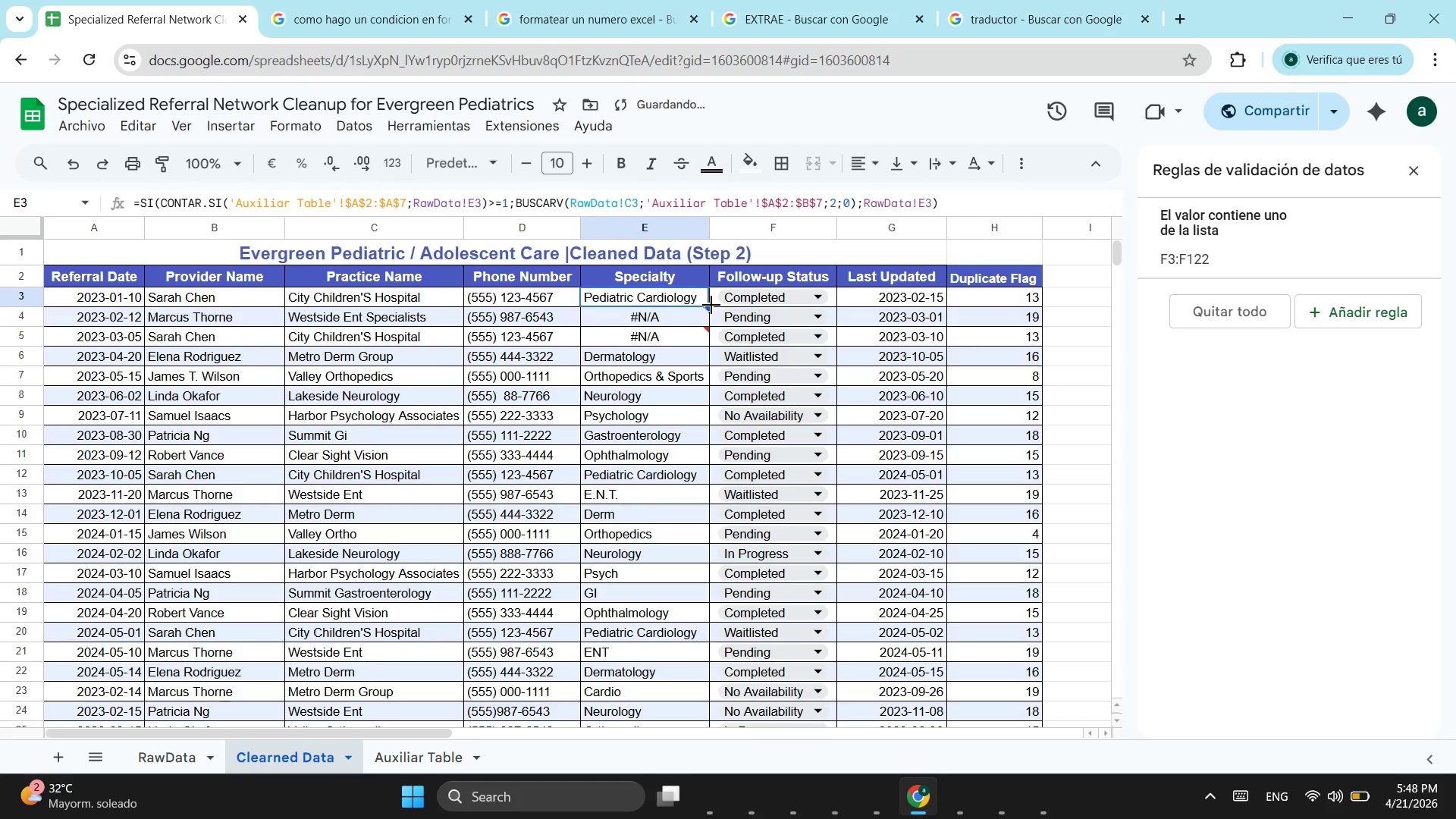 
left_click_drag(start_coordinate=[711, 305], to_coordinate=[694, 375])
 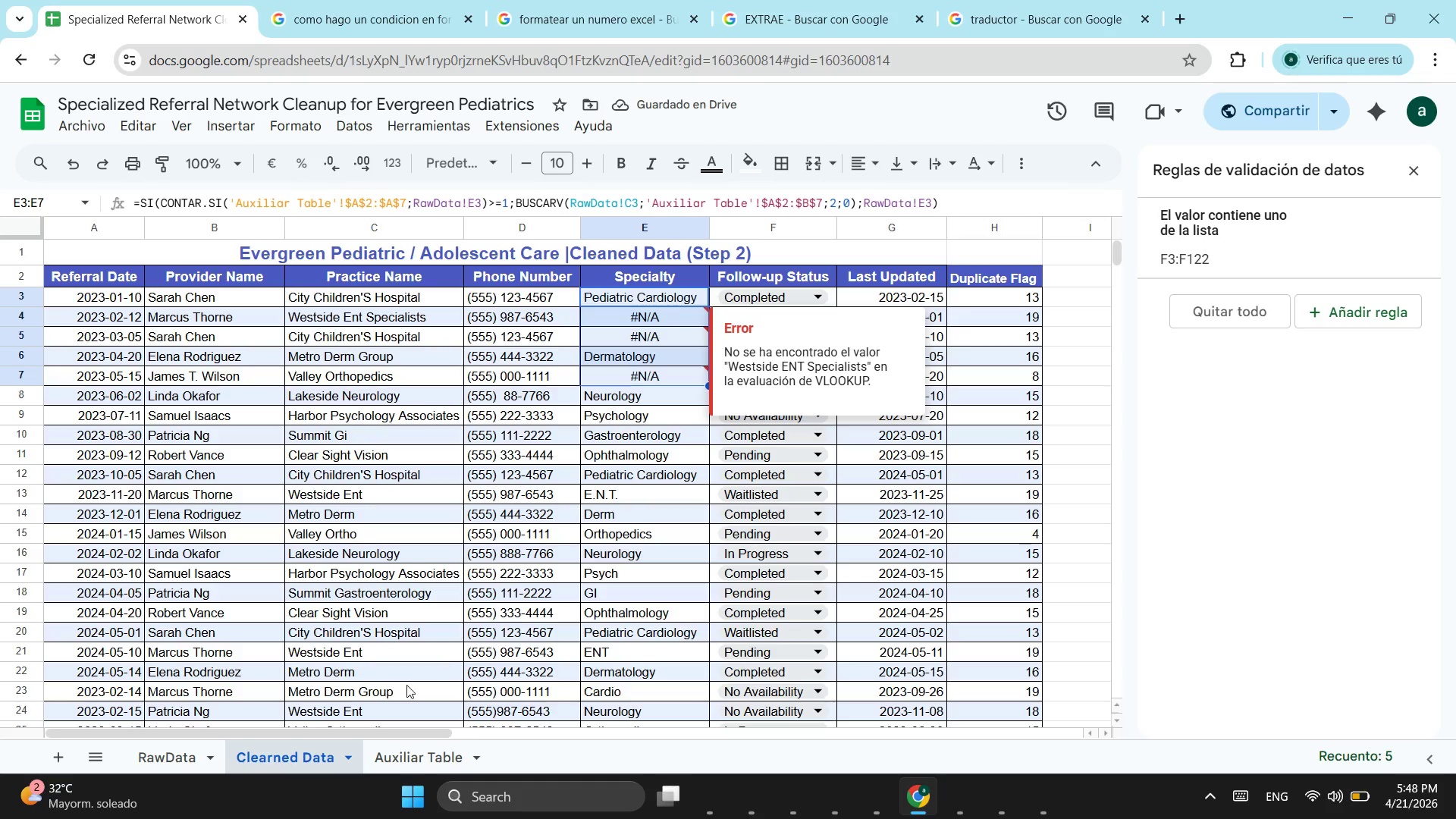 
left_click([381, 758])
 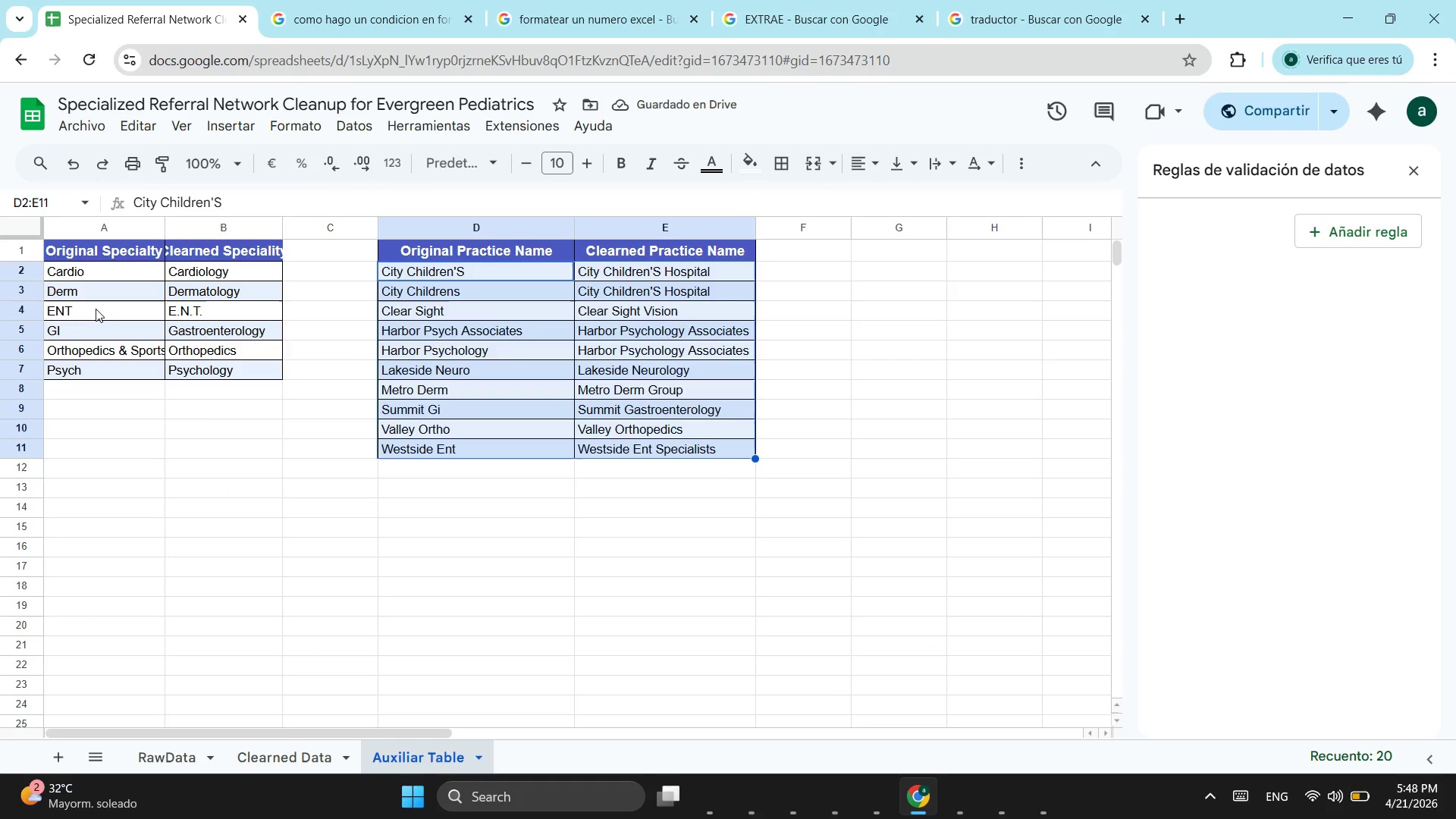 
left_click([96, 309])
 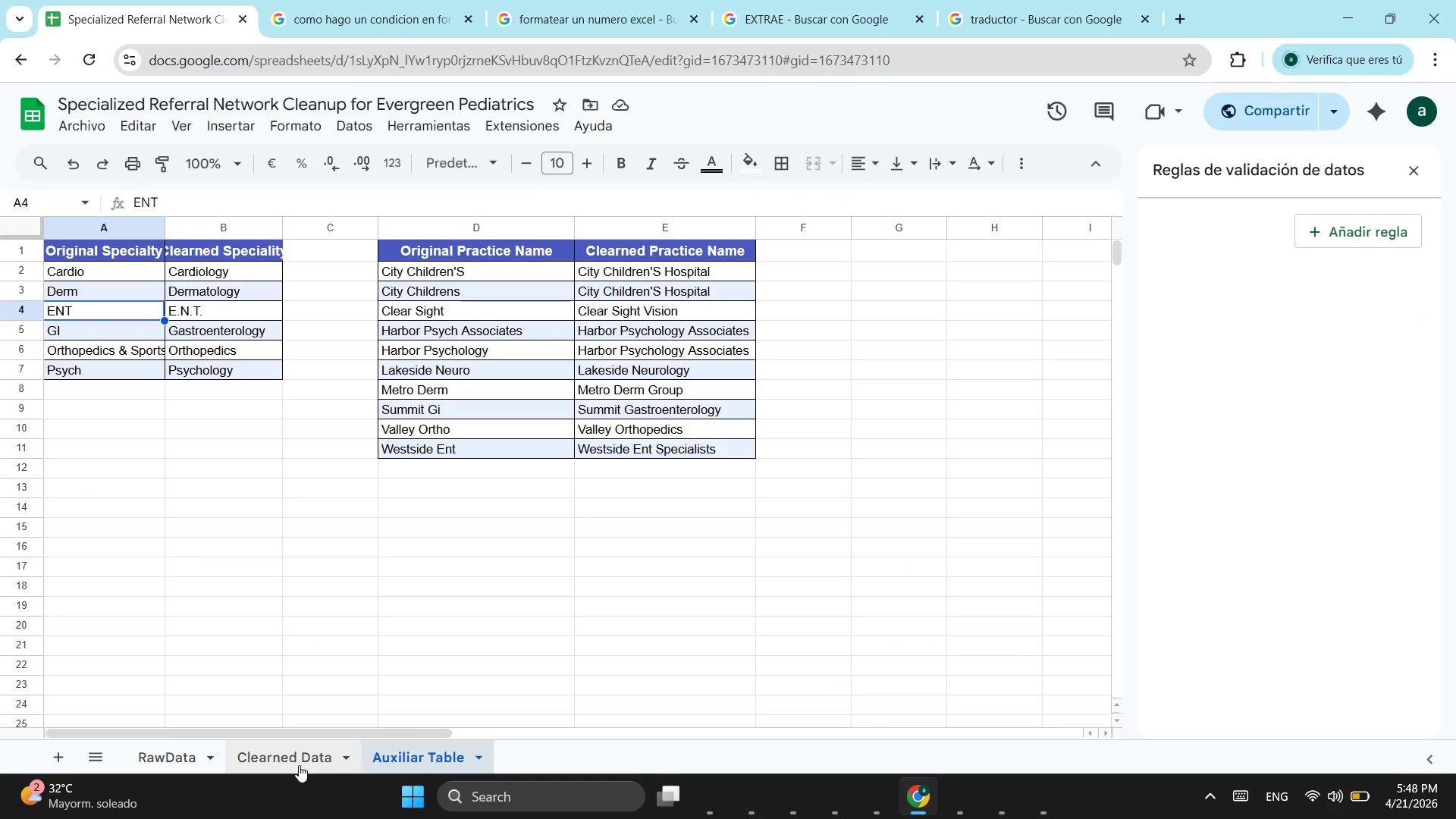 
left_click([299, 765])
 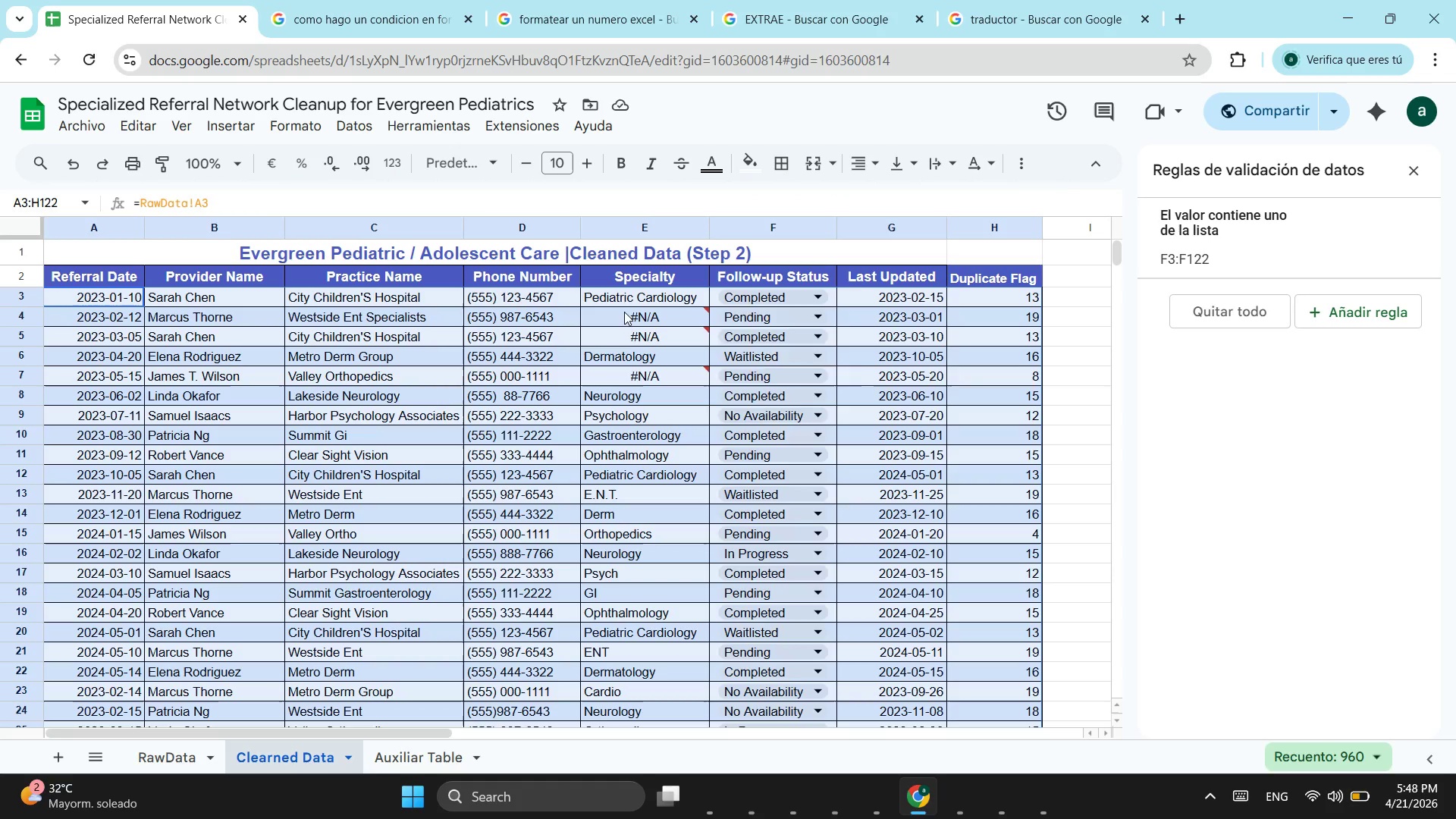 
left_click([624, 312])
 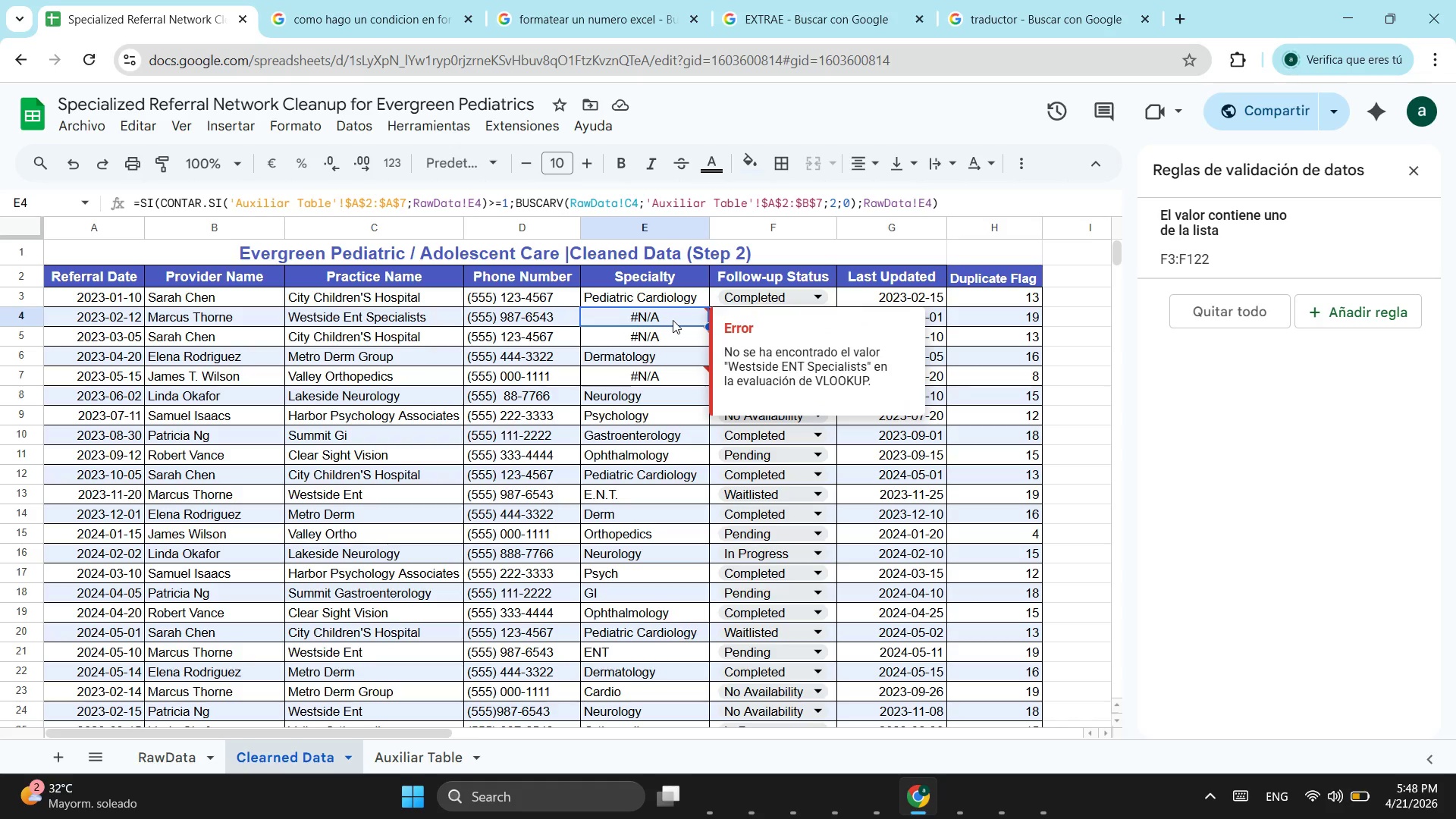 
wait(17.19)
 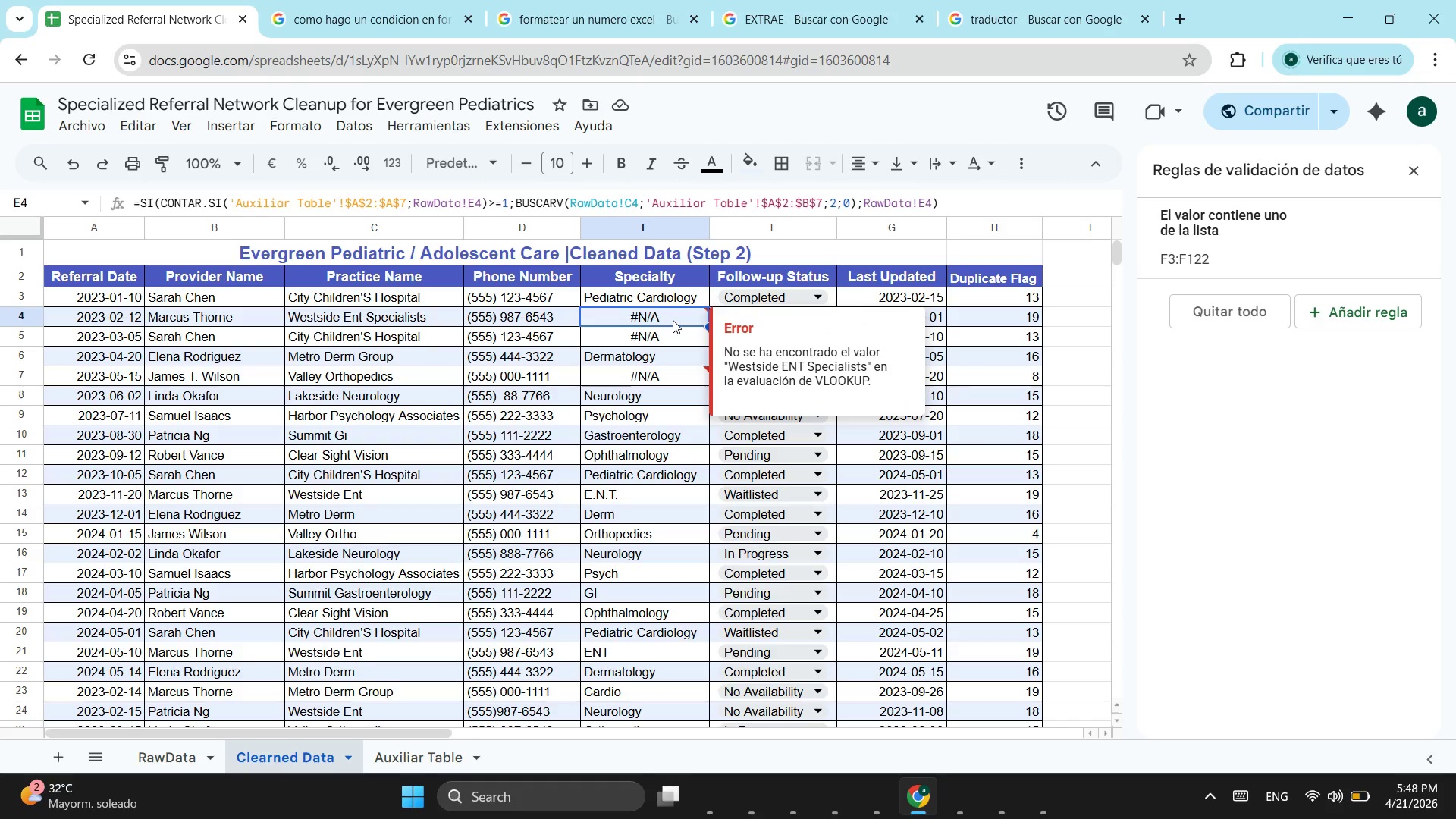 
left_click([171, 761])
 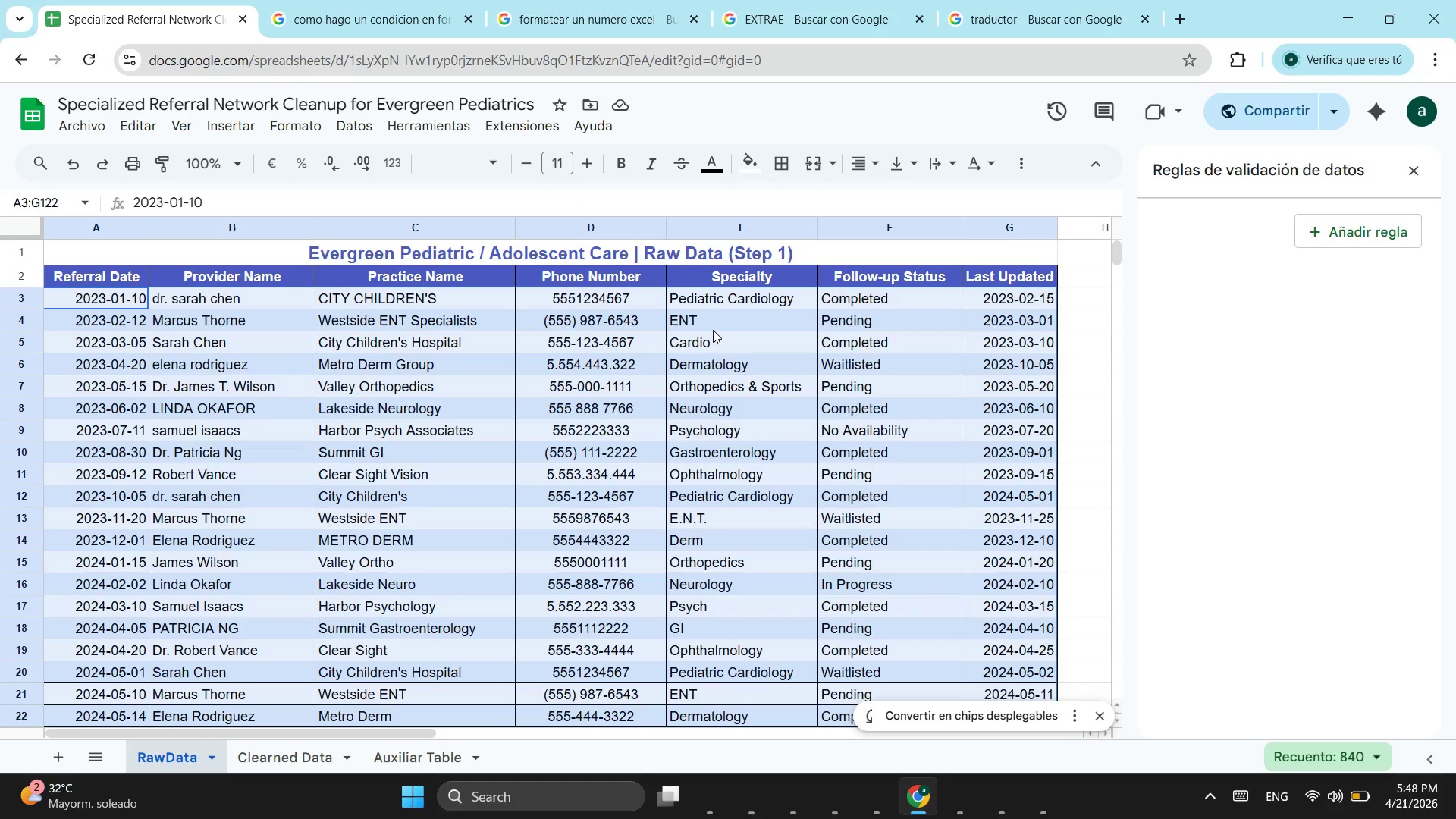 
left_click([713, 330])
 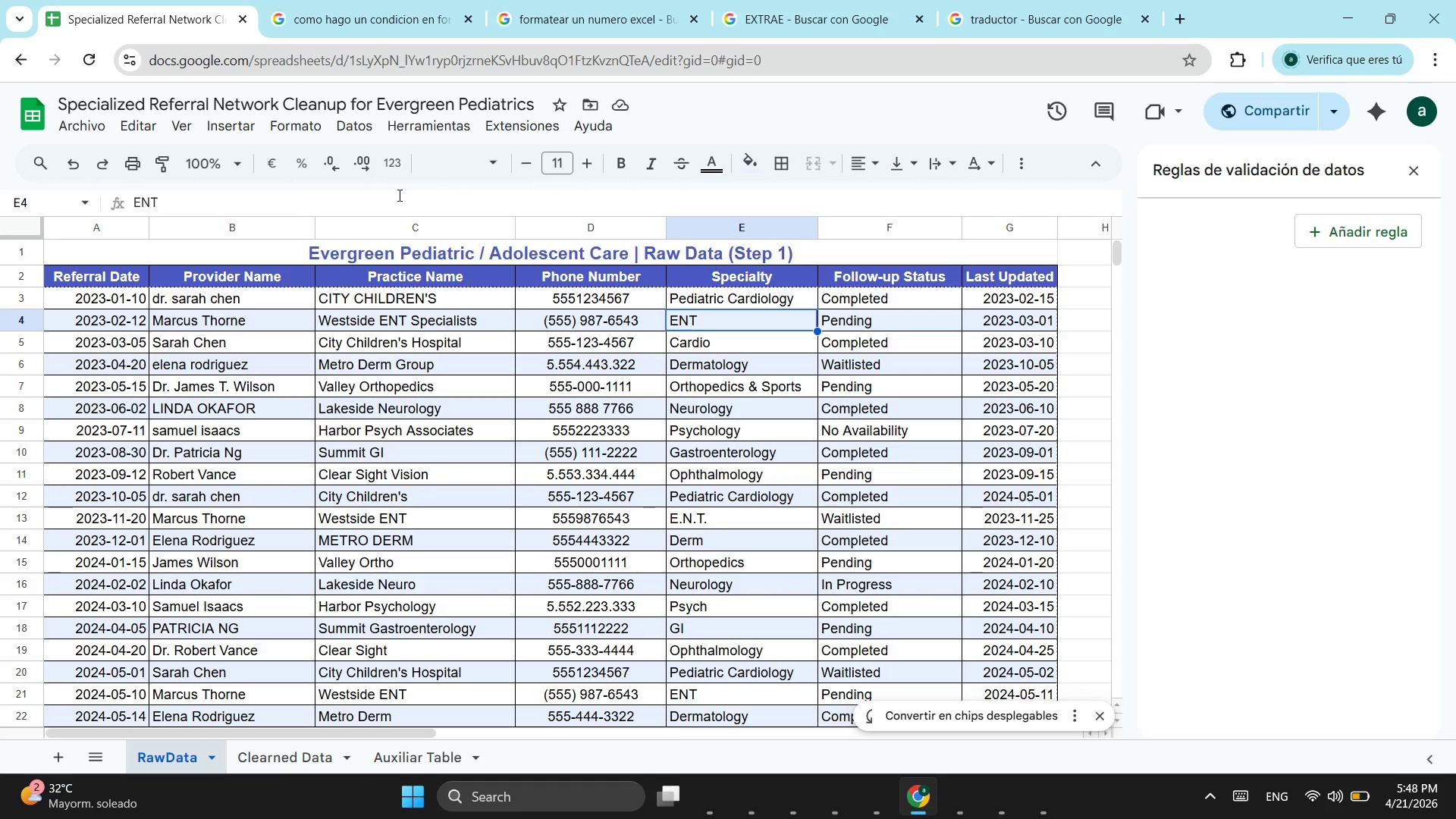 
left_click([397, 195])
 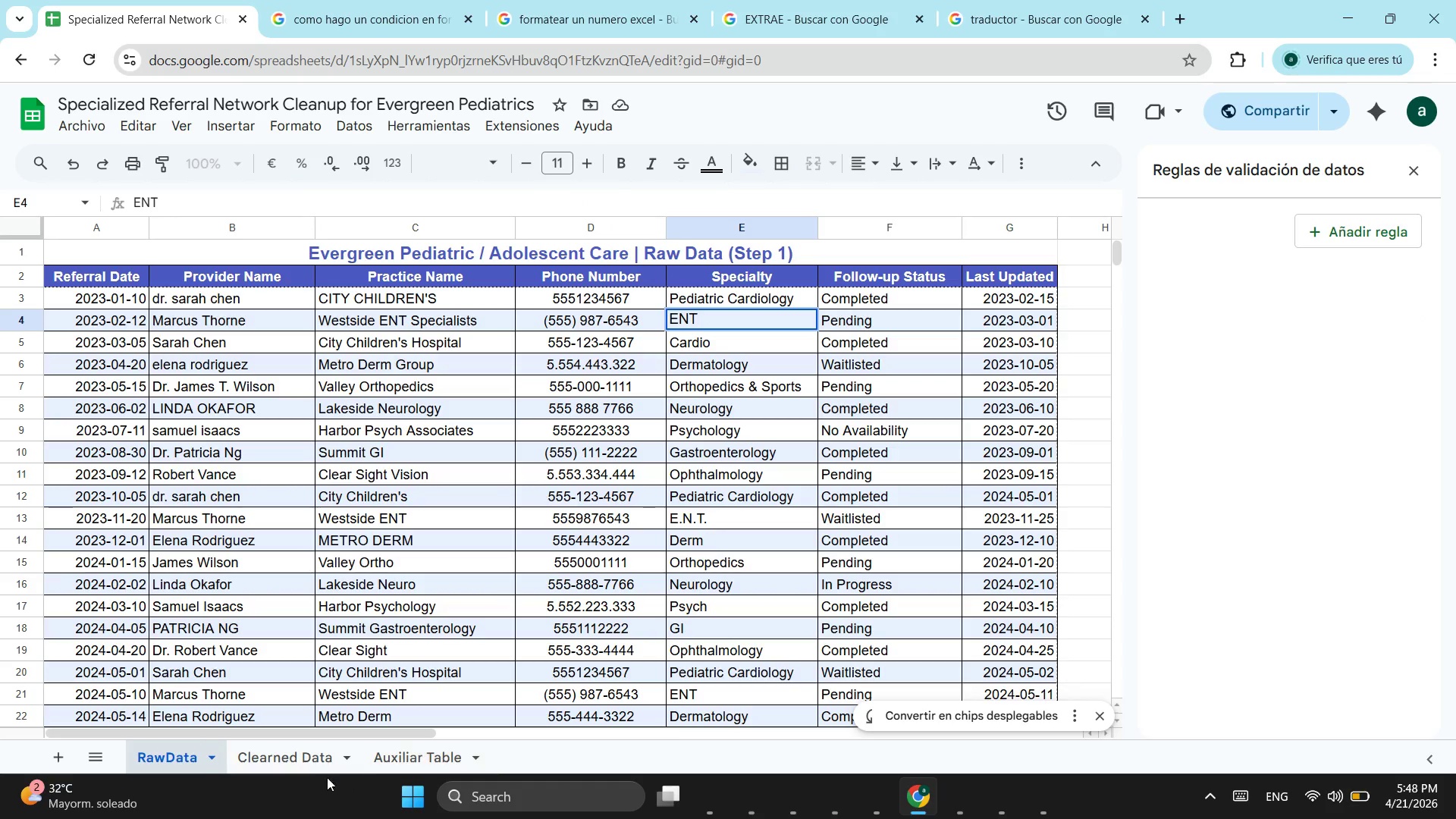 
left_click([301, 757])
 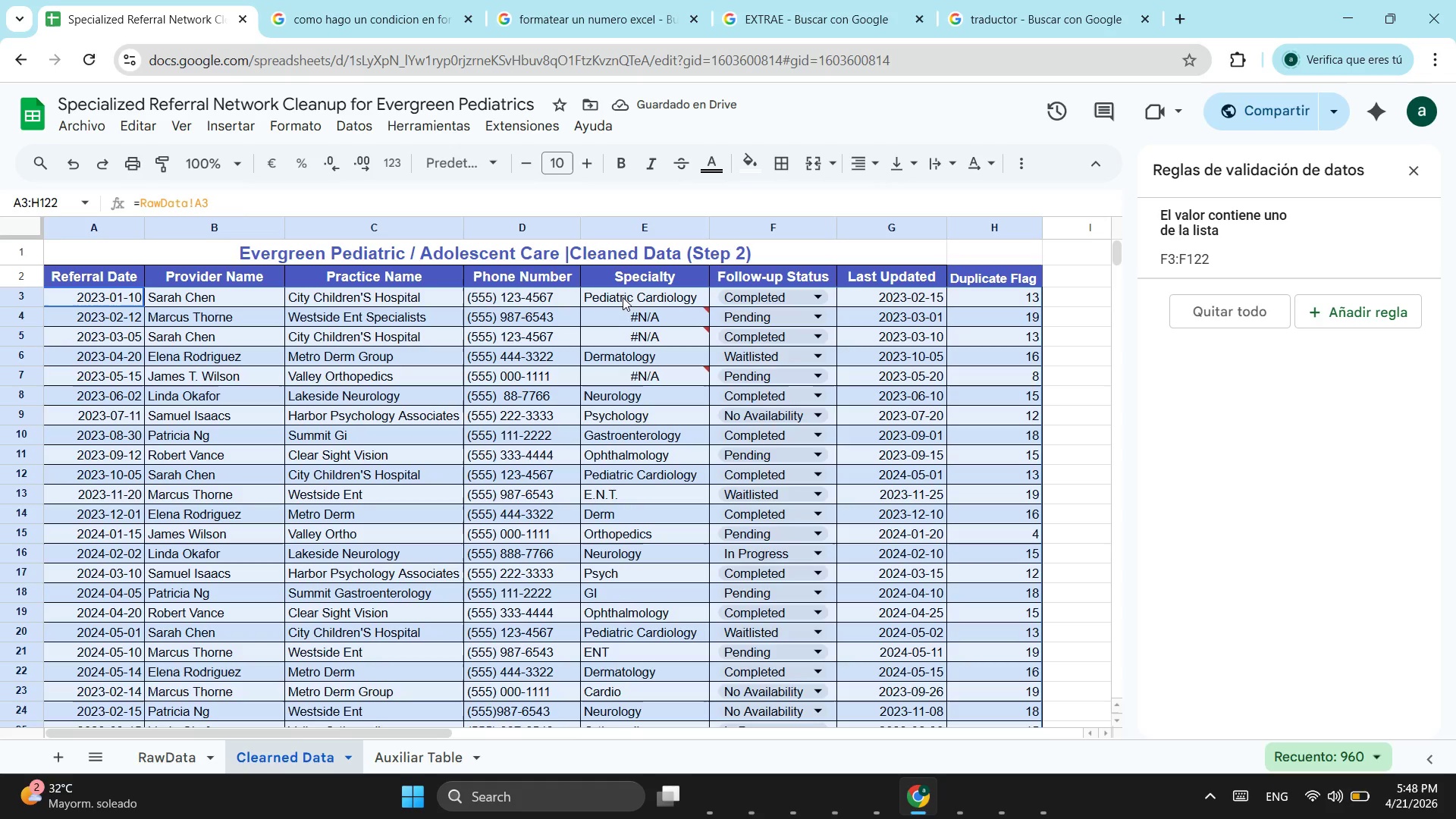 
left_click([623, 297])
 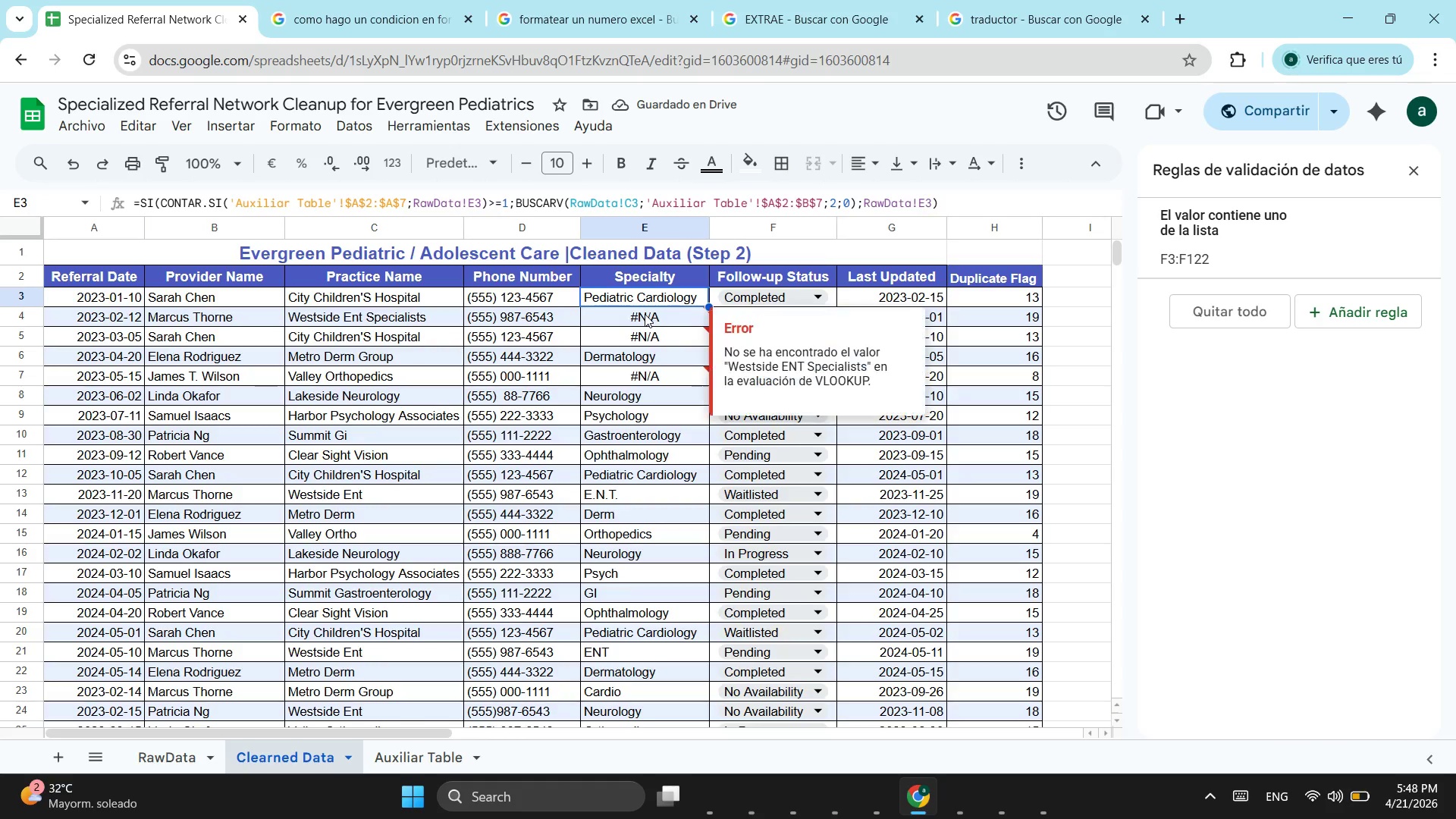 
left_click([645, 314])
 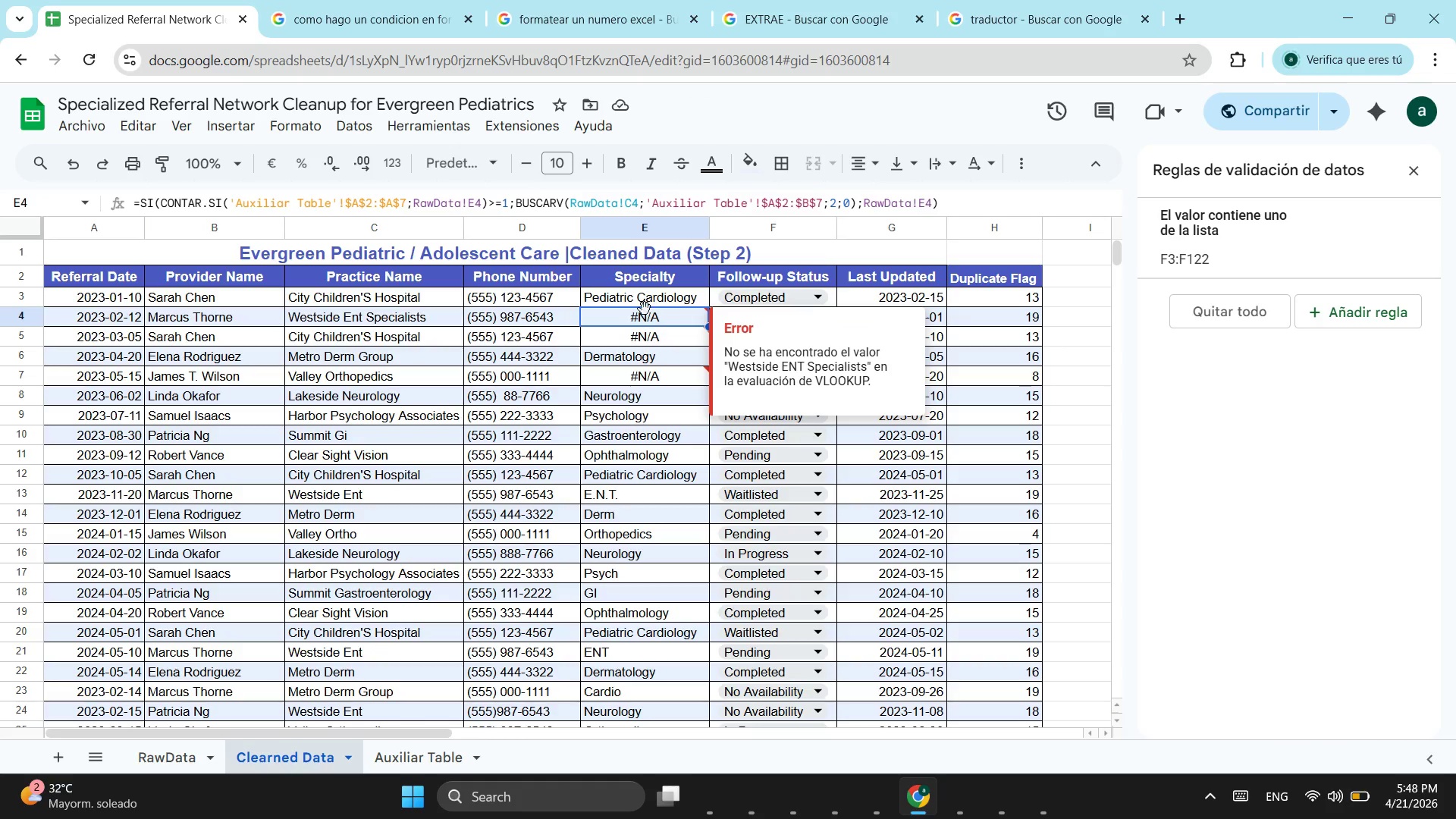 
left_click([645, 303])
 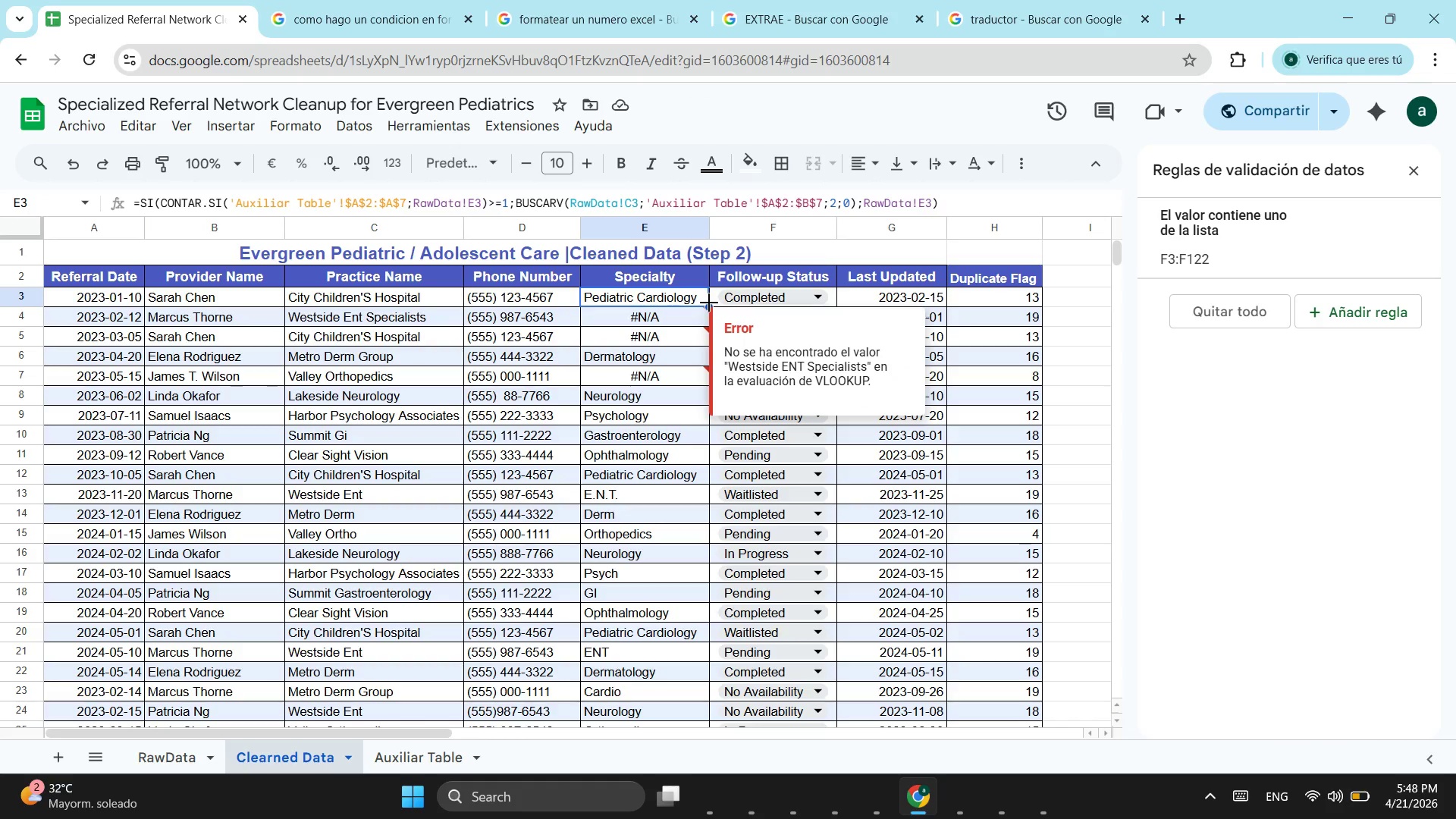 
left_click_drag(start_coordinate=[709, 303], to_coordinate=[709, 324])
 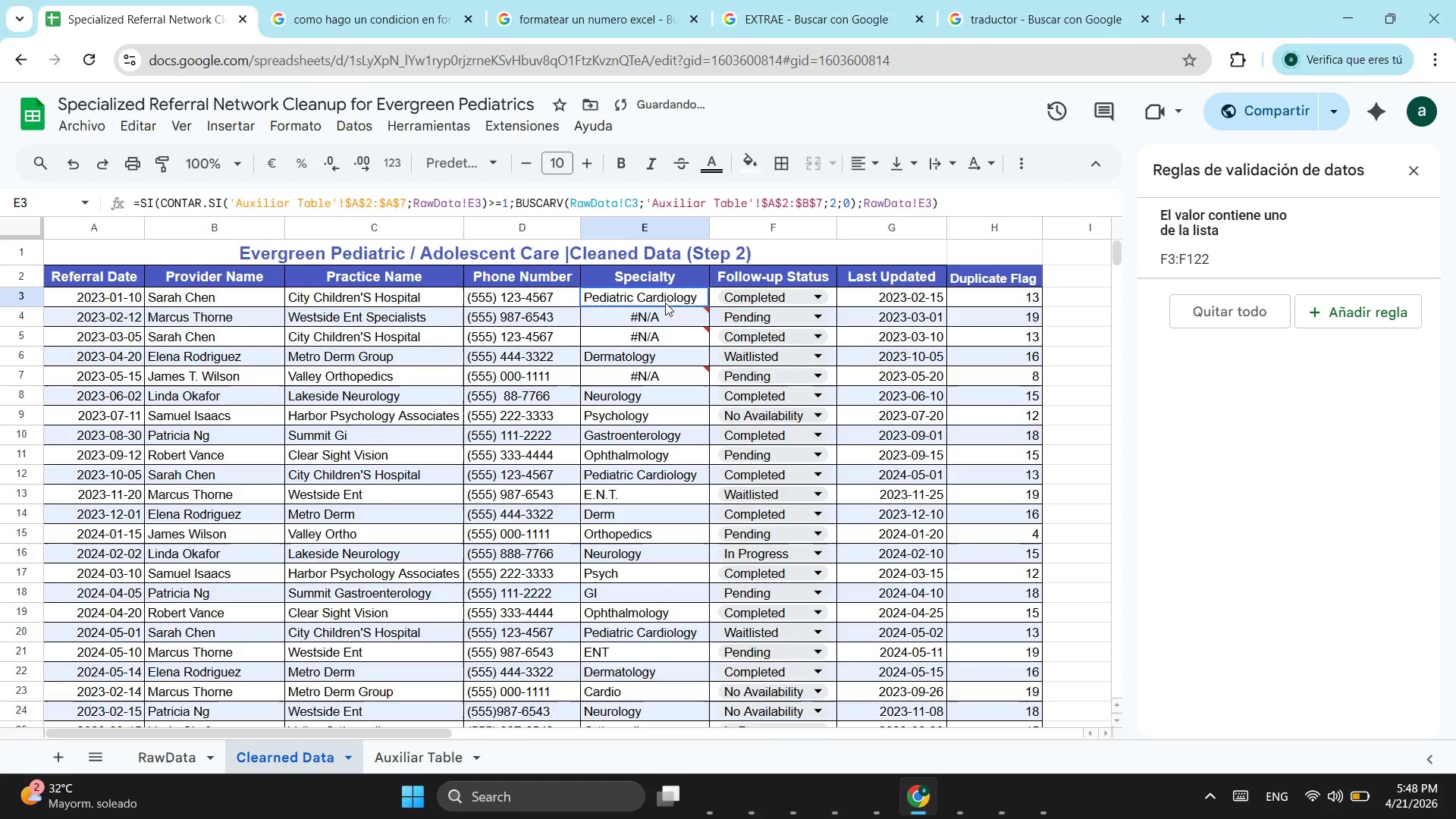 
left_click([665, 303])
 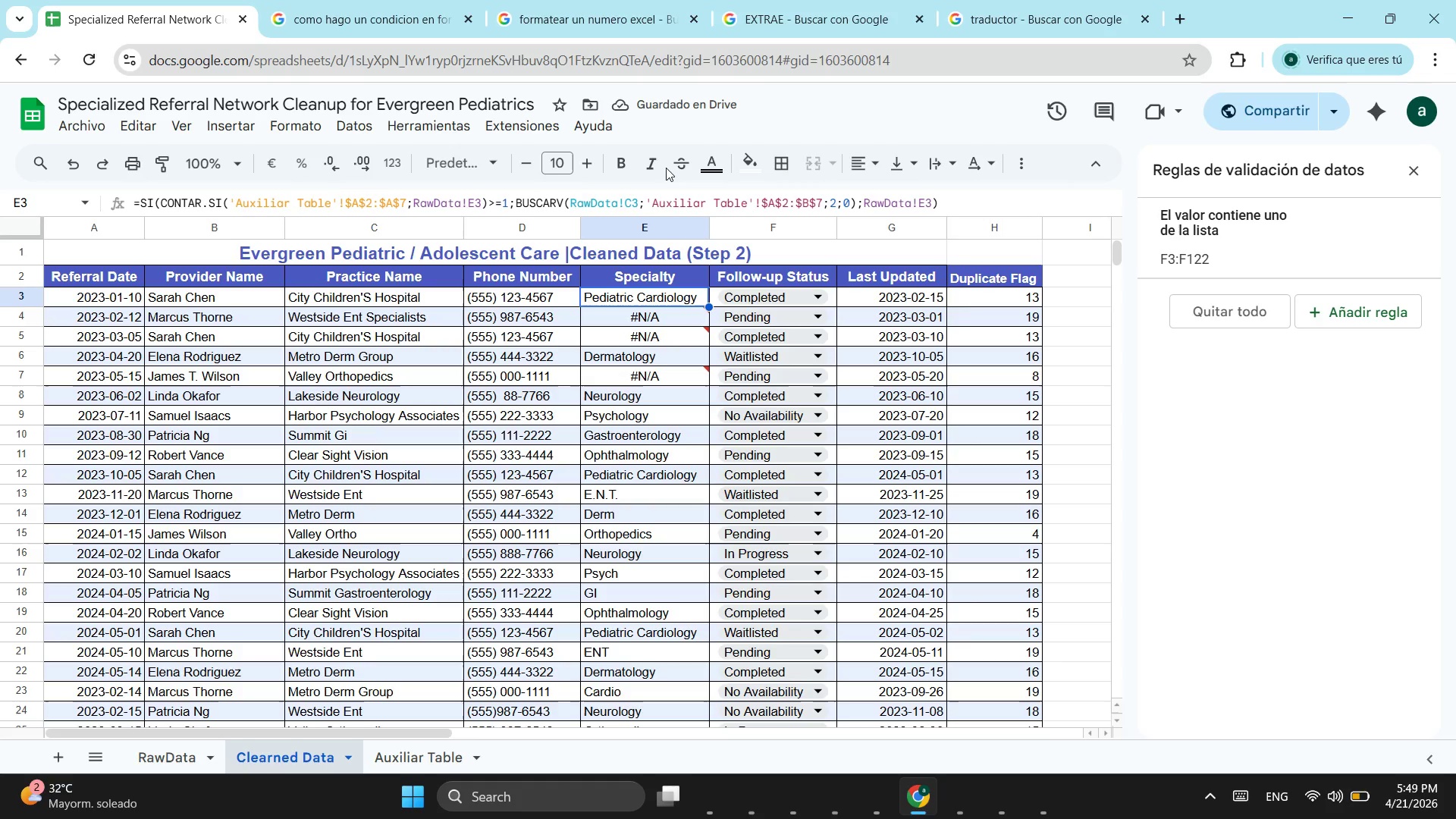 
left_click([631, 203])
 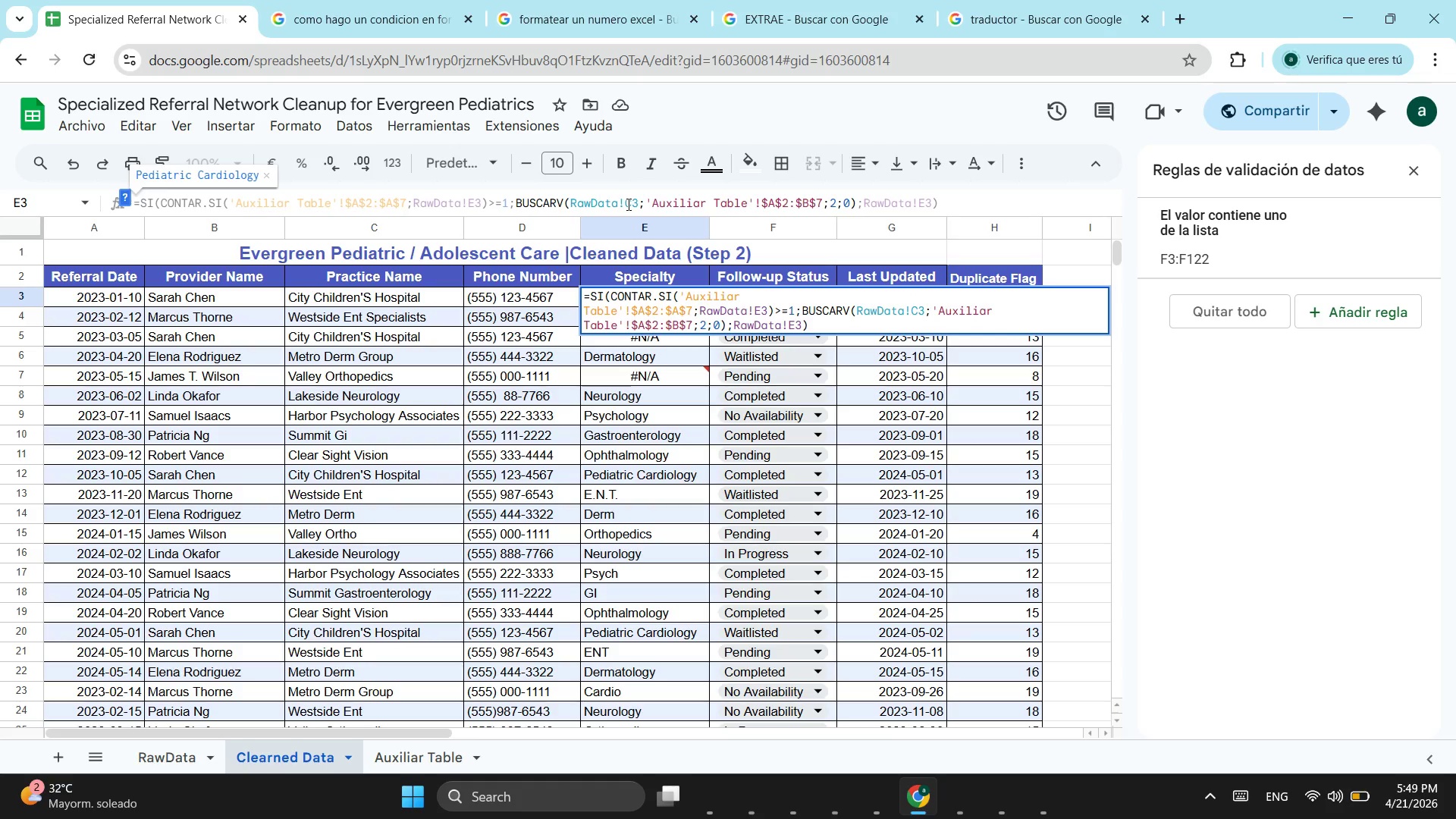 
key(Backspace)
 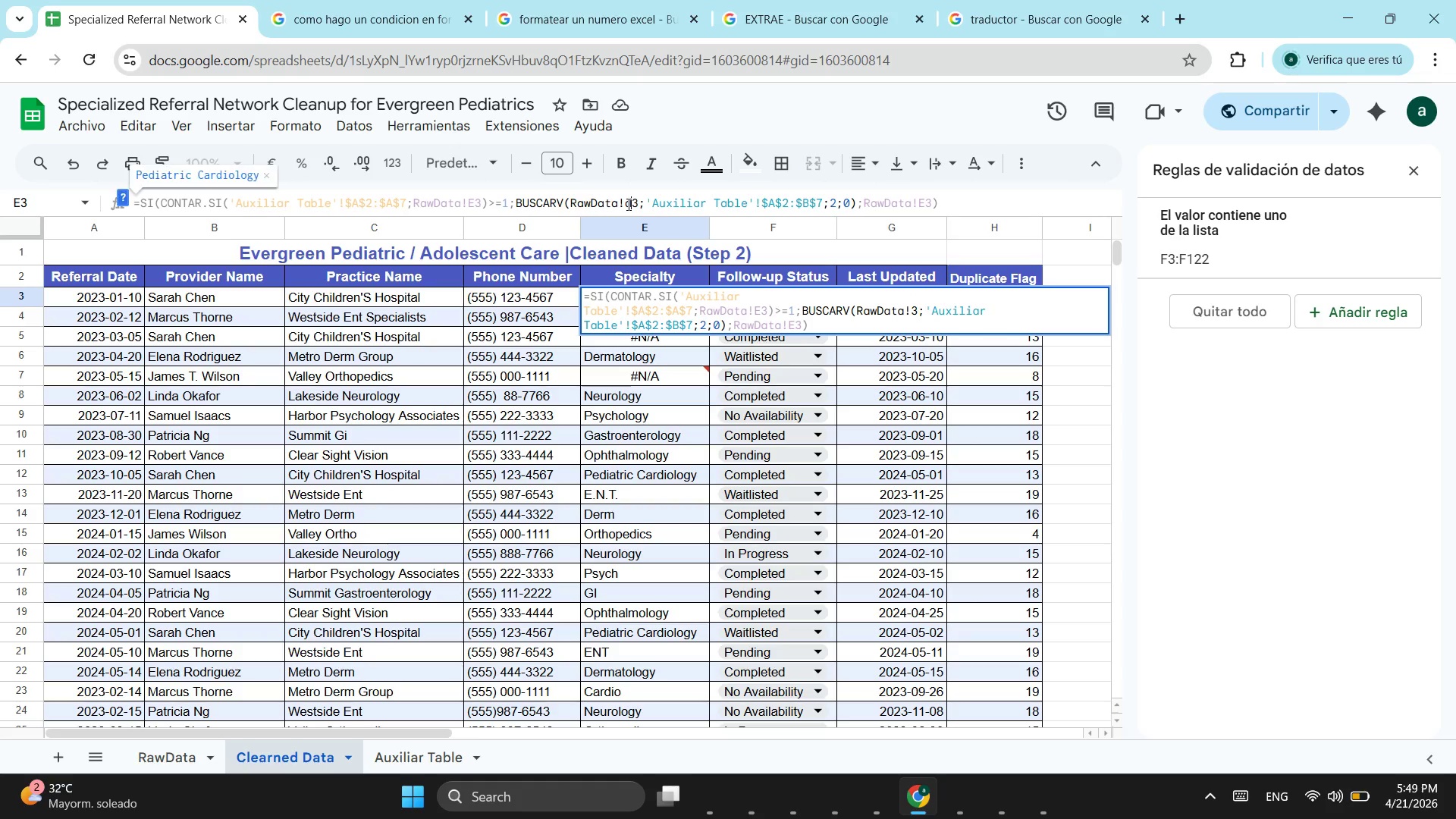 
key(D)
 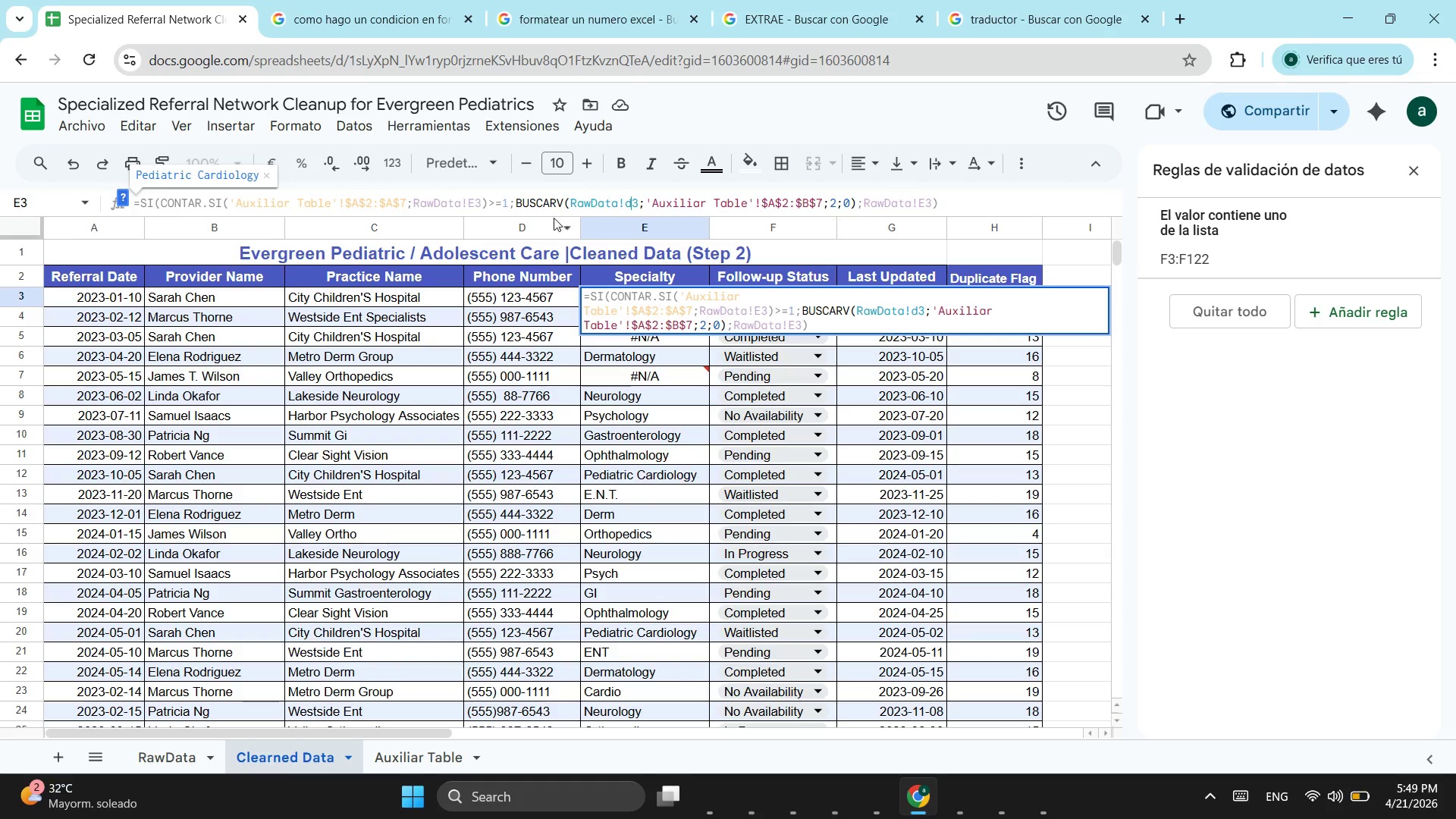 
key(Enter)
 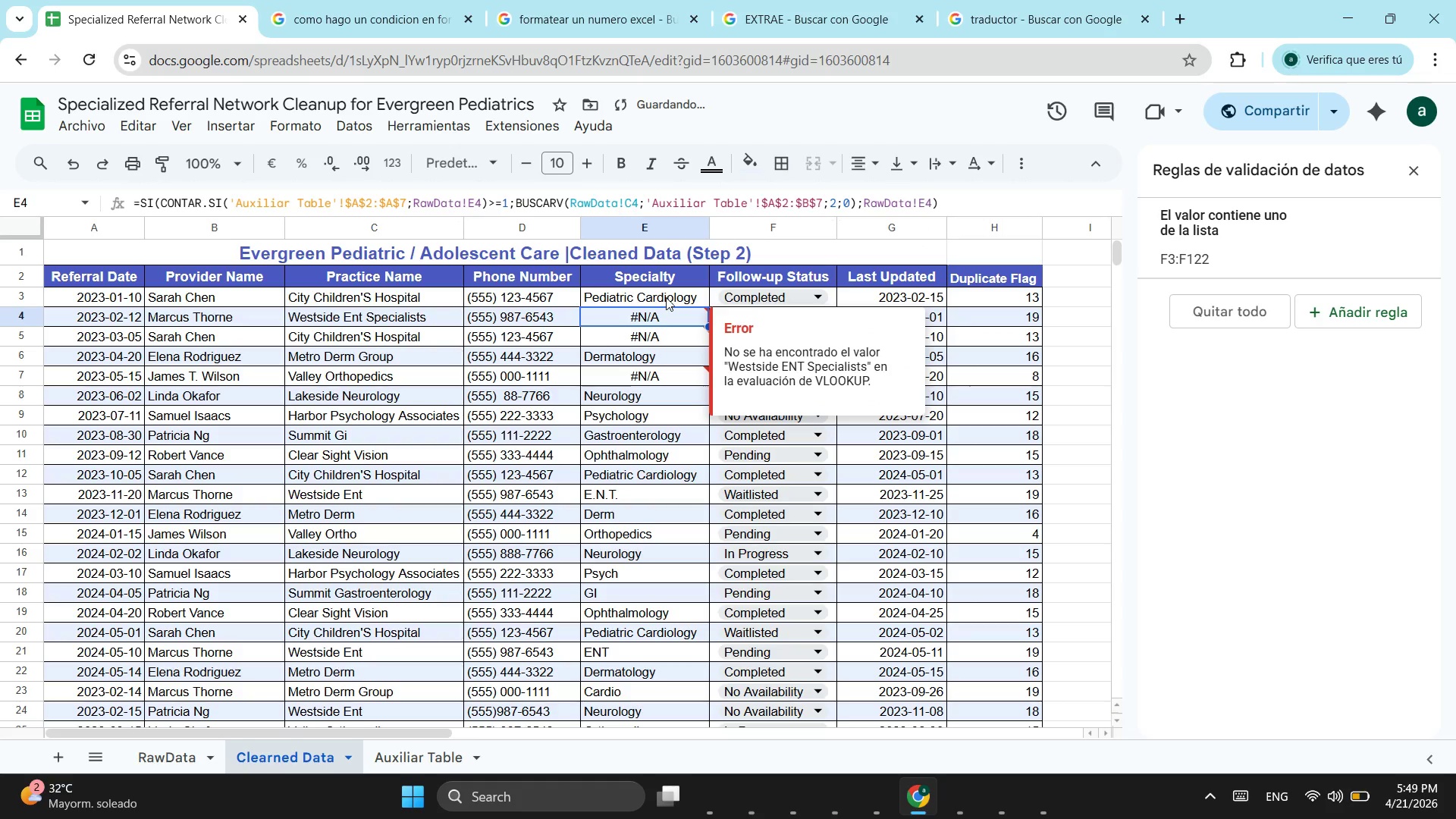 
left_click([667, 296])
 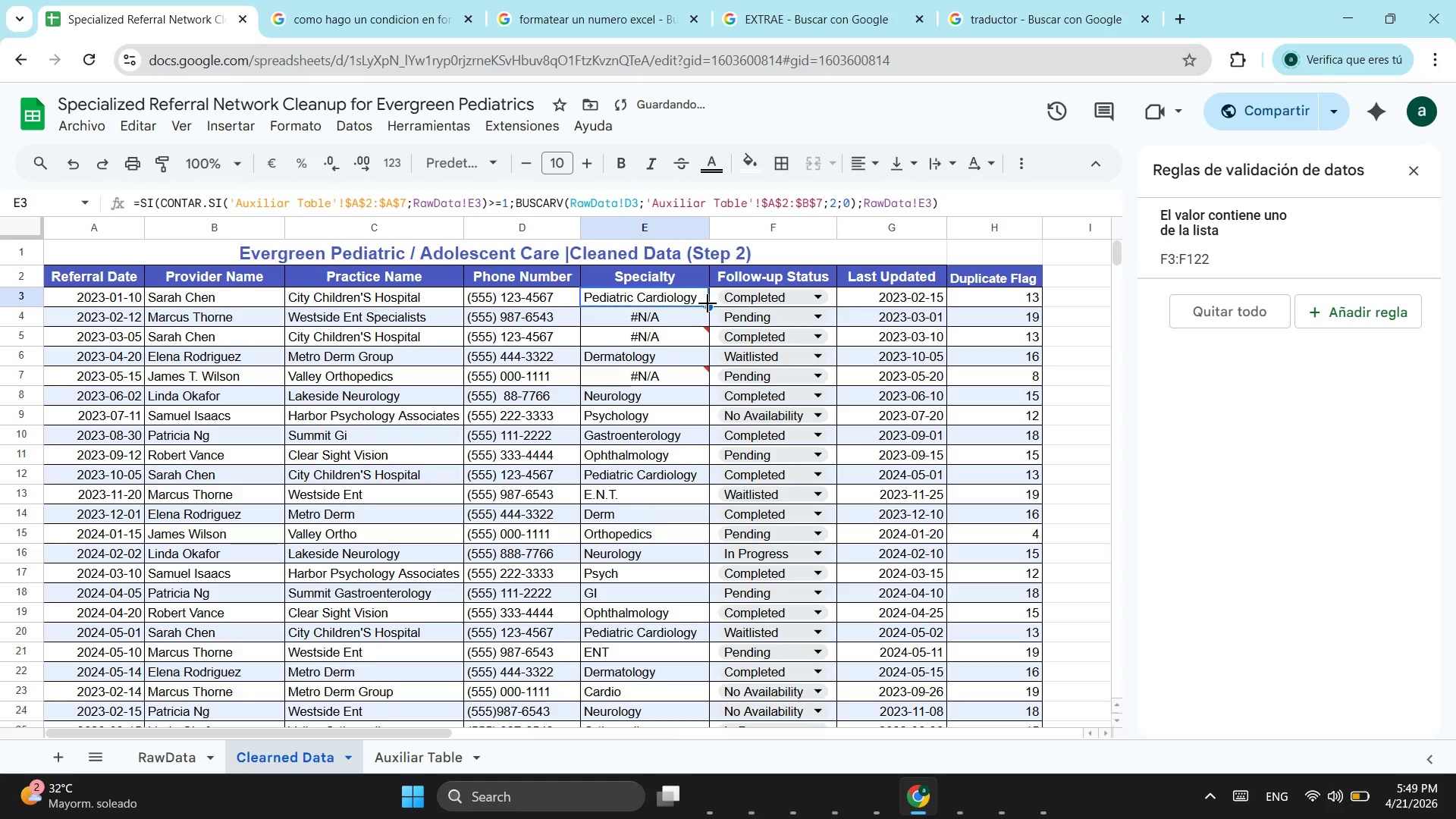 
left_click_drag(start_coordinate=[708, 303], to_coordinate=[711, 322])
 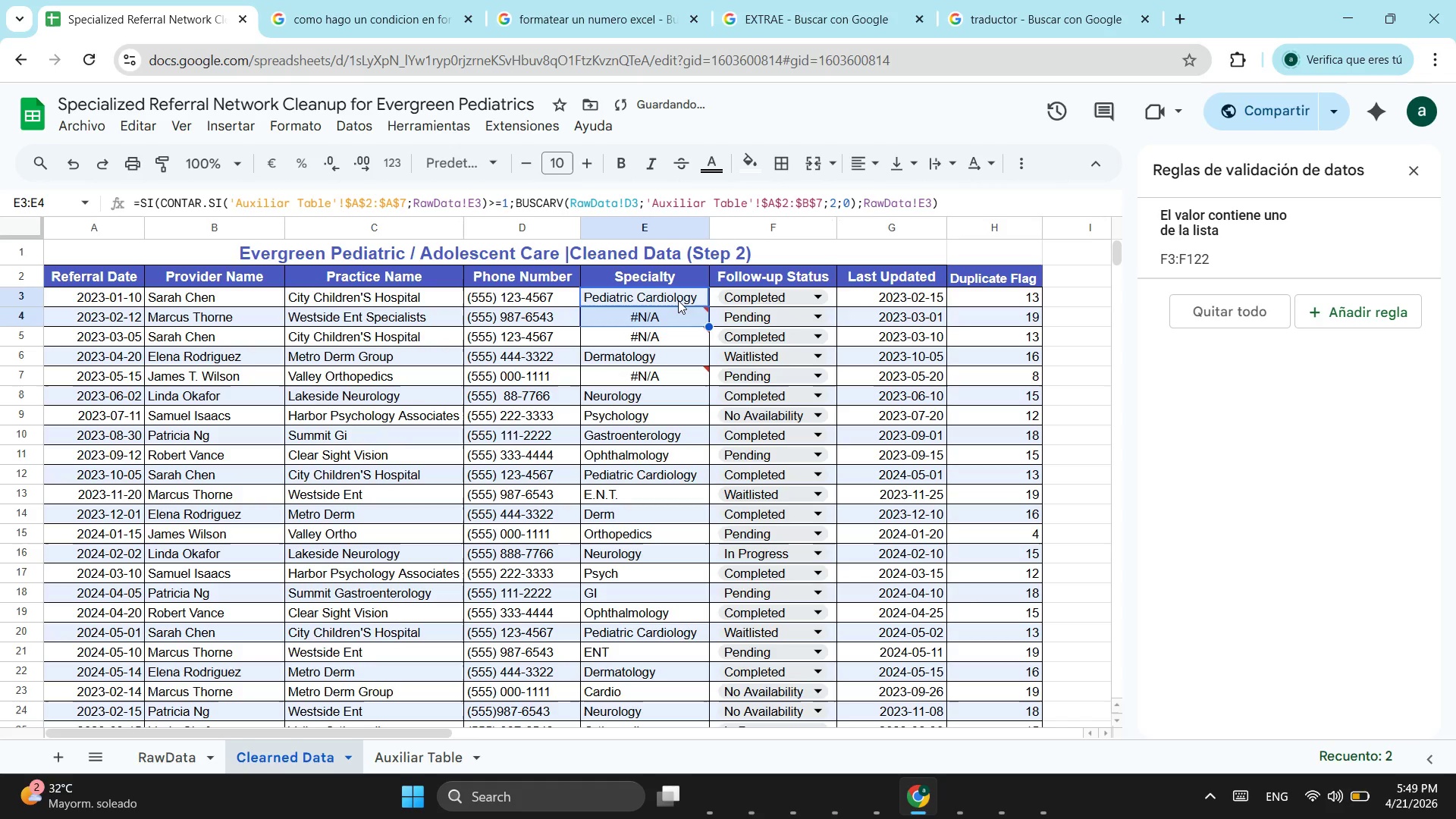 
left_click([678, 300])
 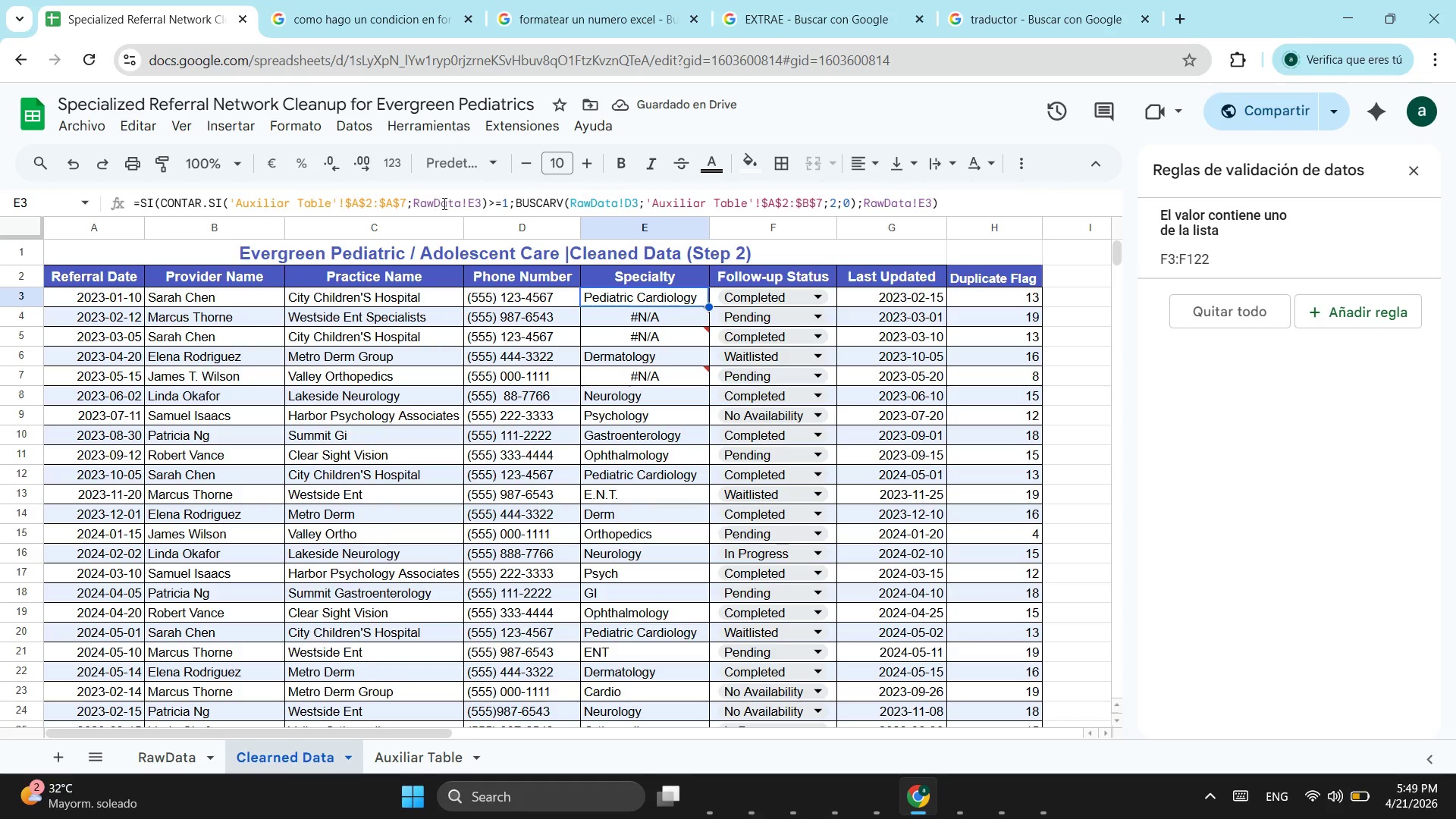 
wait(5.14)
 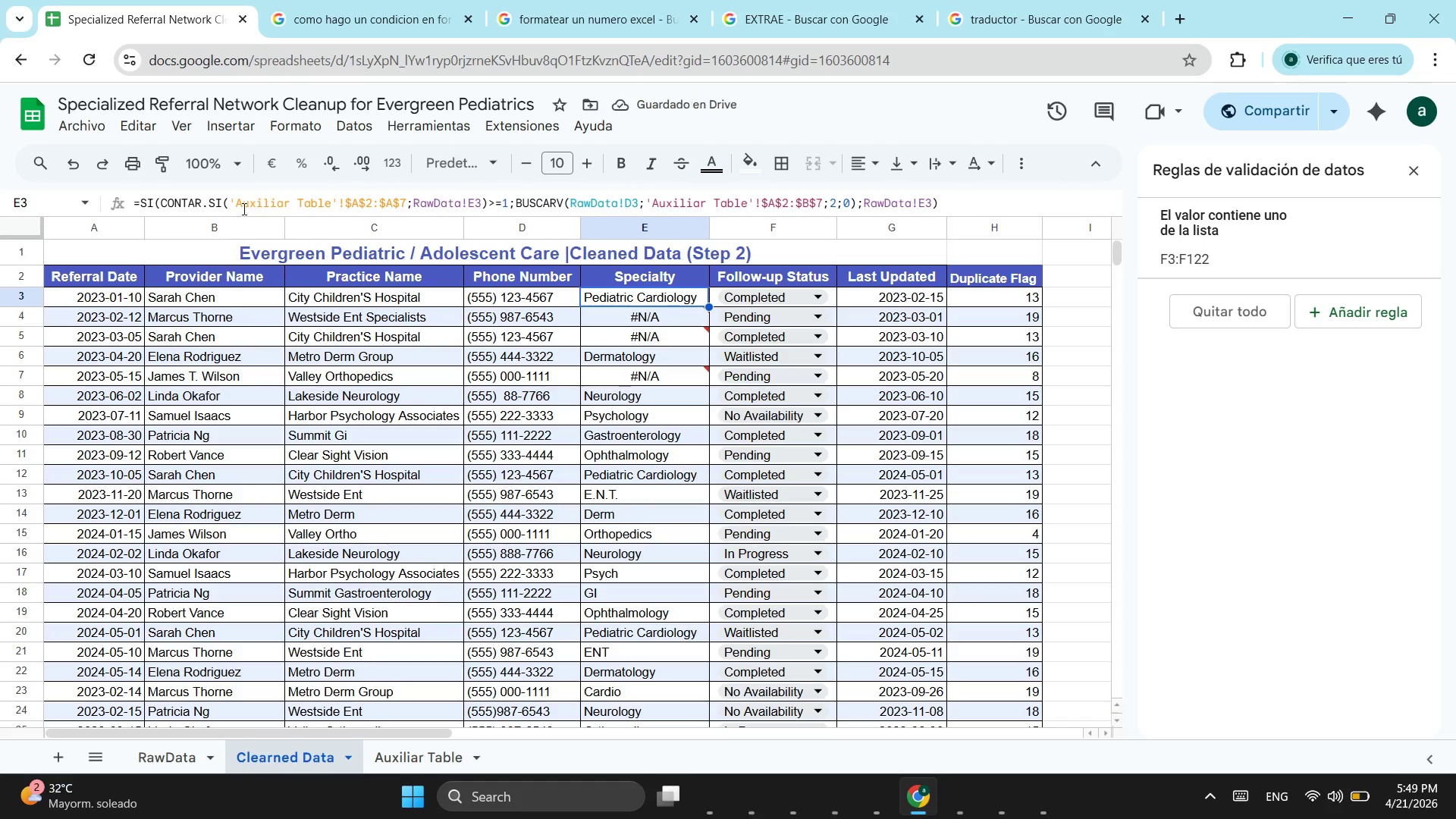 
left_click([631, 202])
 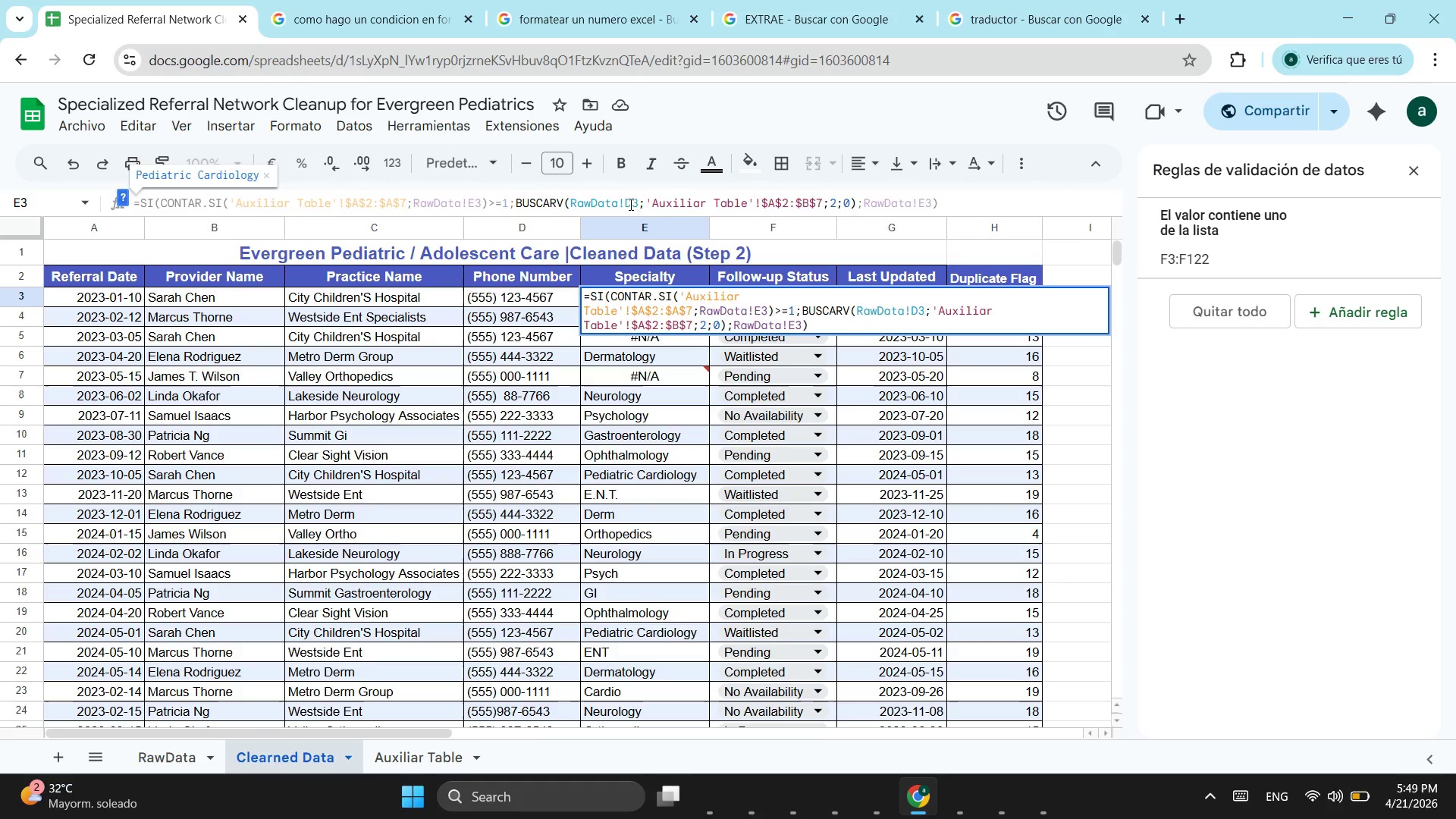 
key(Backspace)
 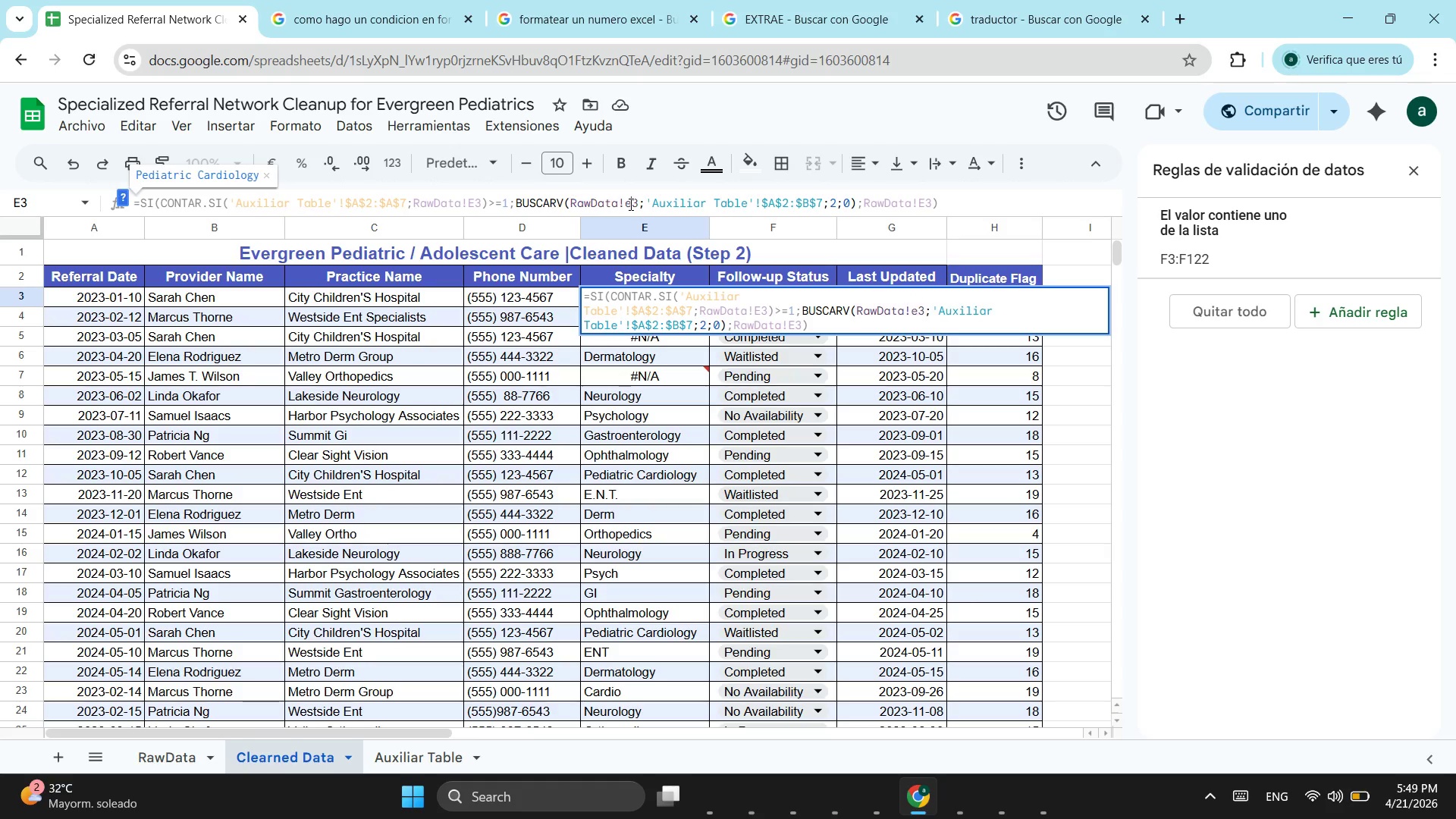 
key(E)
 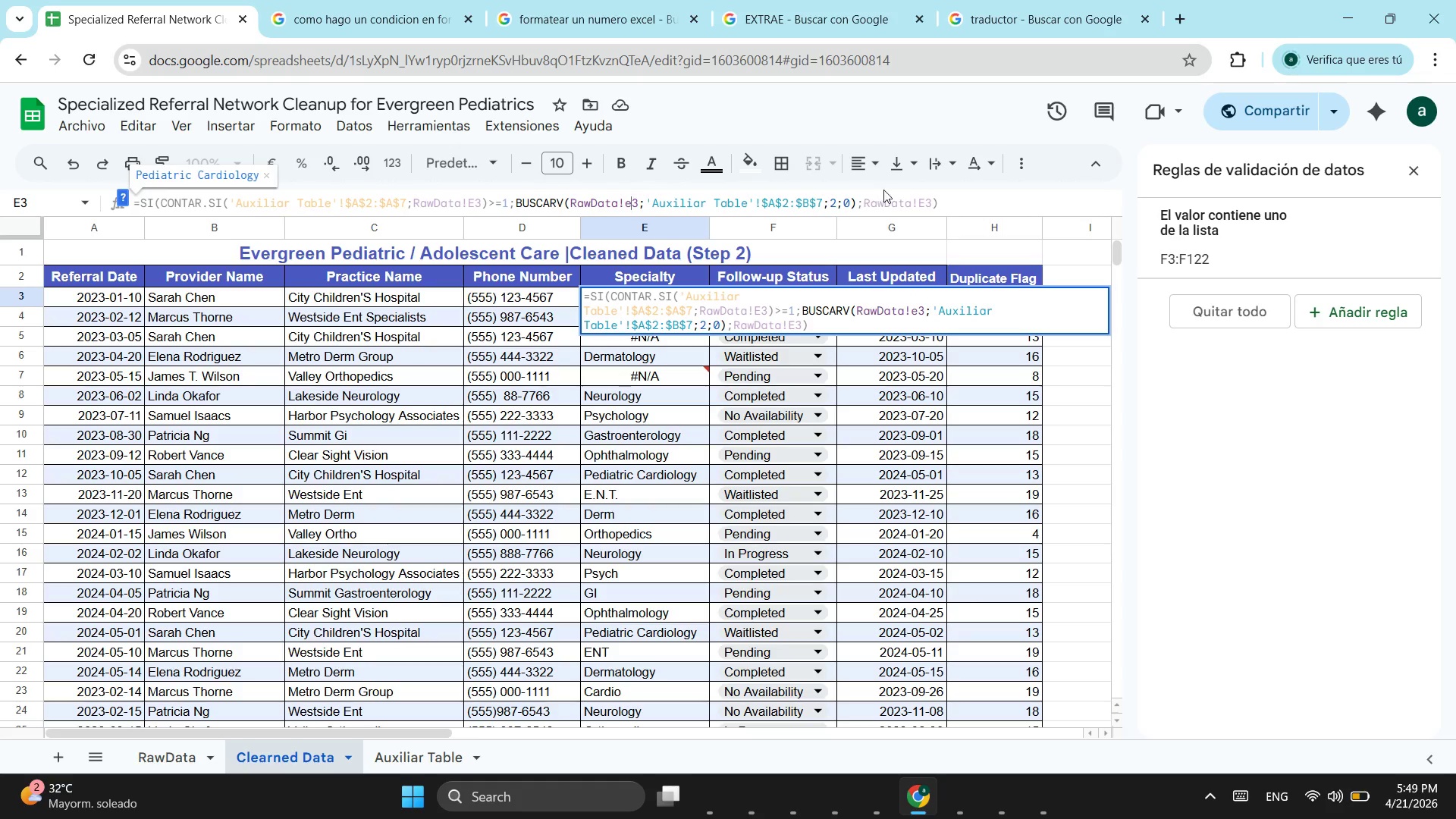 
left_click([905, 193])
 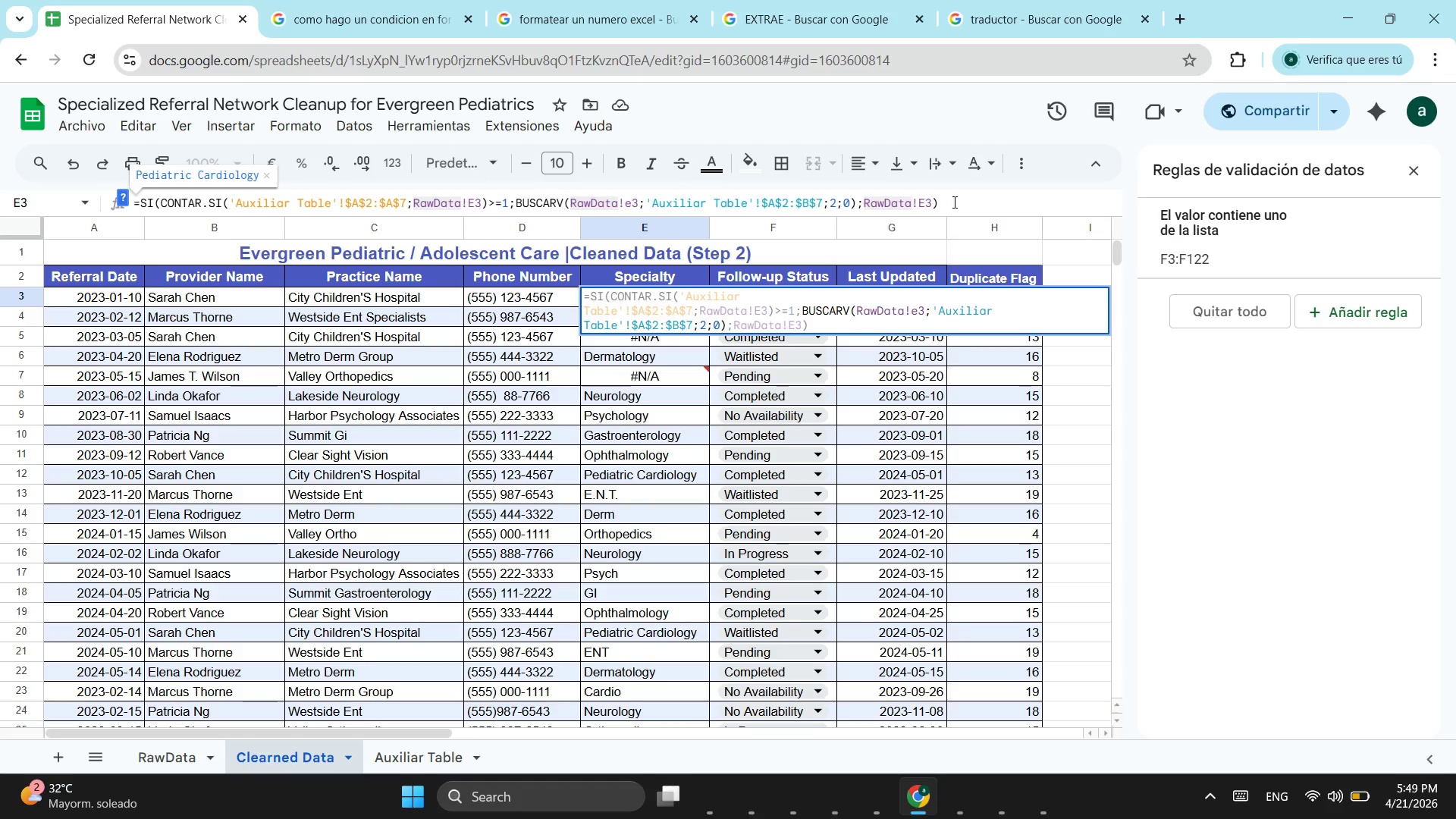 
left_click([956, 202])
 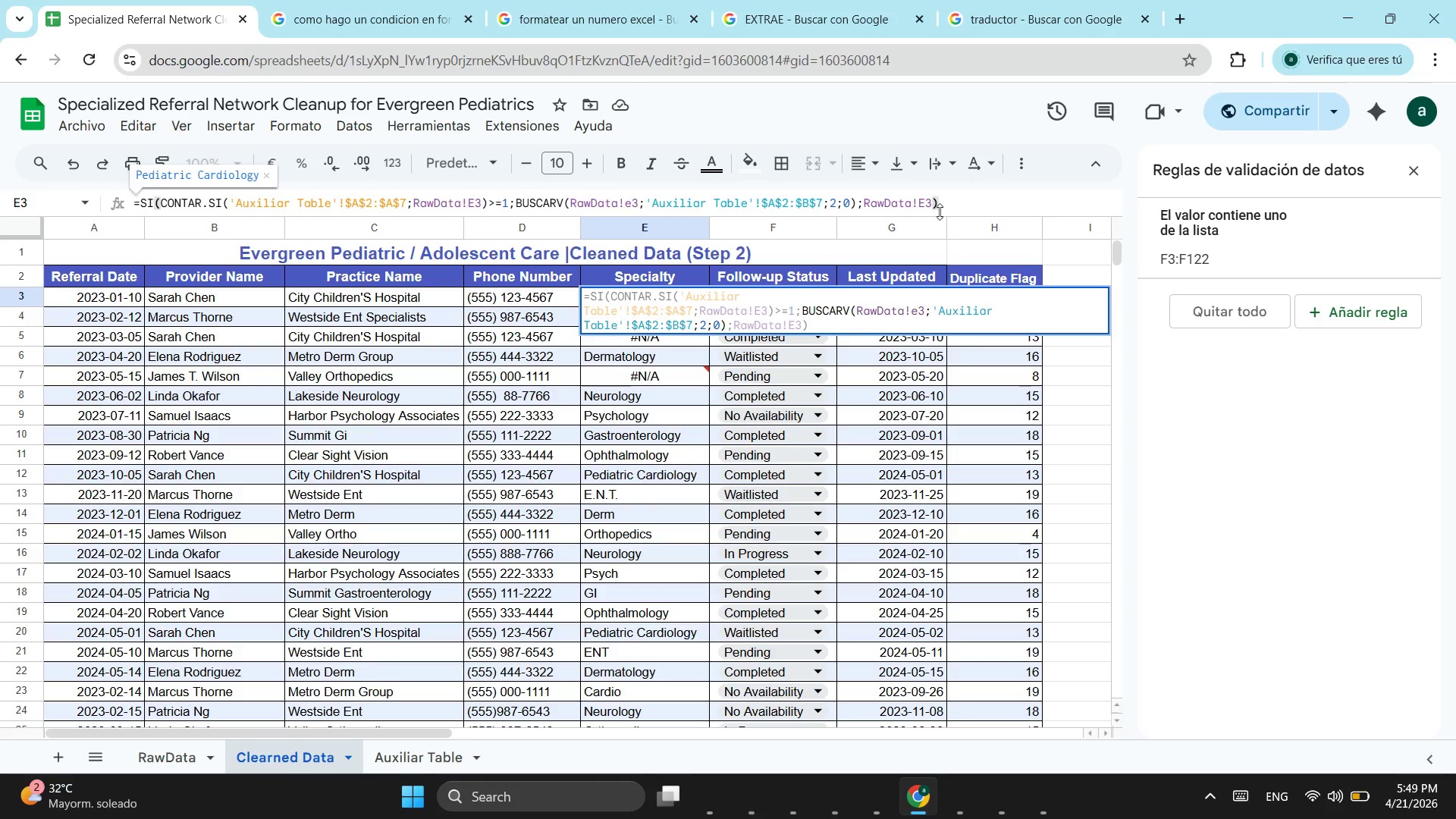 
key(Enter)
 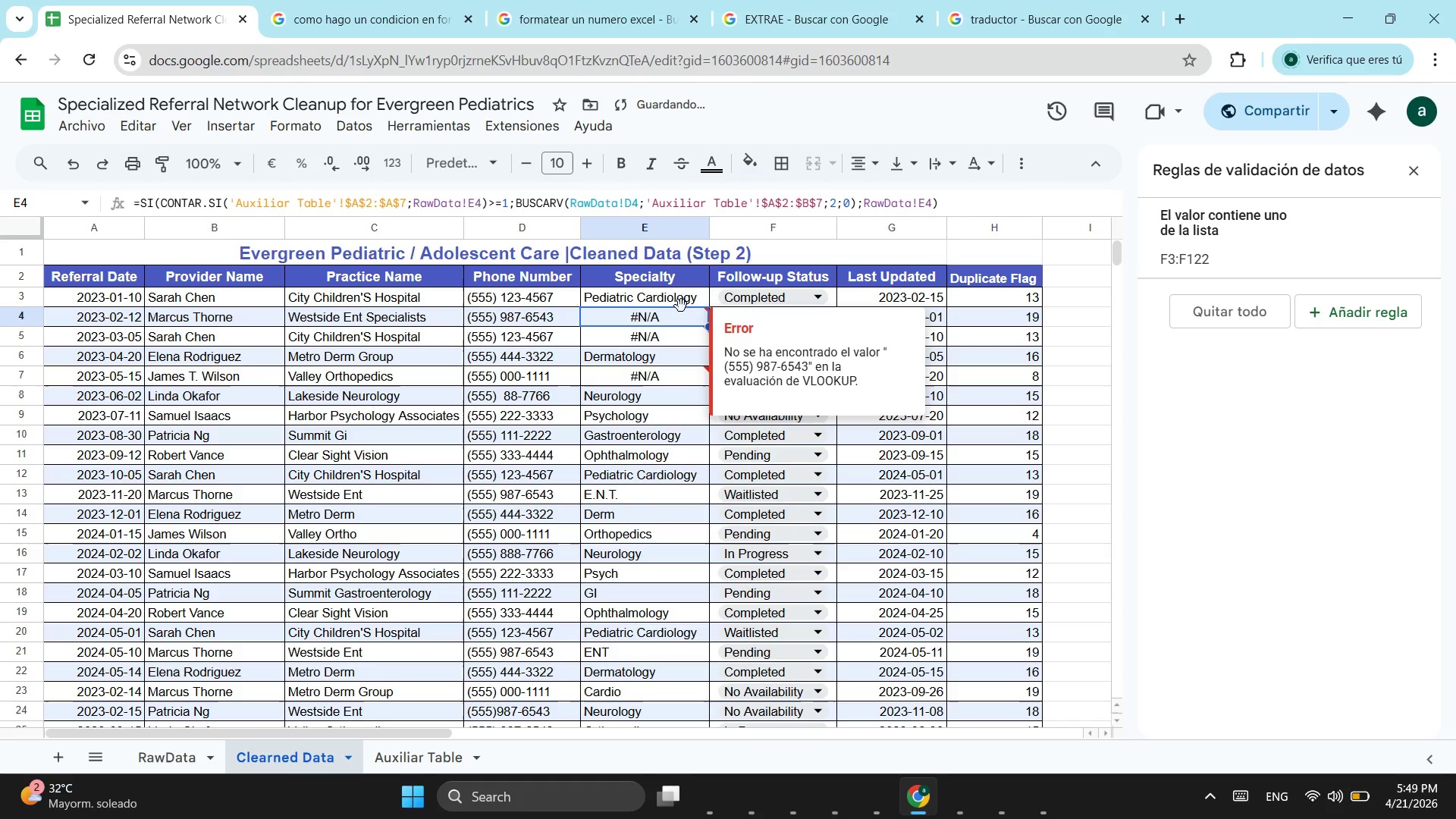 
double_click([683, 294])
 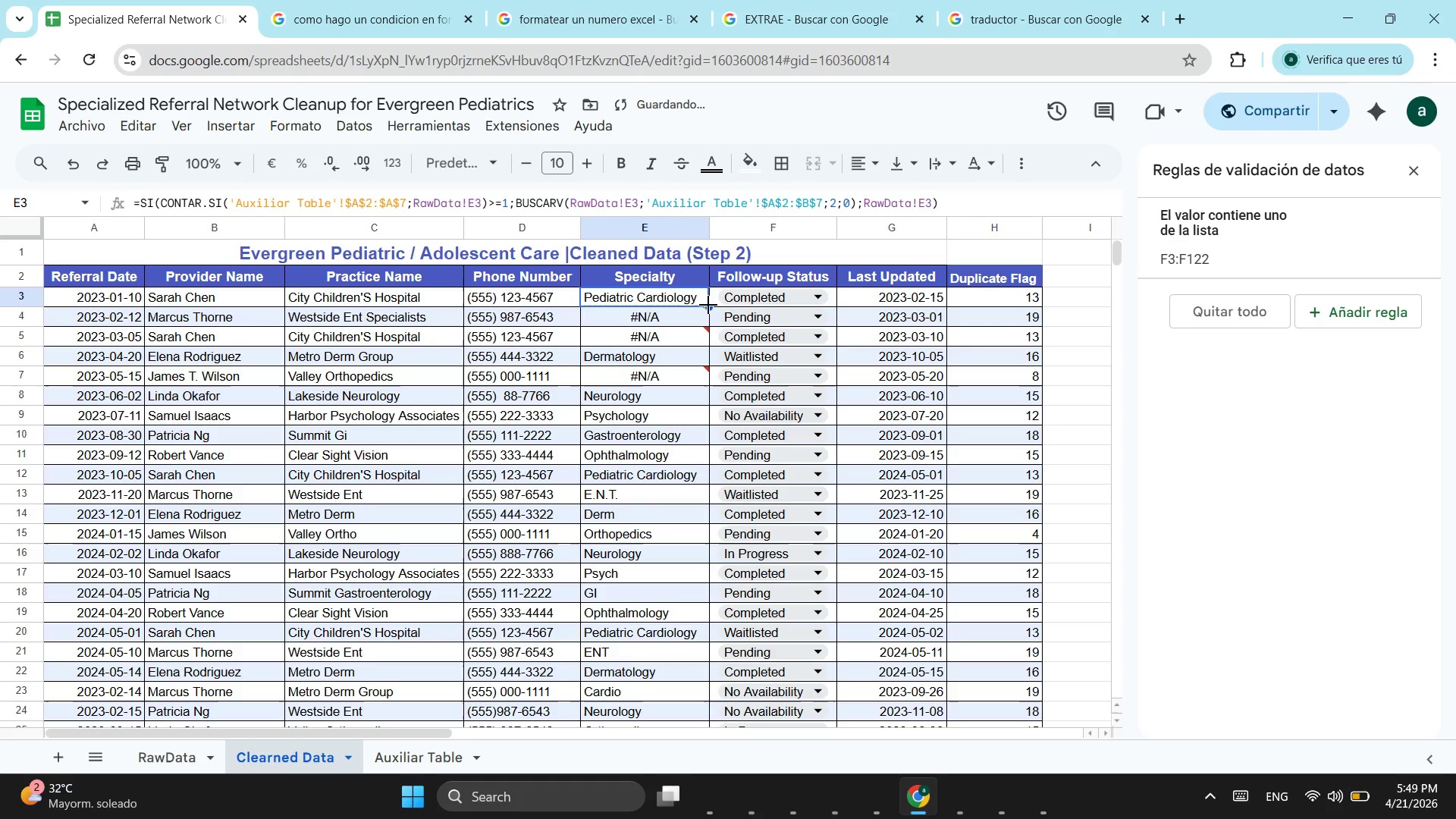 
left_click_drag(start_coordinate=[708, 305], to_coordinate=[708, 356])
 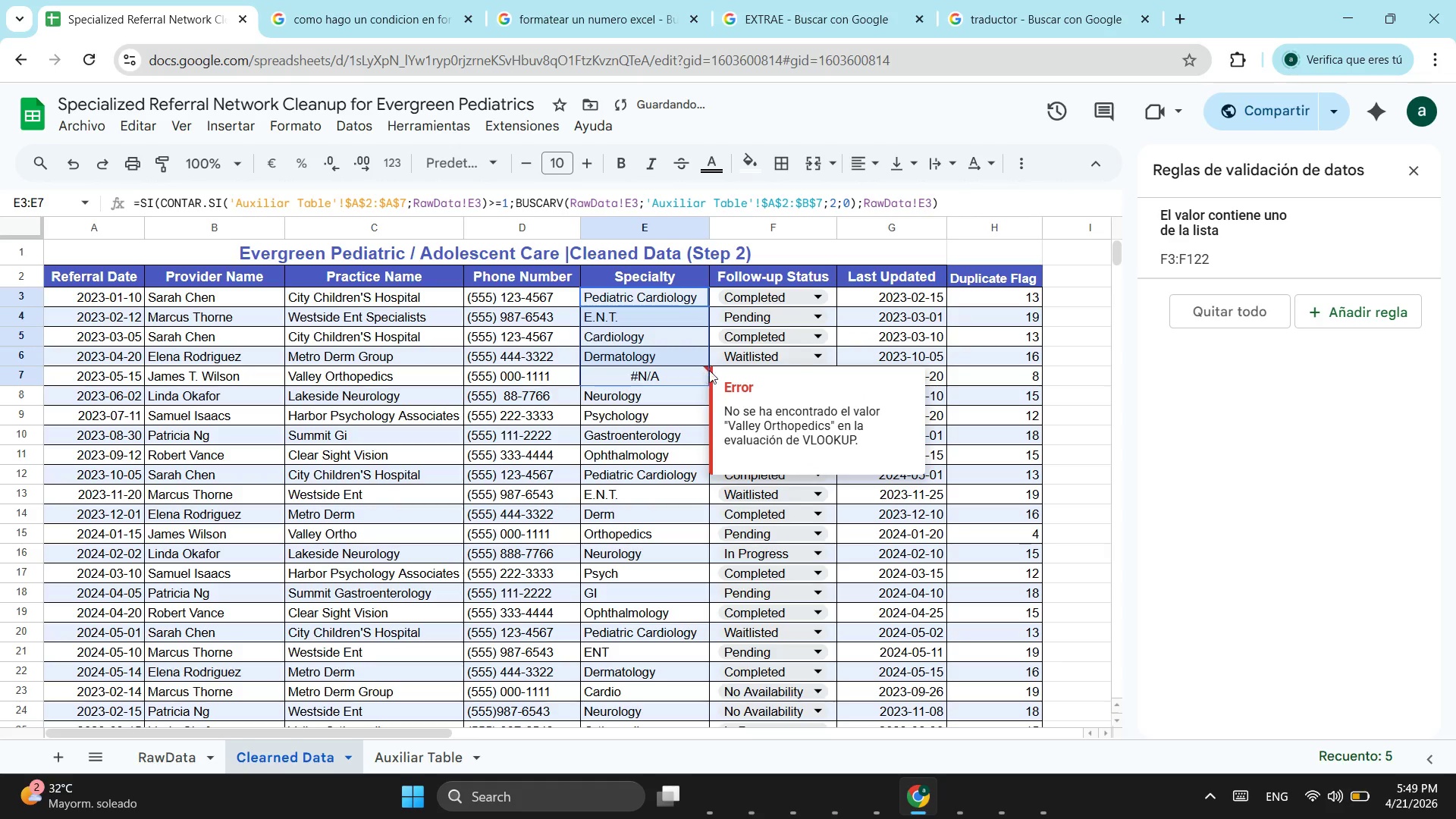 
left_click([709, 359])
 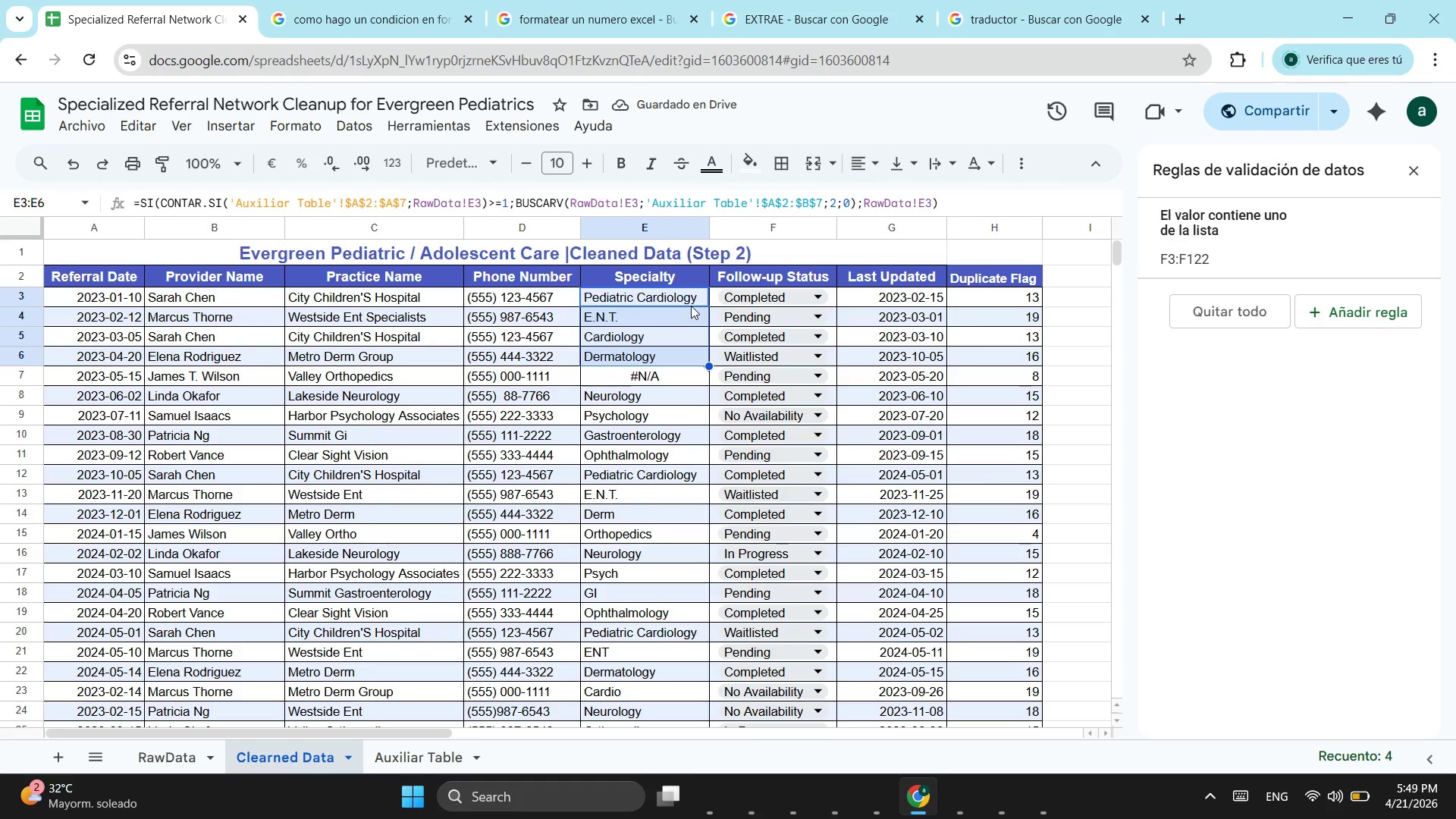 
left_click([691, 306])
 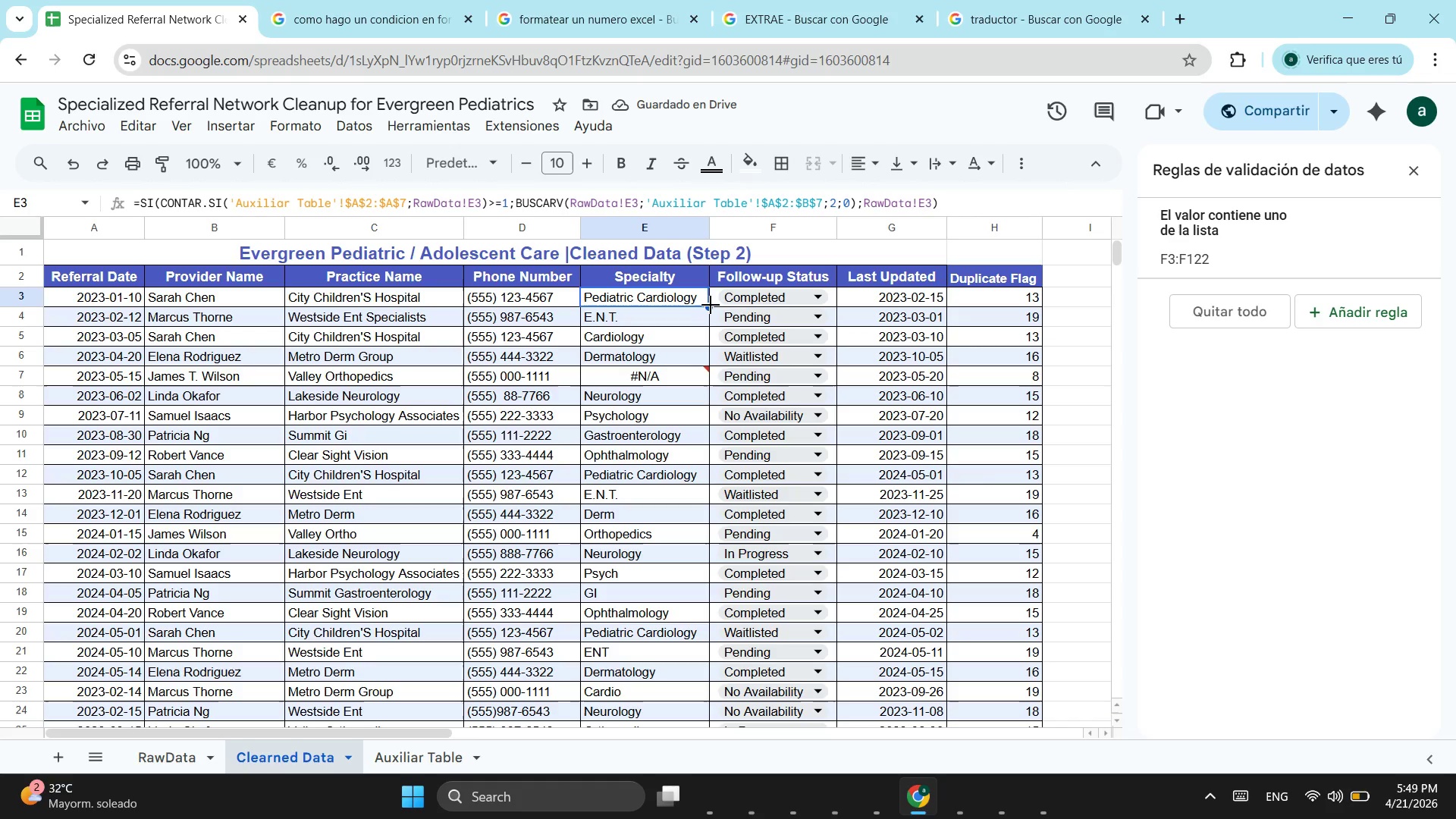 
left_click_drag(start_coordinate=[711, 305], to_coordinate=[641, 439])
 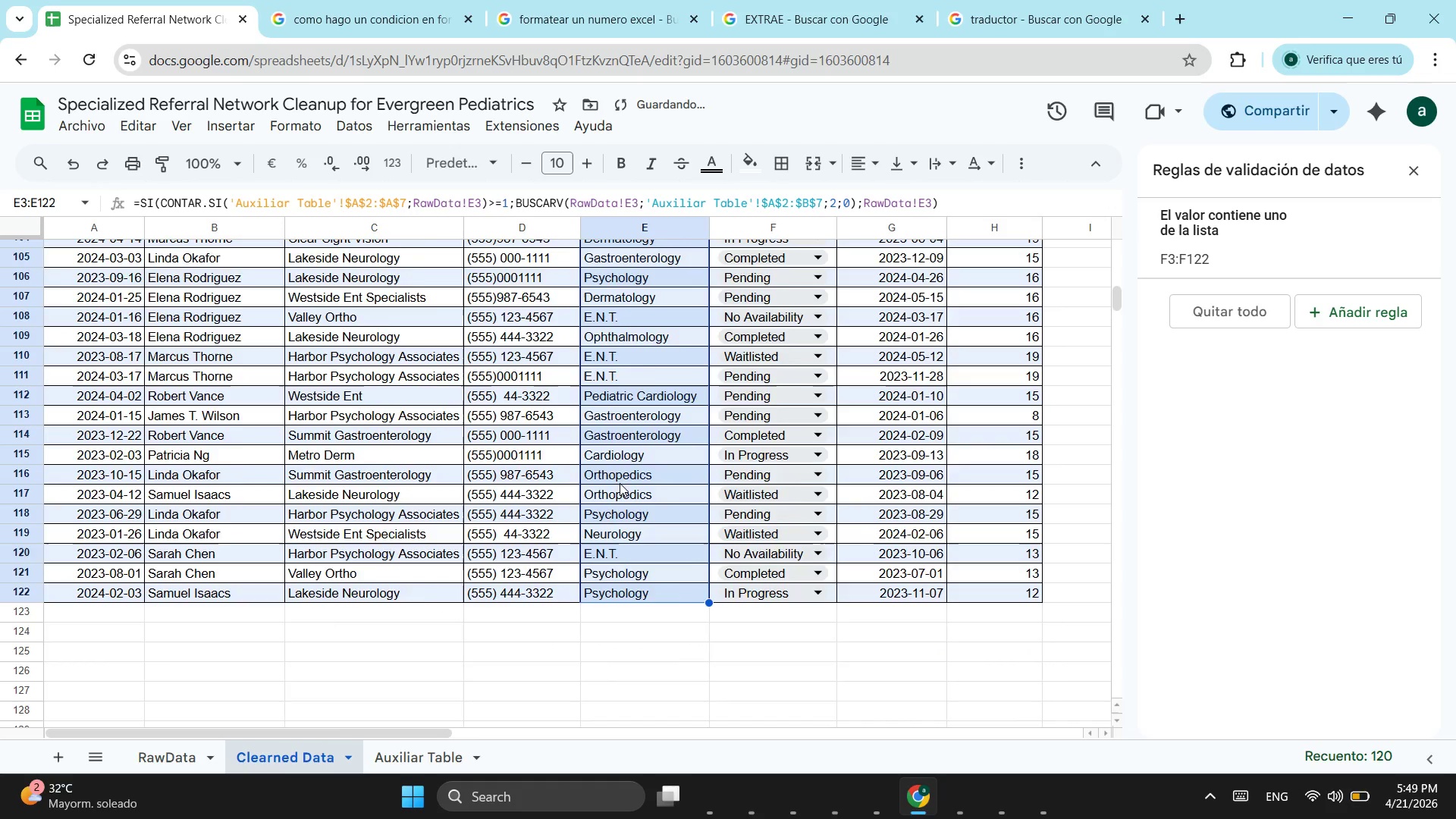 
scroll: coordinate [636, 425], scroll_direction: down, amount: 14.0
 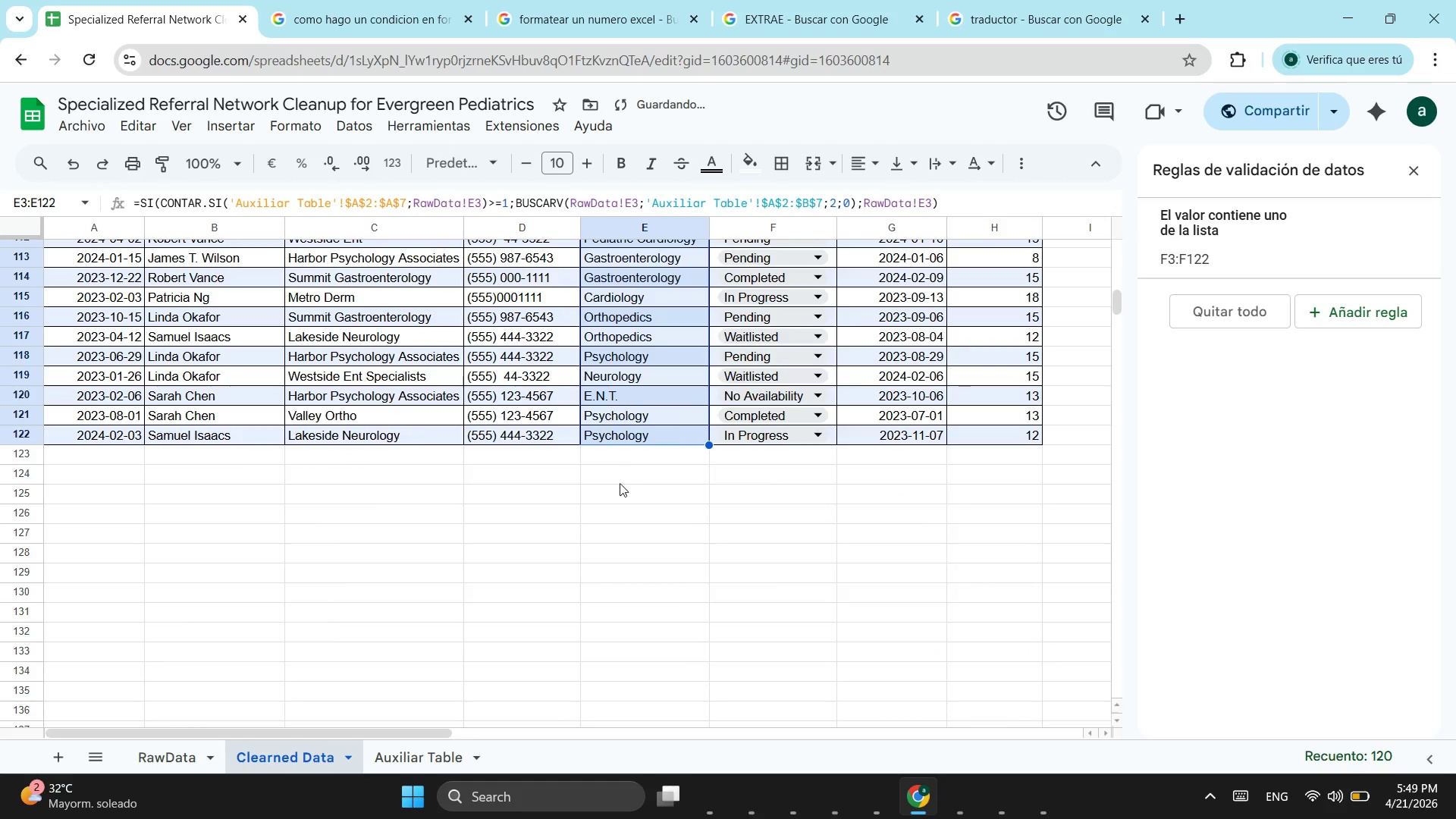 
scroll: coordinate [618, 487], scroll_direction: up, amount: 19.0
 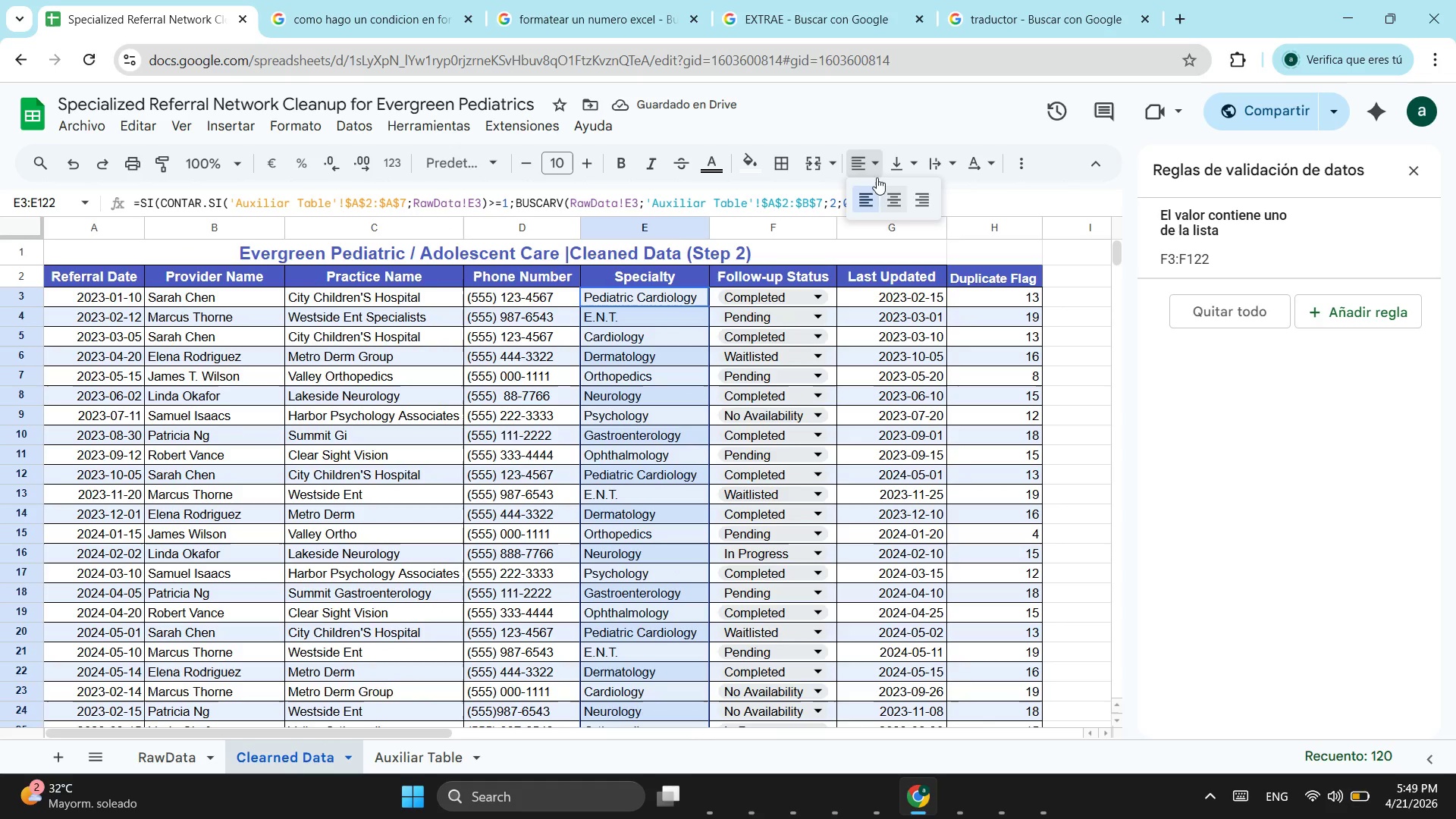 
left_click([888, 207])
 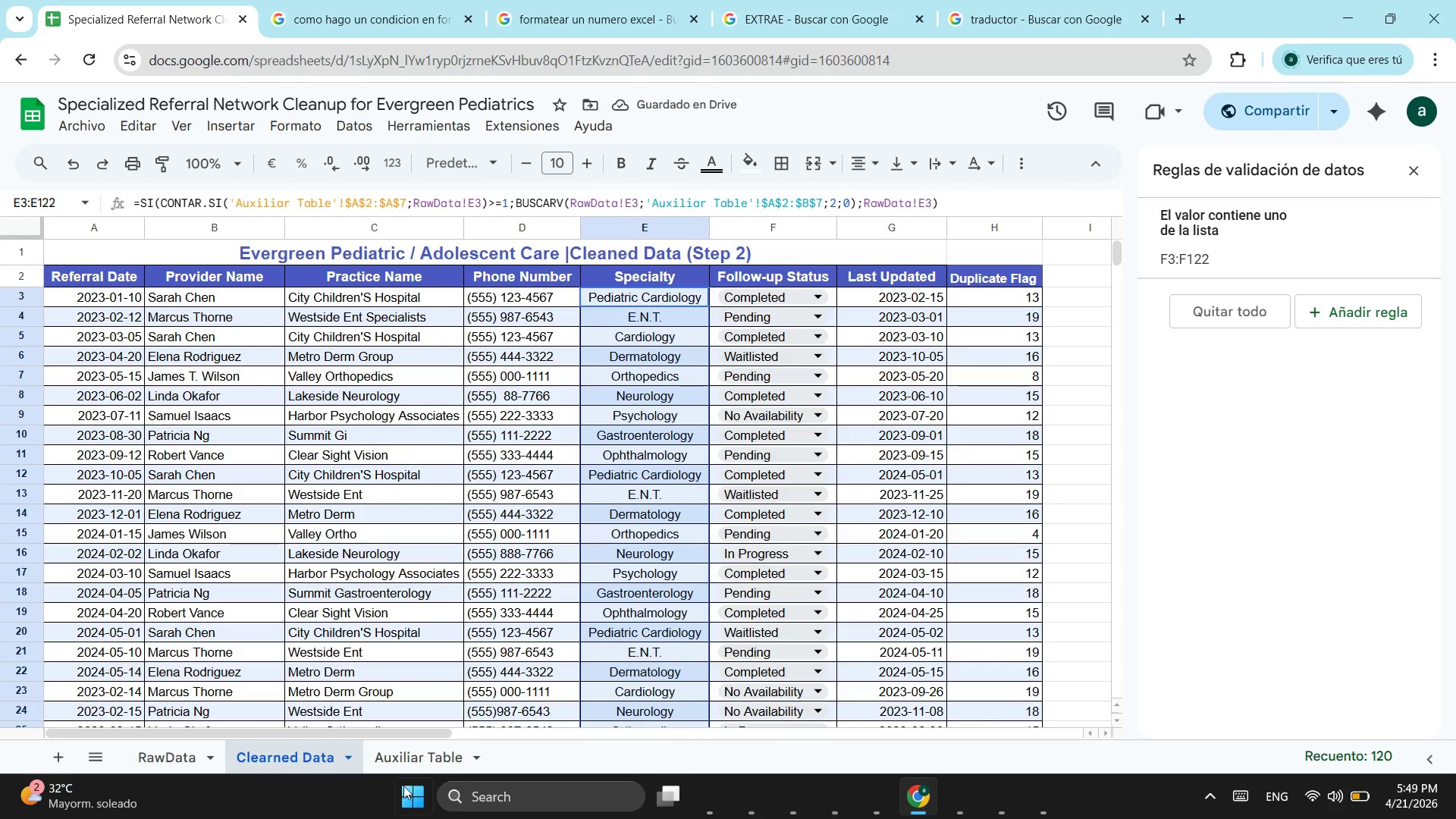 
left_click_drag(start_coordinate=[428, 764], to_coordinate=[381, 777])
 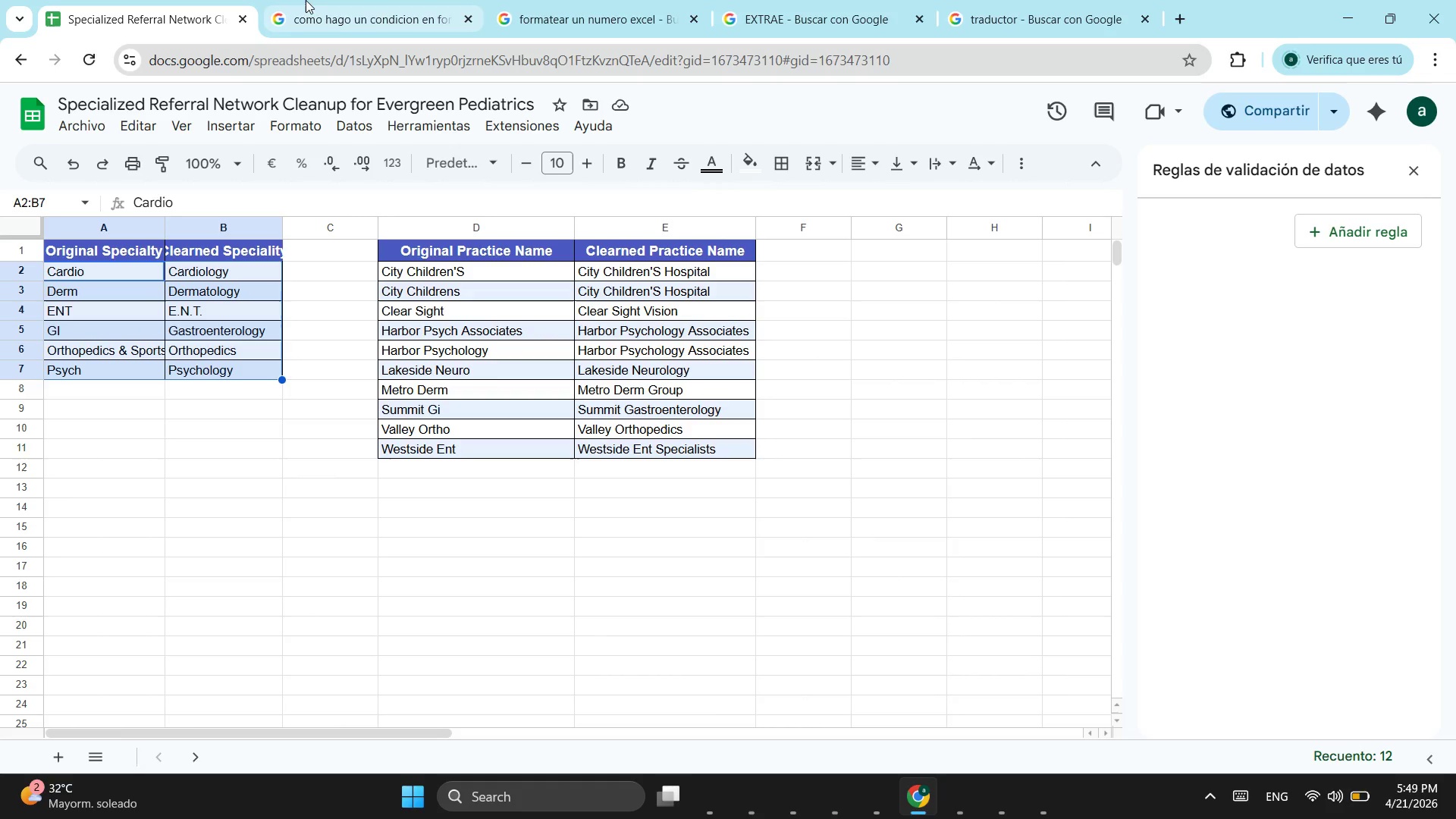 
wait(6.14)
 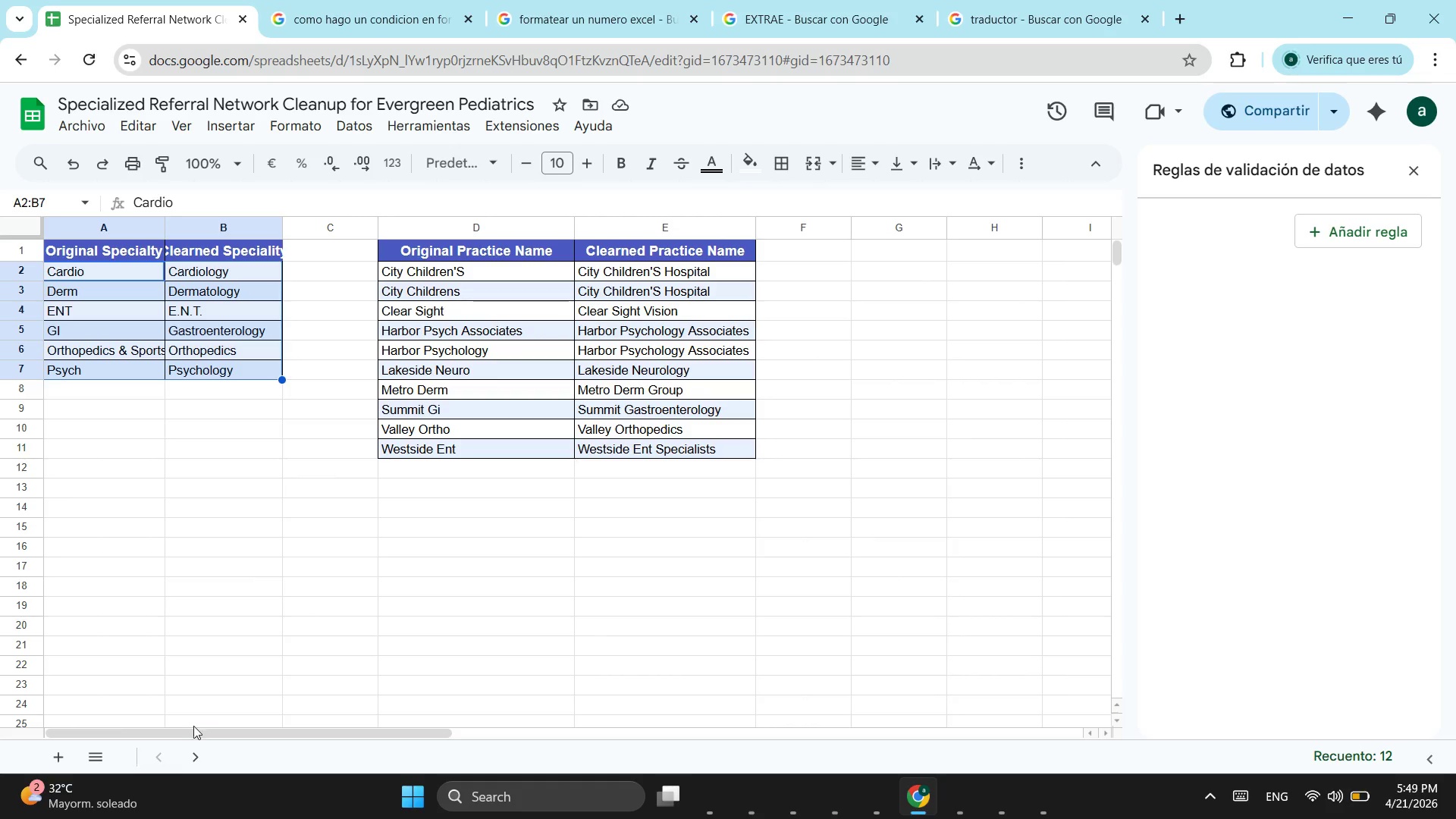 
scroll: coordinate [124, 649], scroll_direction: up, amount: 4.0
 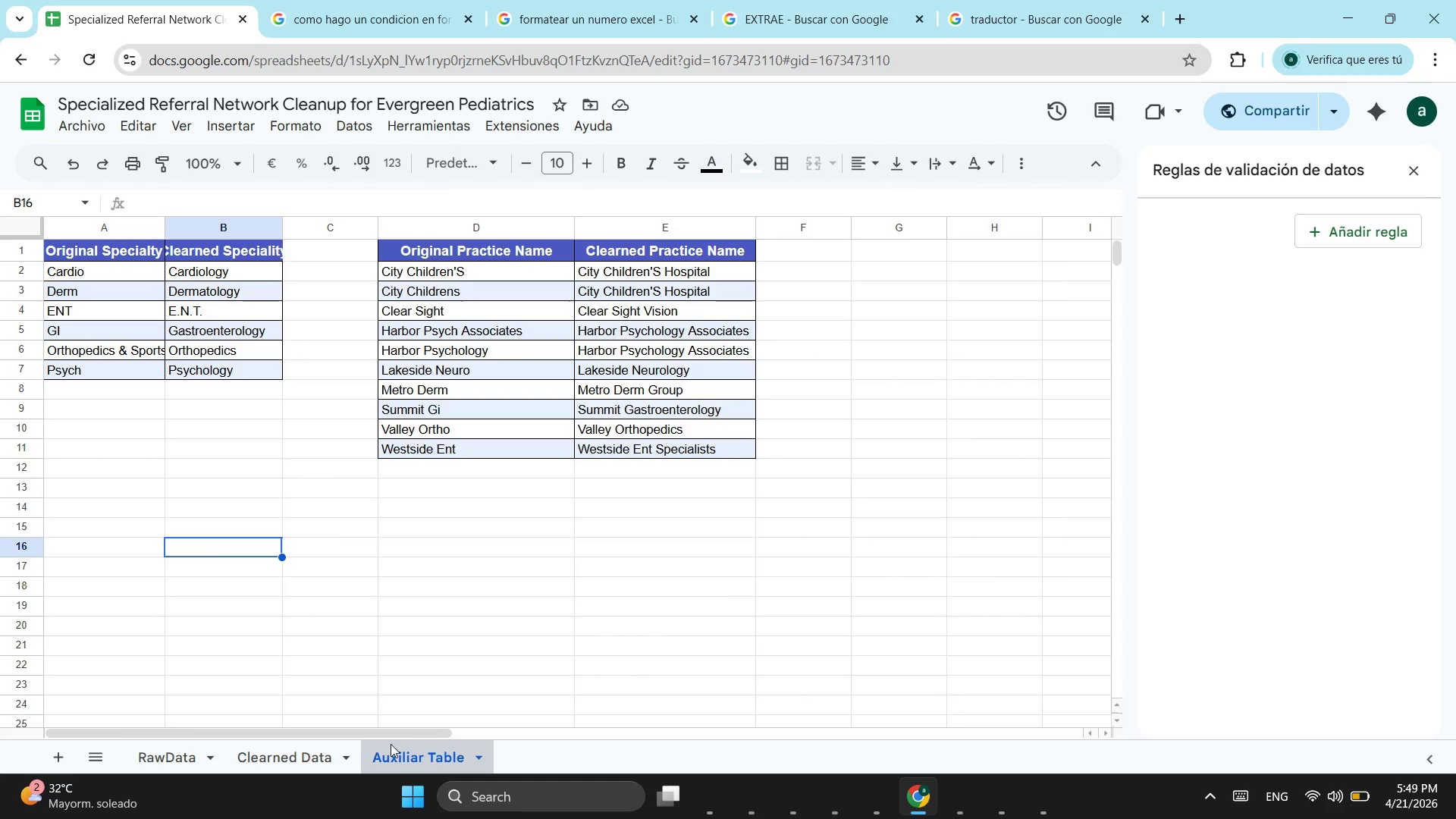 
left_click_drag(start_coordinate=[410, 757], to_coordinate=[293, 767])
 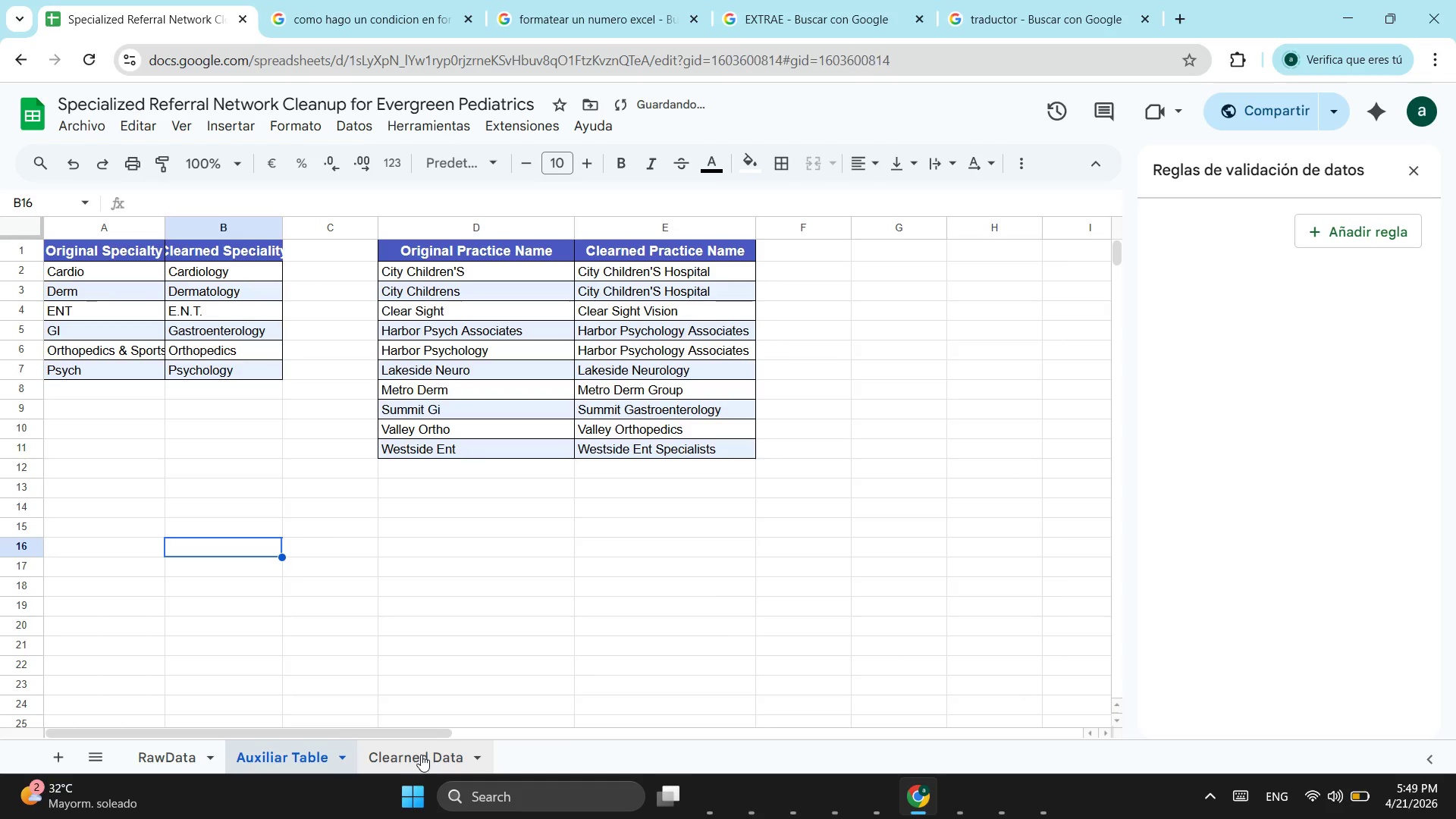 
left_click([421, 755])
 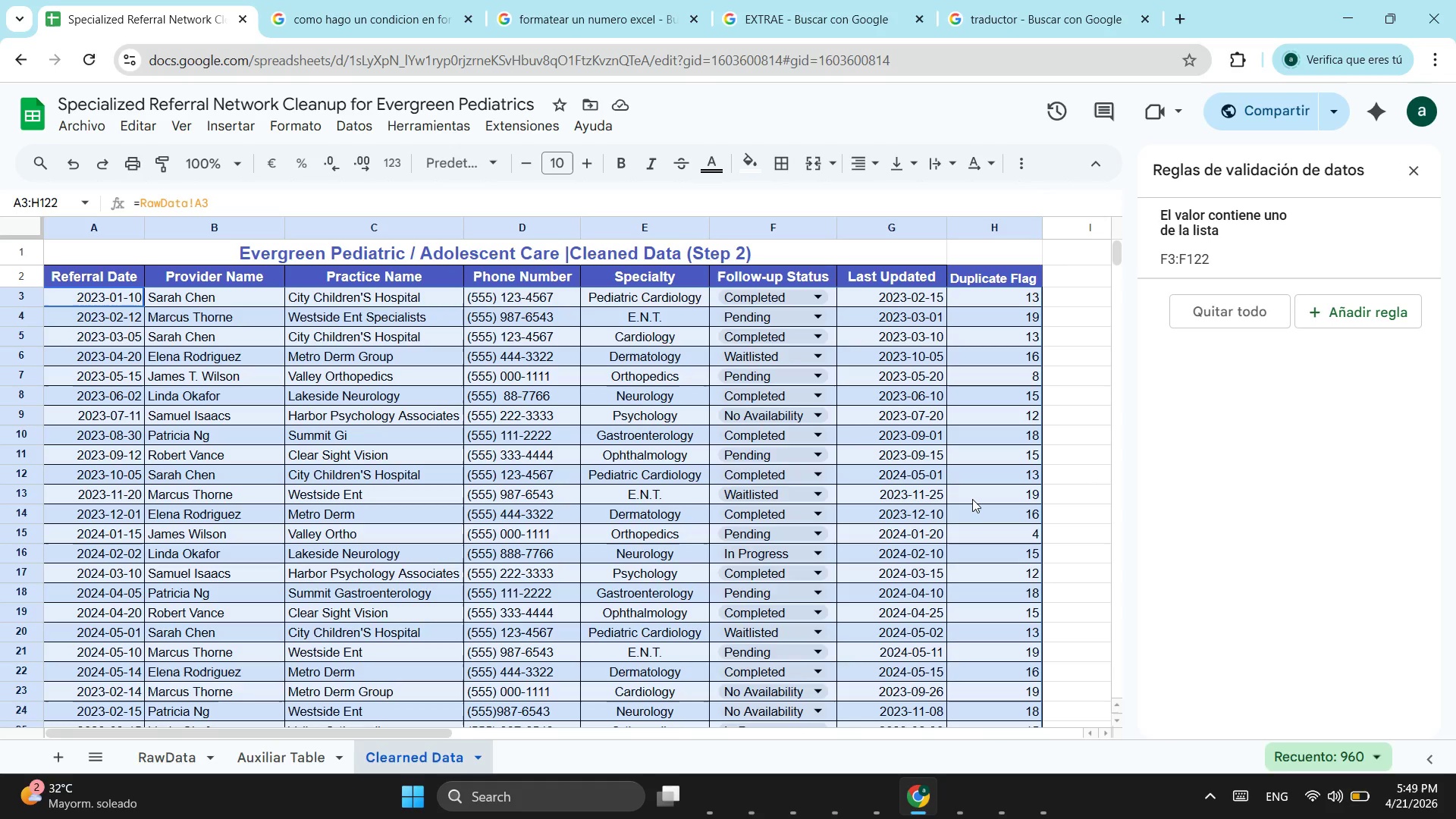 
wait(7.69)
 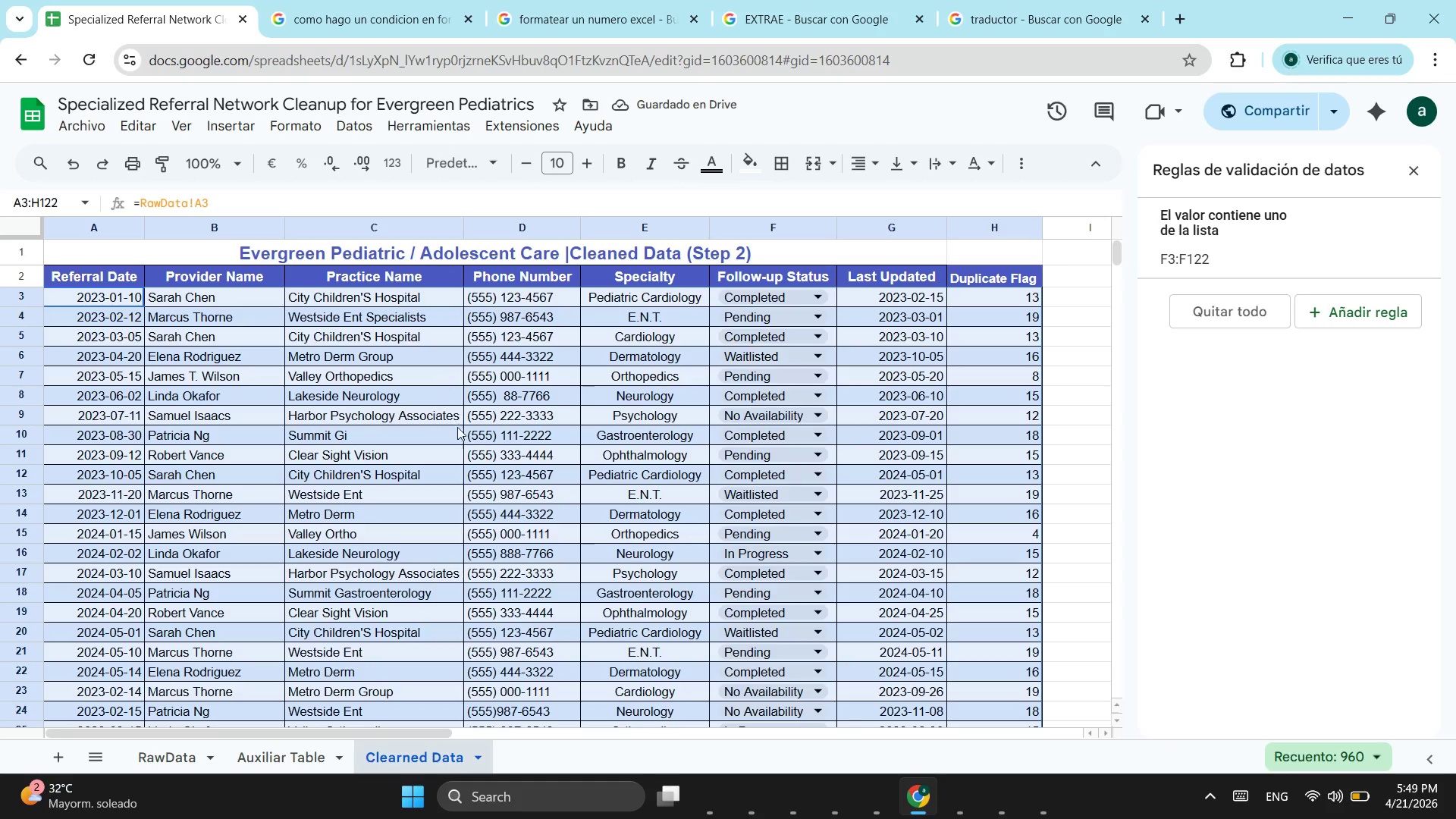 
left_click([999, 294])
 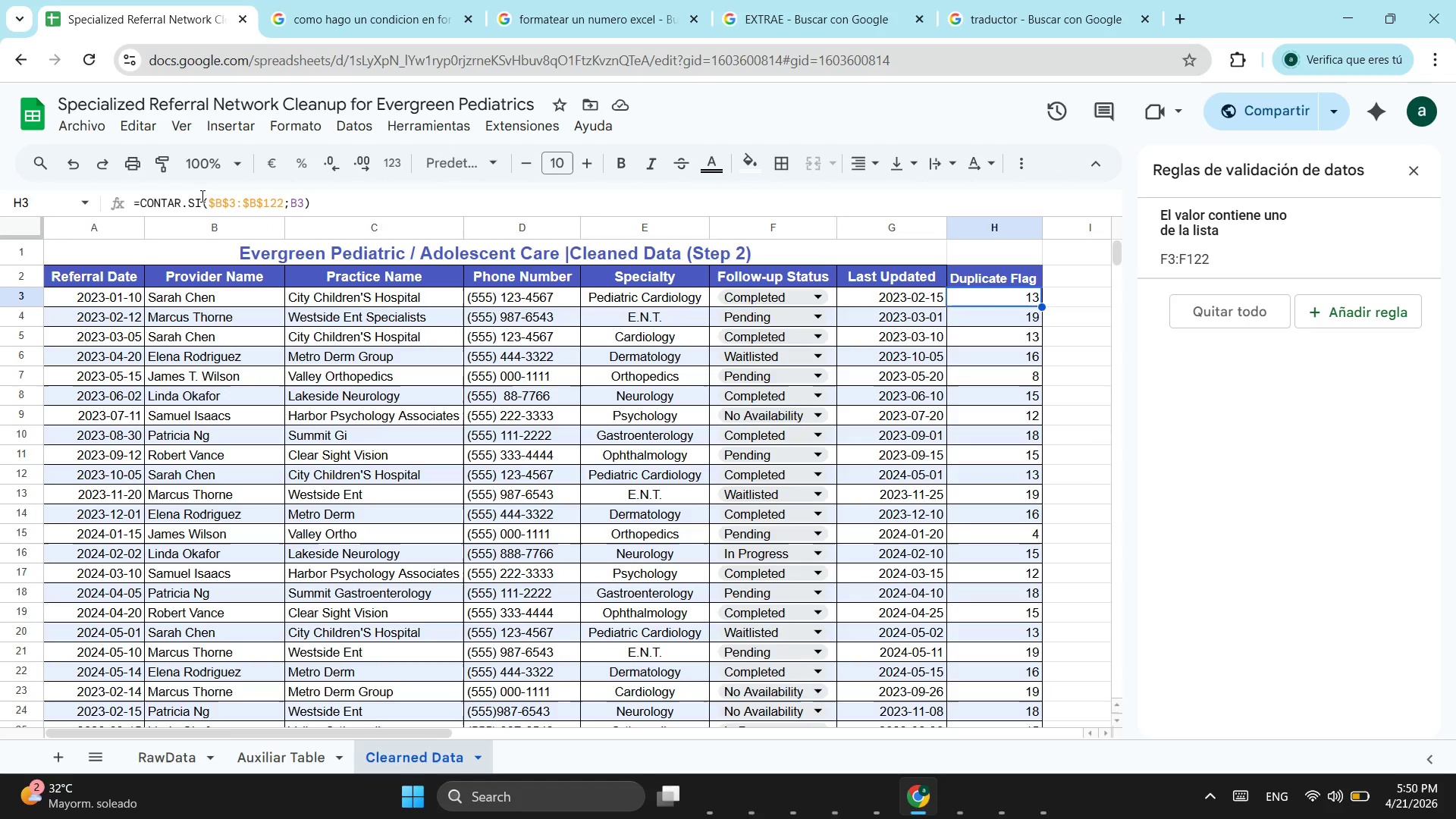 
left_click([201, 196])
 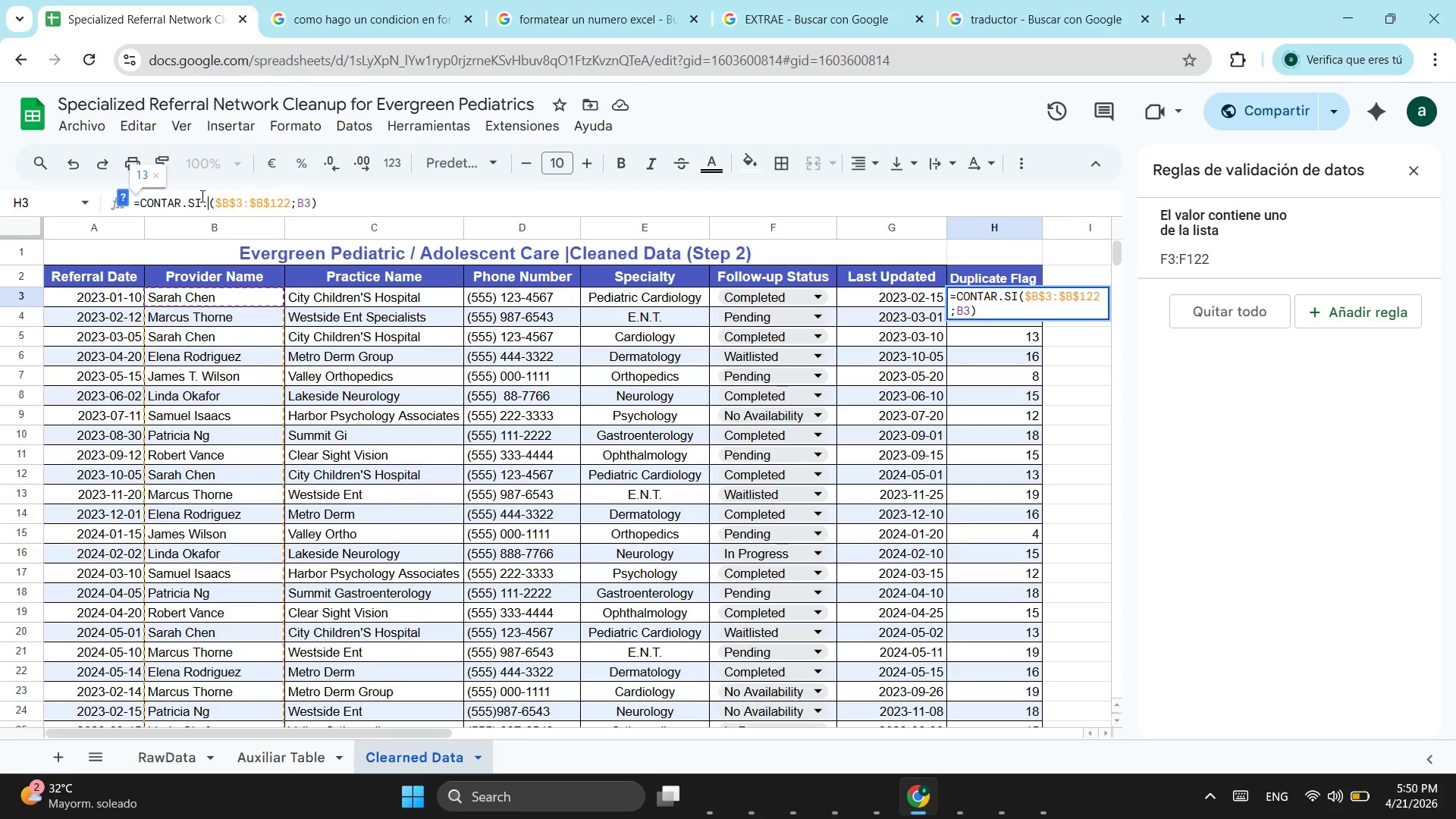 
type(.com)
key(Backspace)
key(Tab)
 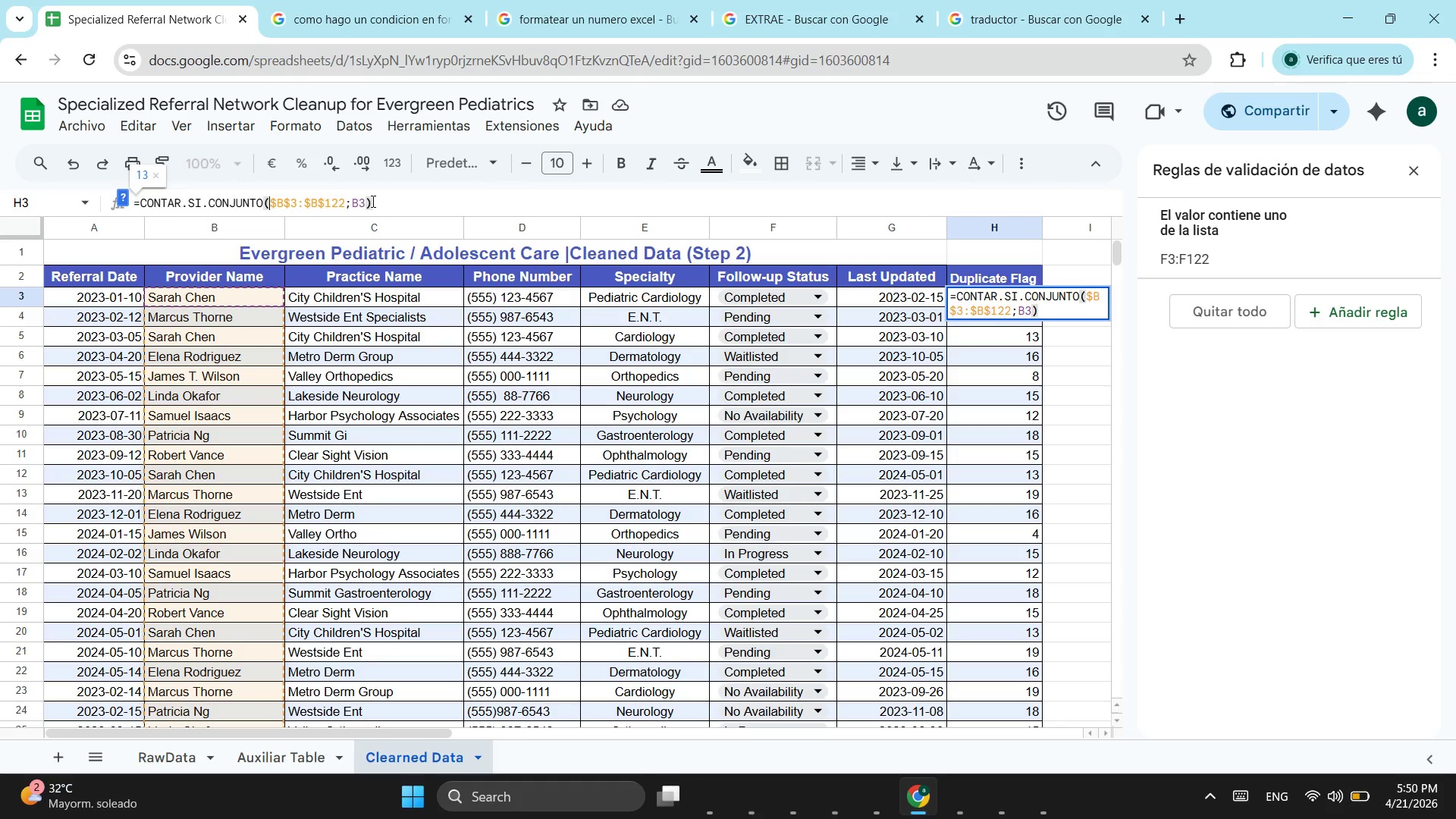 
left_click([368, 201])
 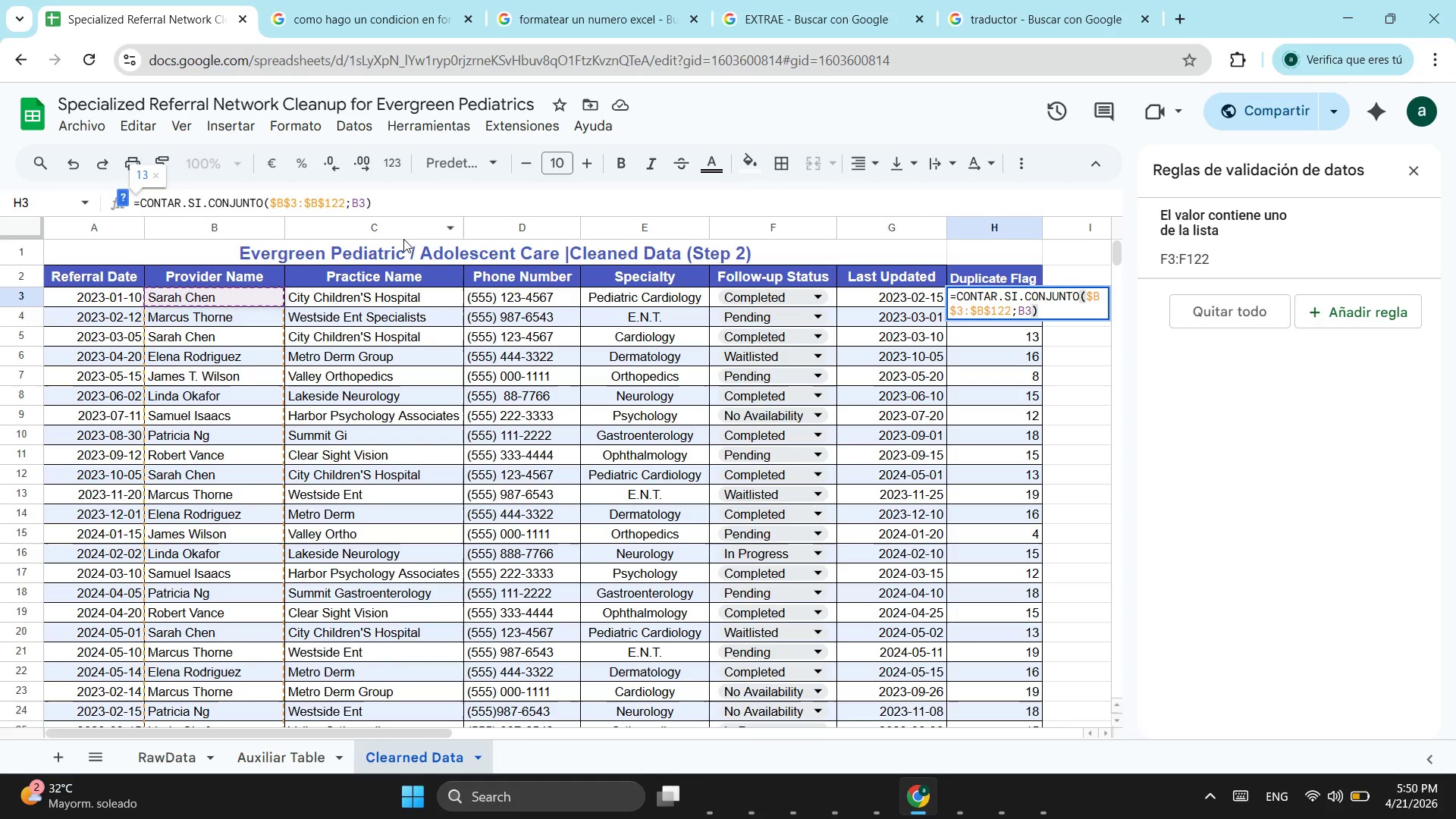 
key(Semicolon)
 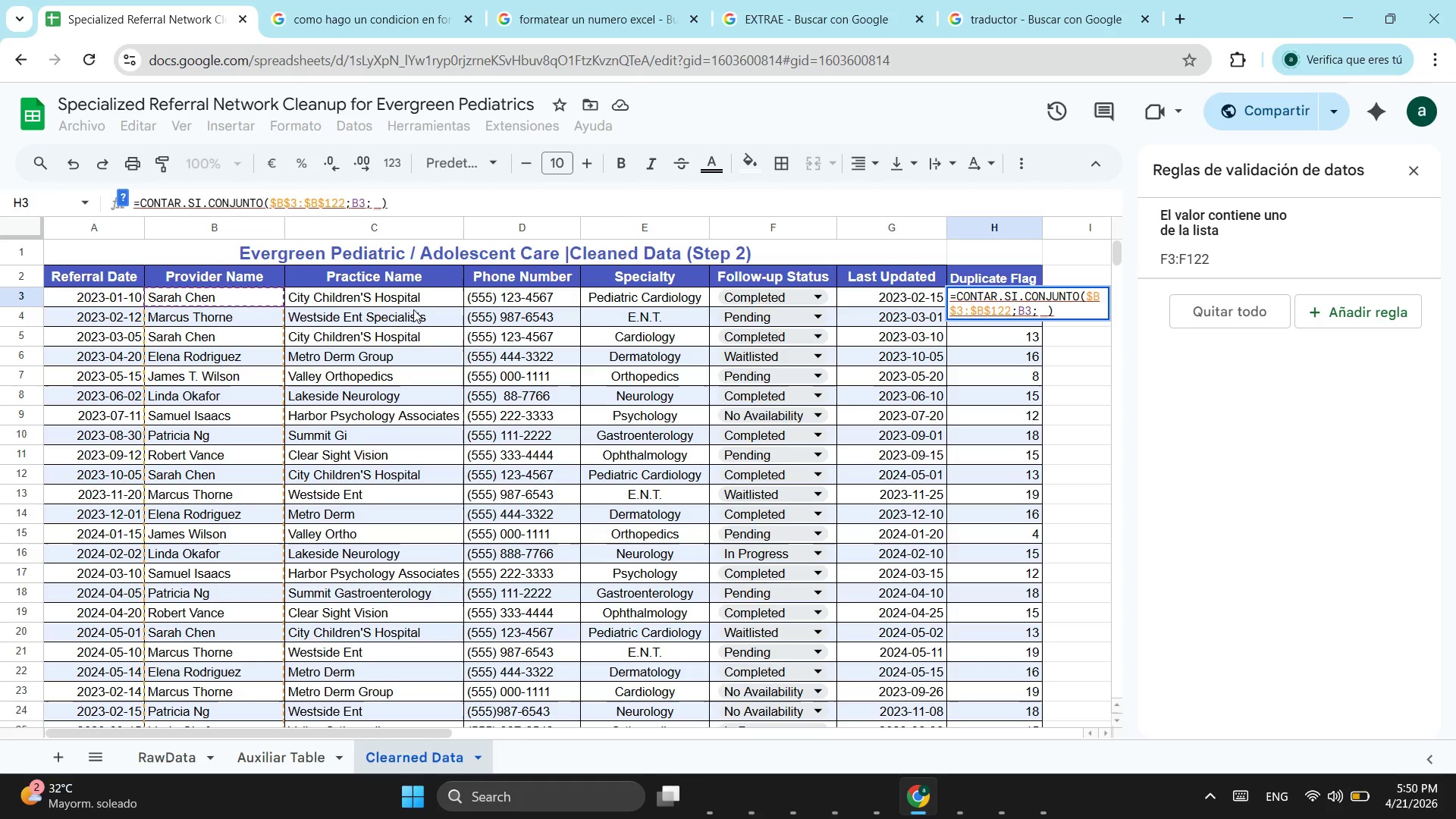 
left_click_drag(start_coordinate=[435, 290], to_coordinate=[413, 277])
 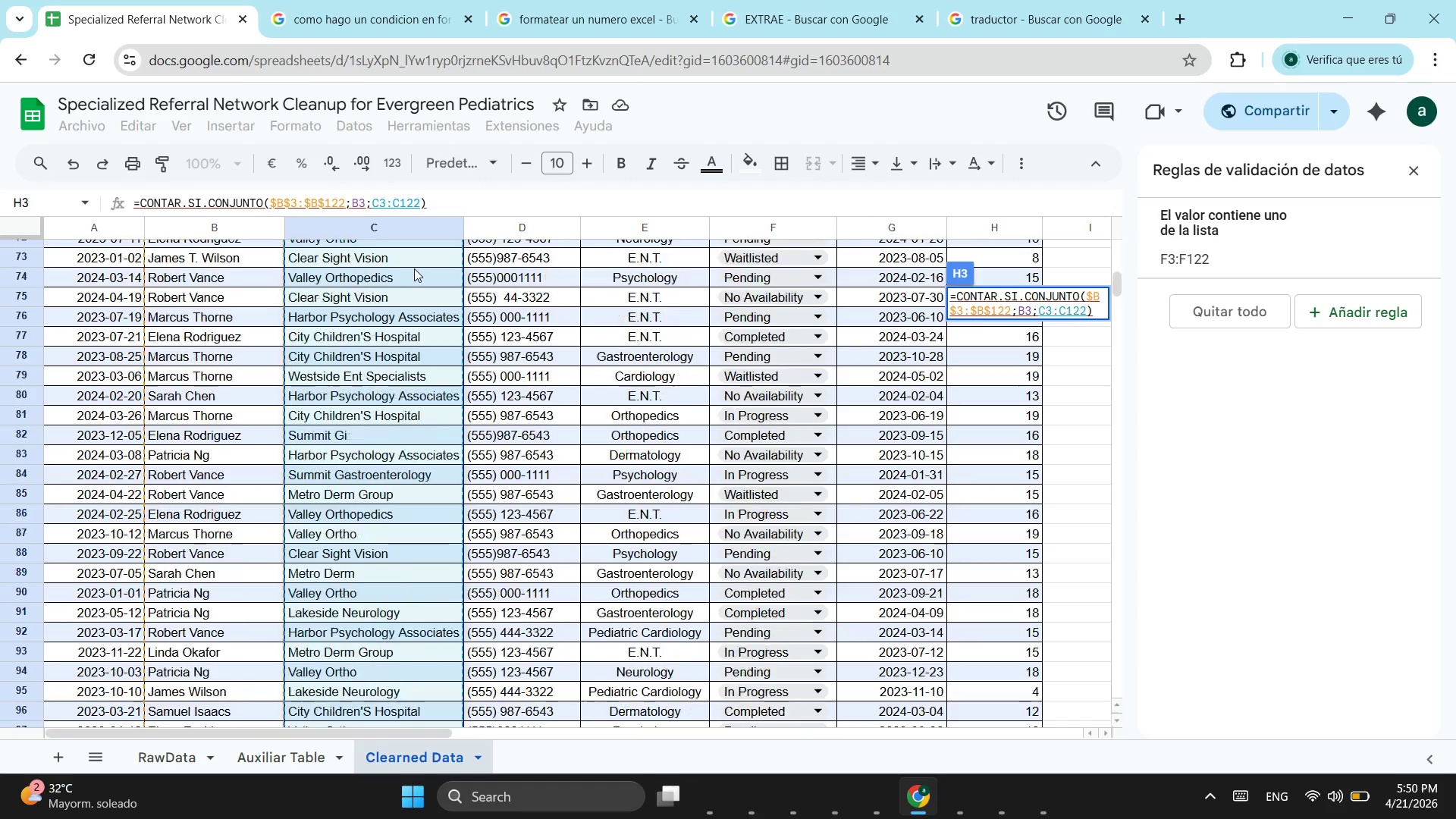 
scroll: coordinate [369, 636], scroll_direction: down, amount: 15.0
 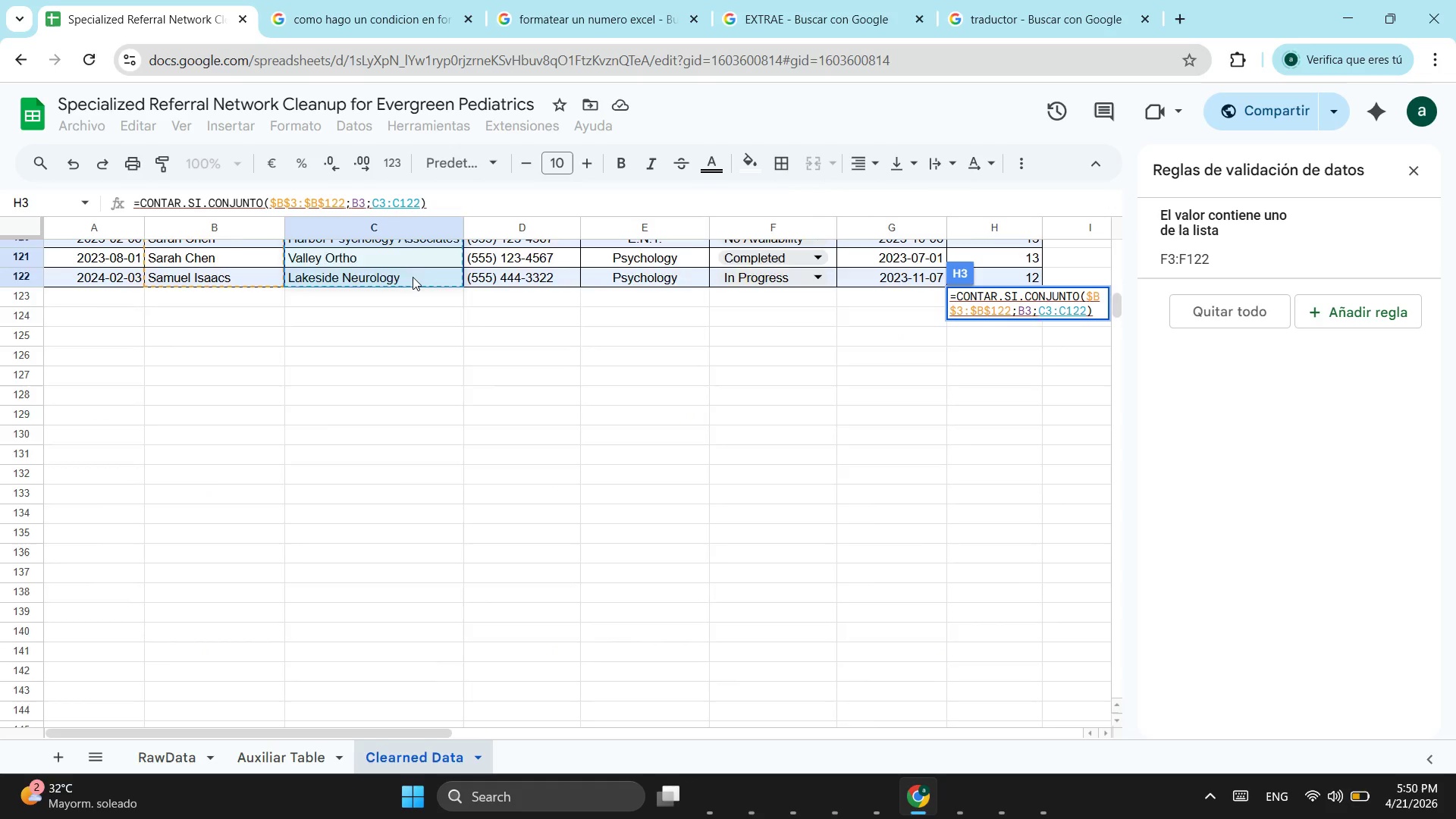 
scroll: coordinate [416, 267], scroll_direction: up, amount: 13.0
 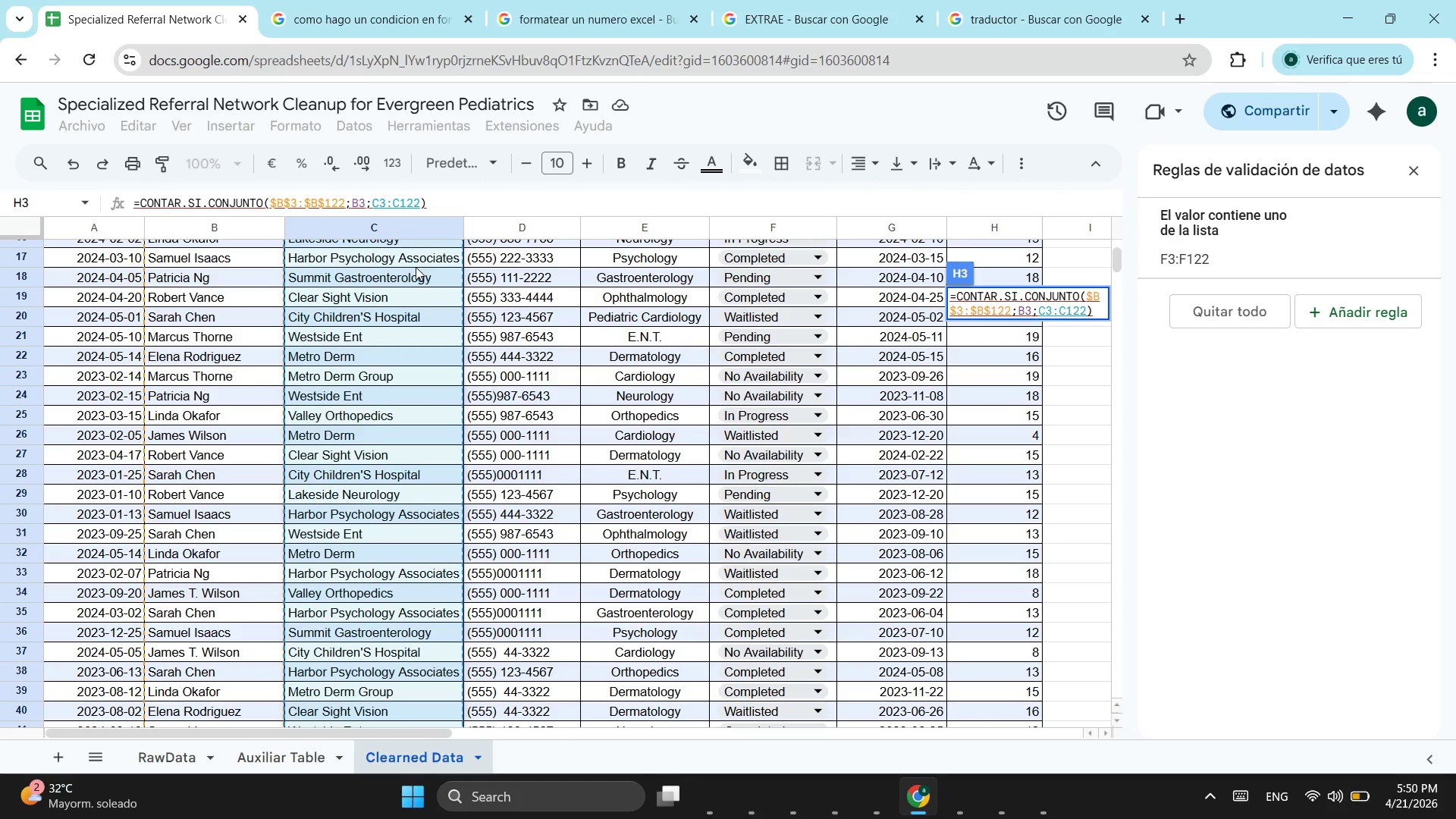 
key(Semicolon)
 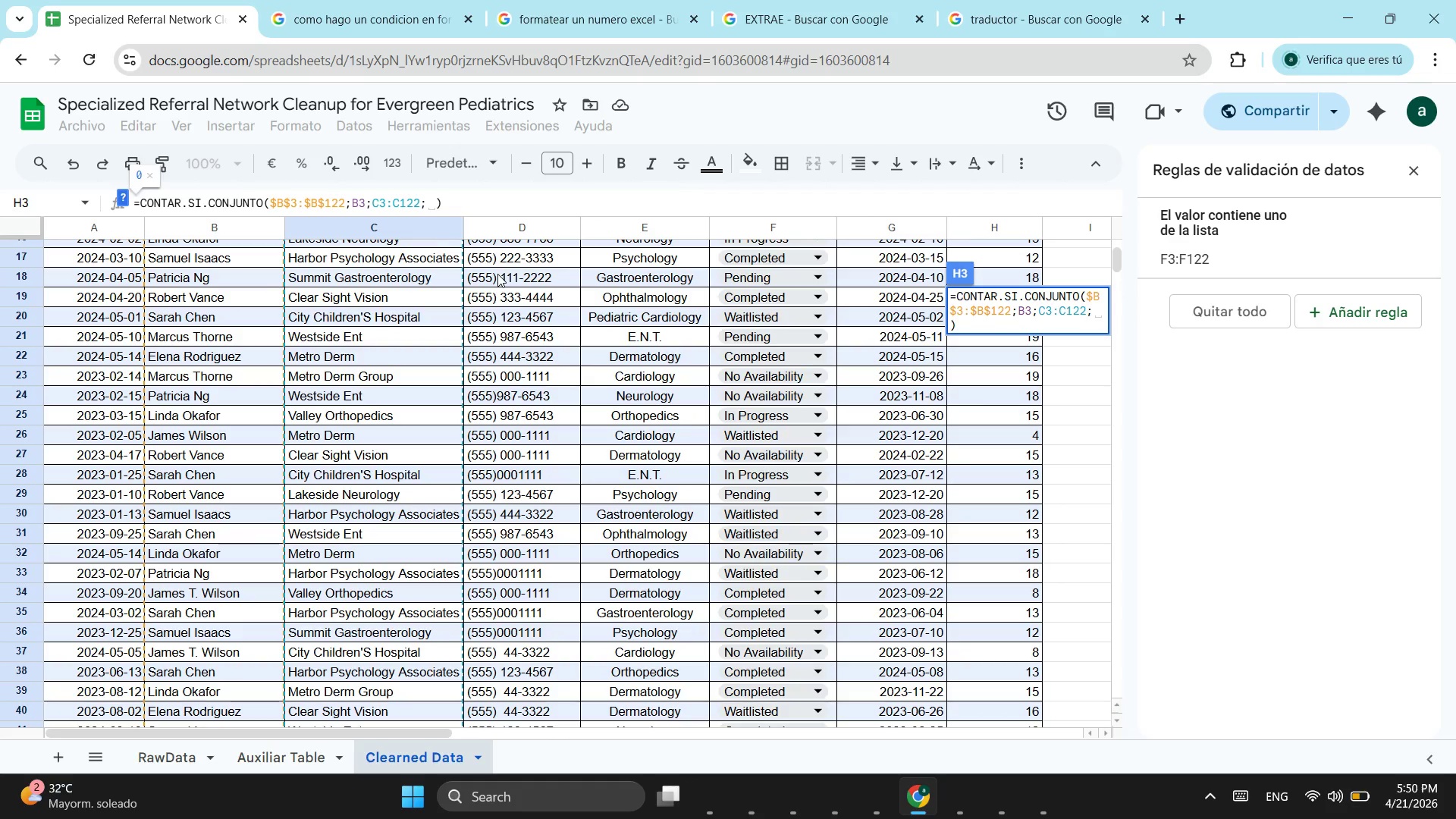 
scroll: coordinate [496, 284], scroll_direction: up, amount: 6.0
 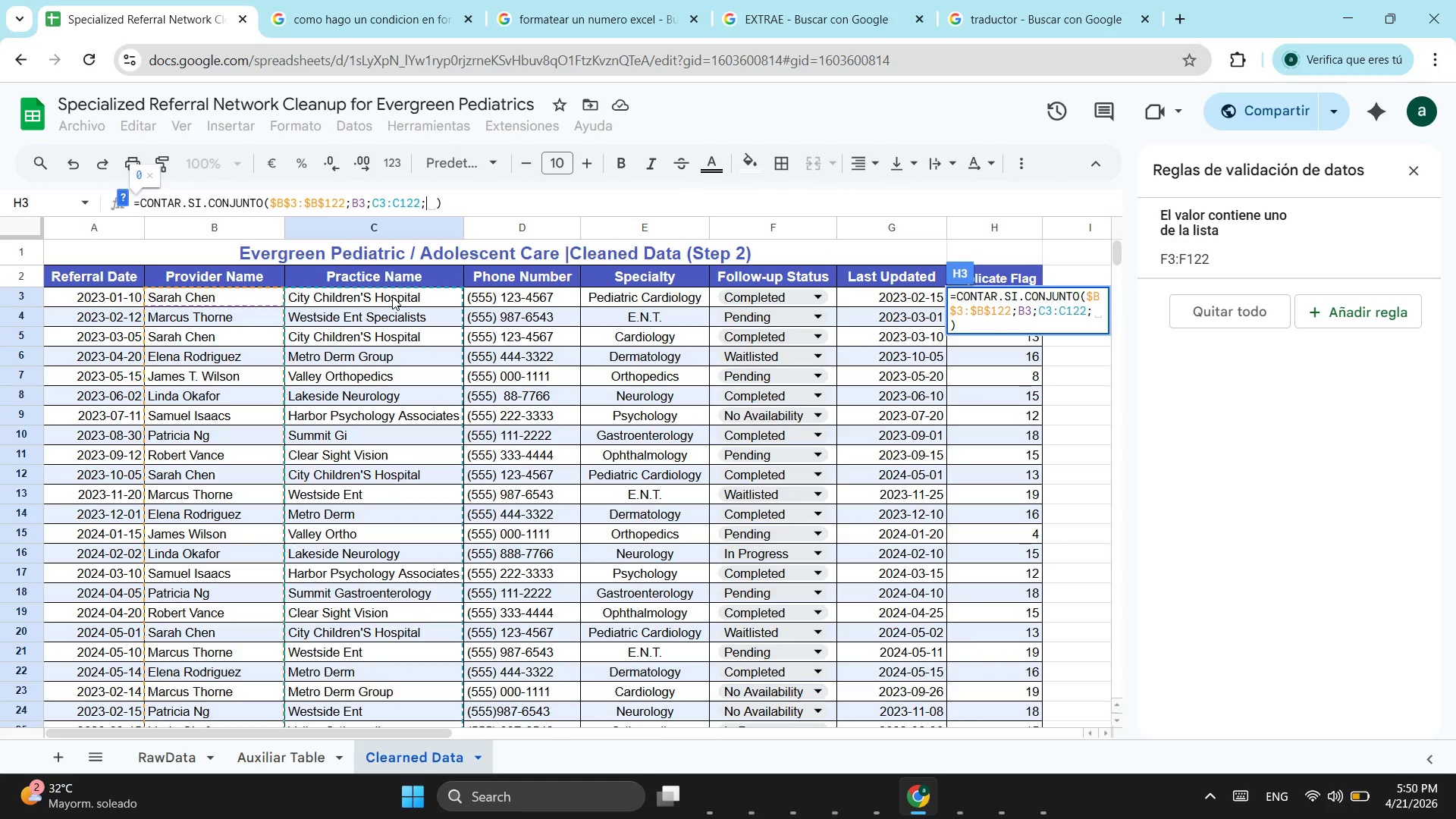 
left_click([392, 297])
 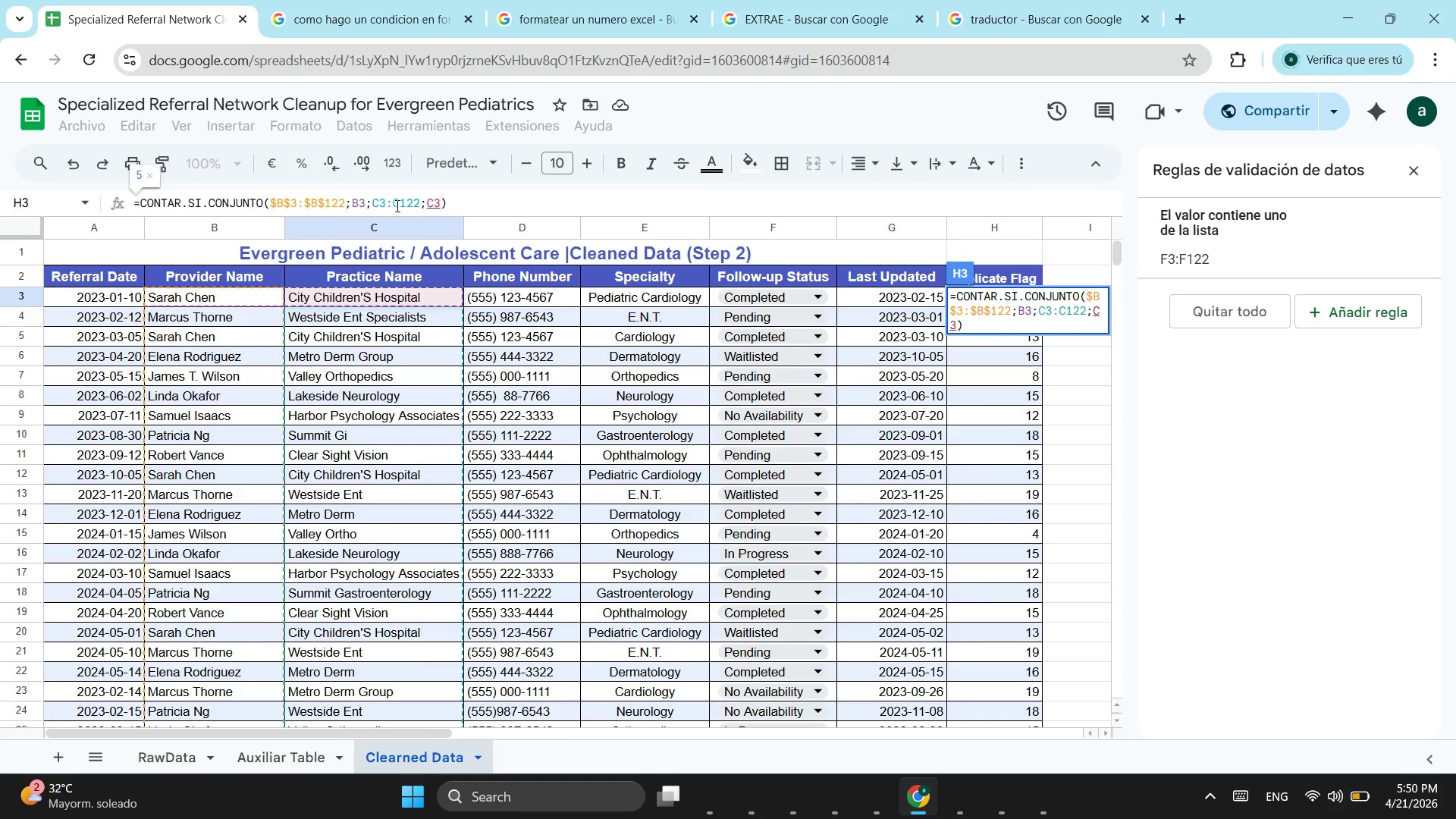 
left_click([396, 206])
 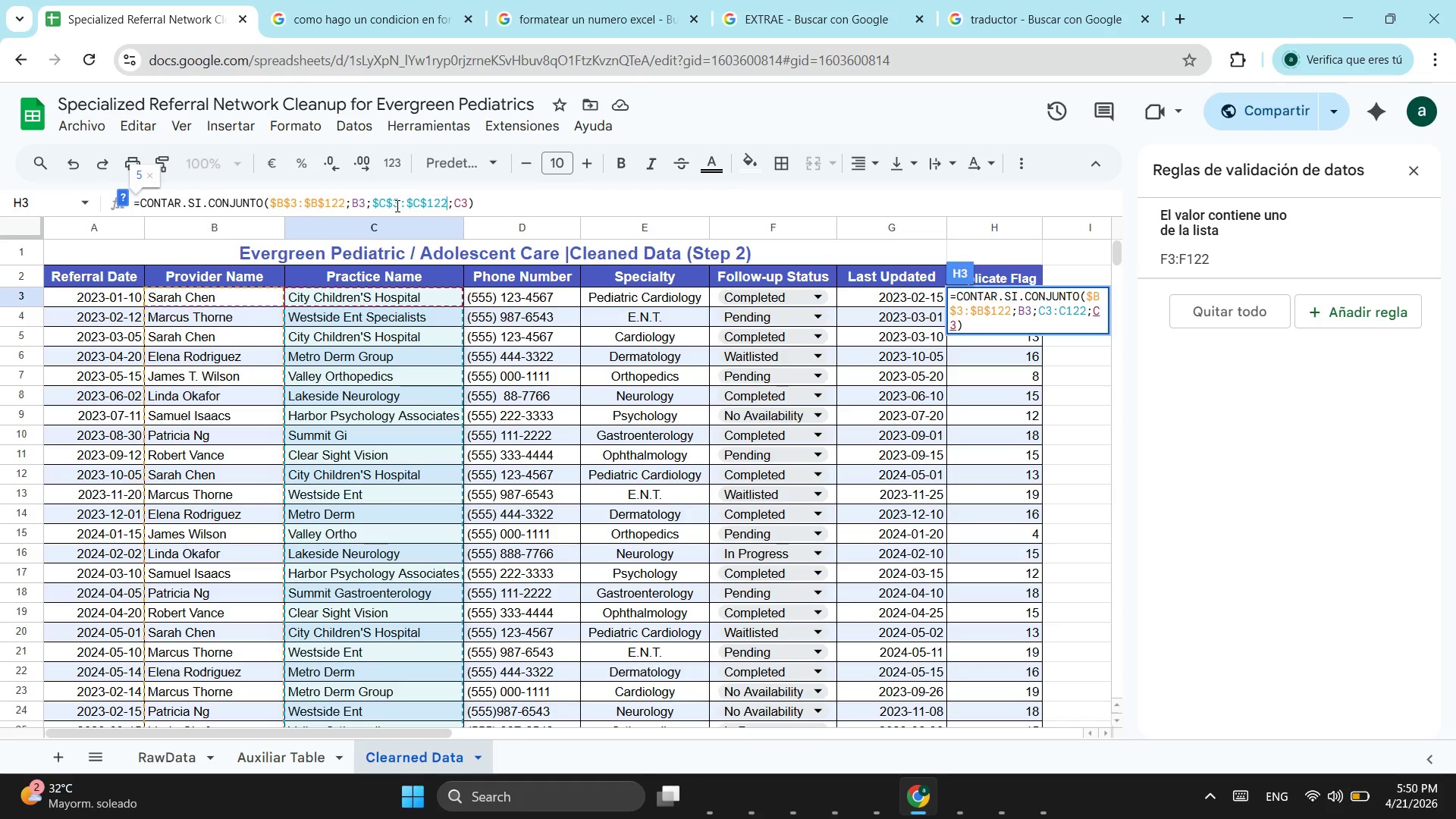 
key(F4)
 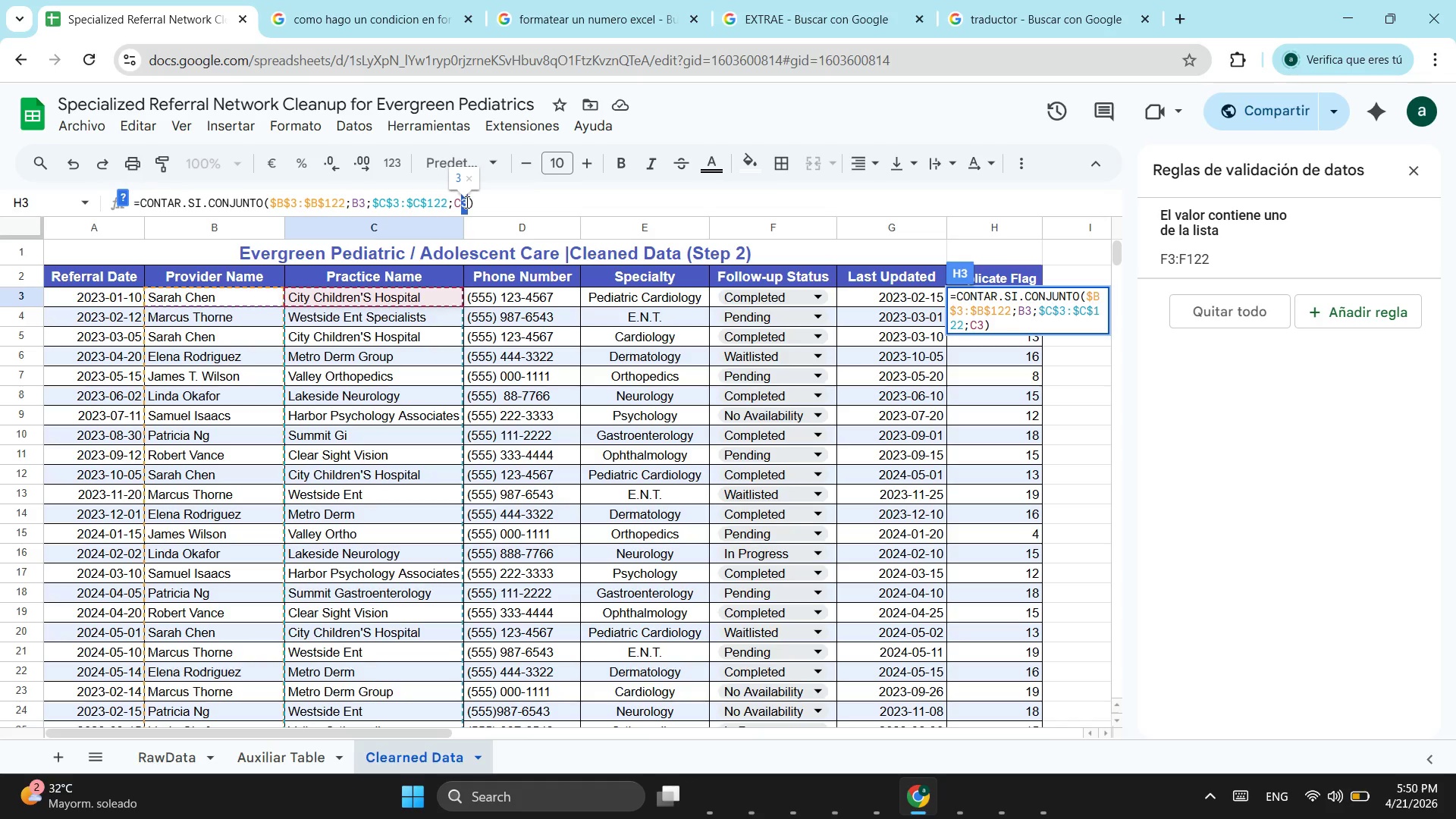 
left_click([466, 202])
 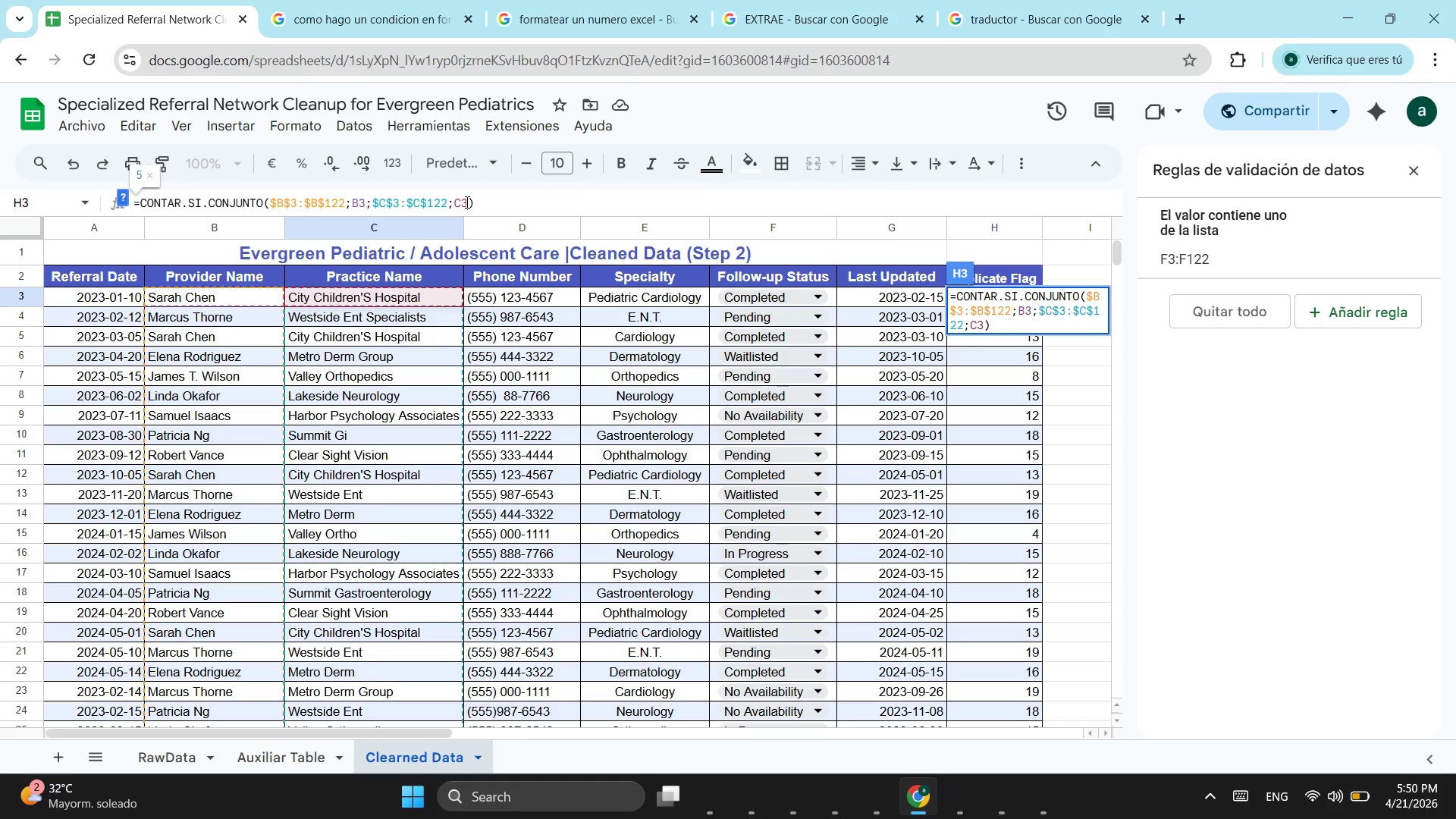 
key(Semicolon)
 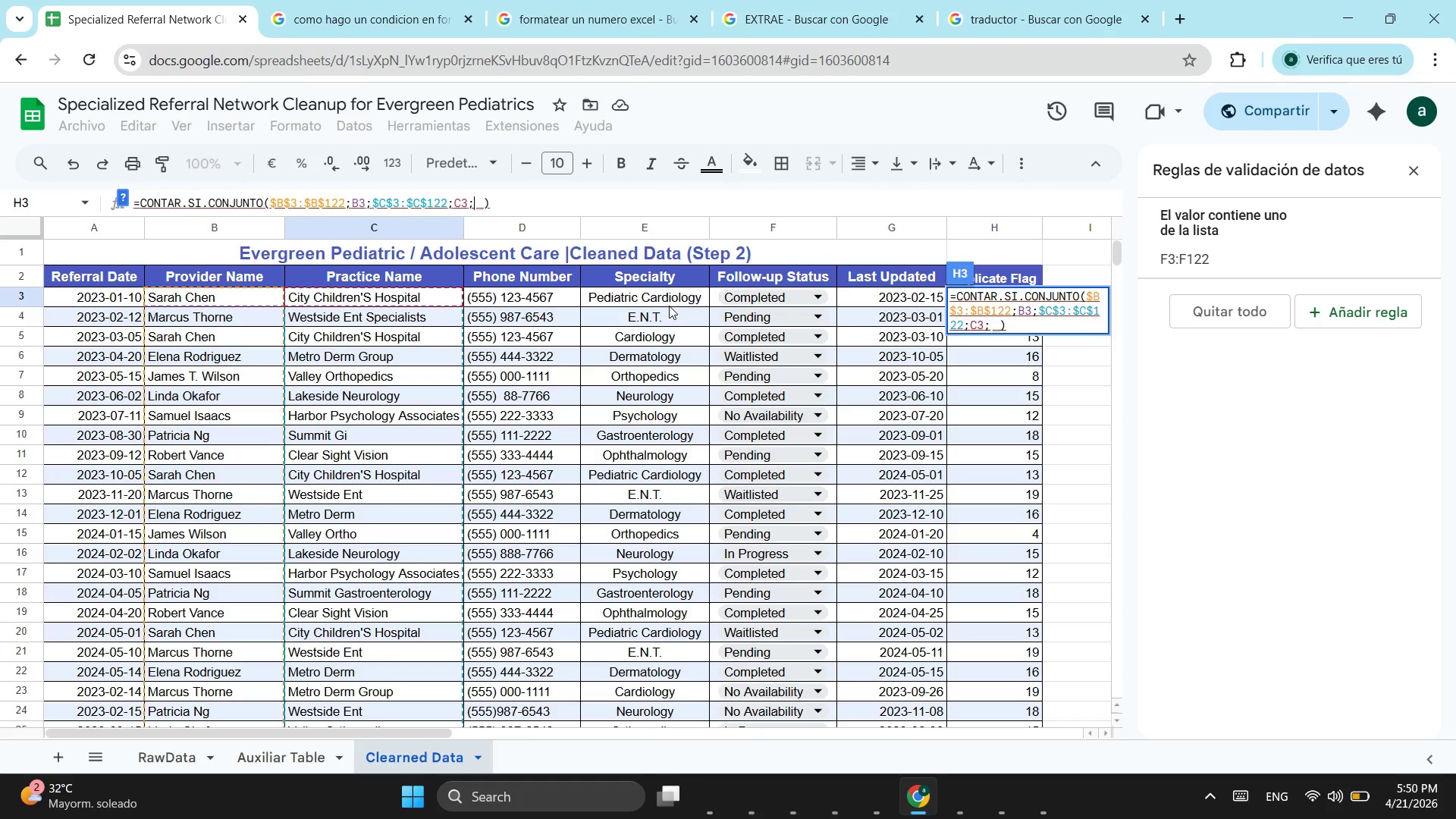 
left_click_drag(start_coordinate=[672, 298], to_coordinate=[639, 289])
 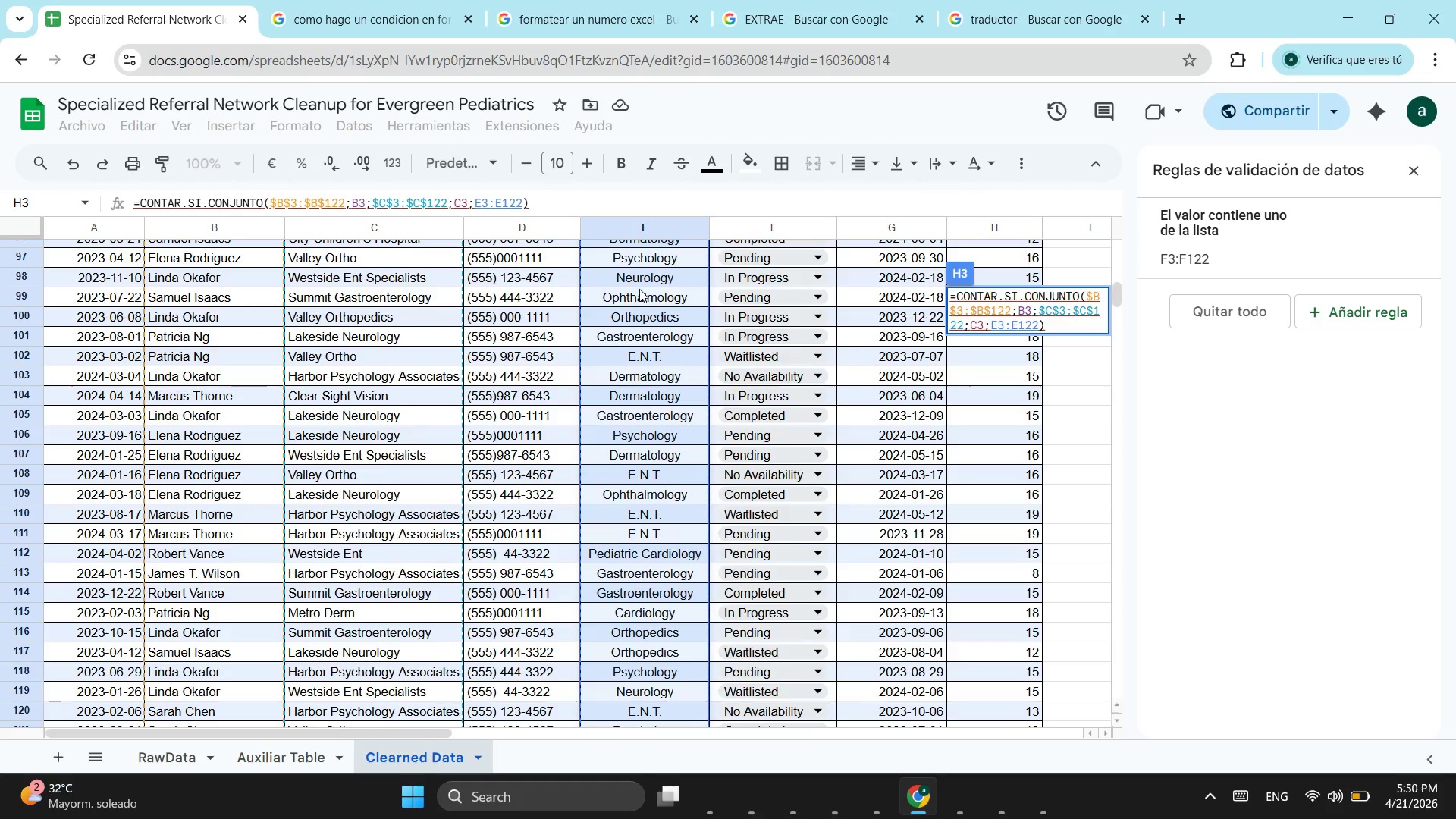 
scroll: coordinate [667, 538], scroll_direction: down, amount: 15.0
 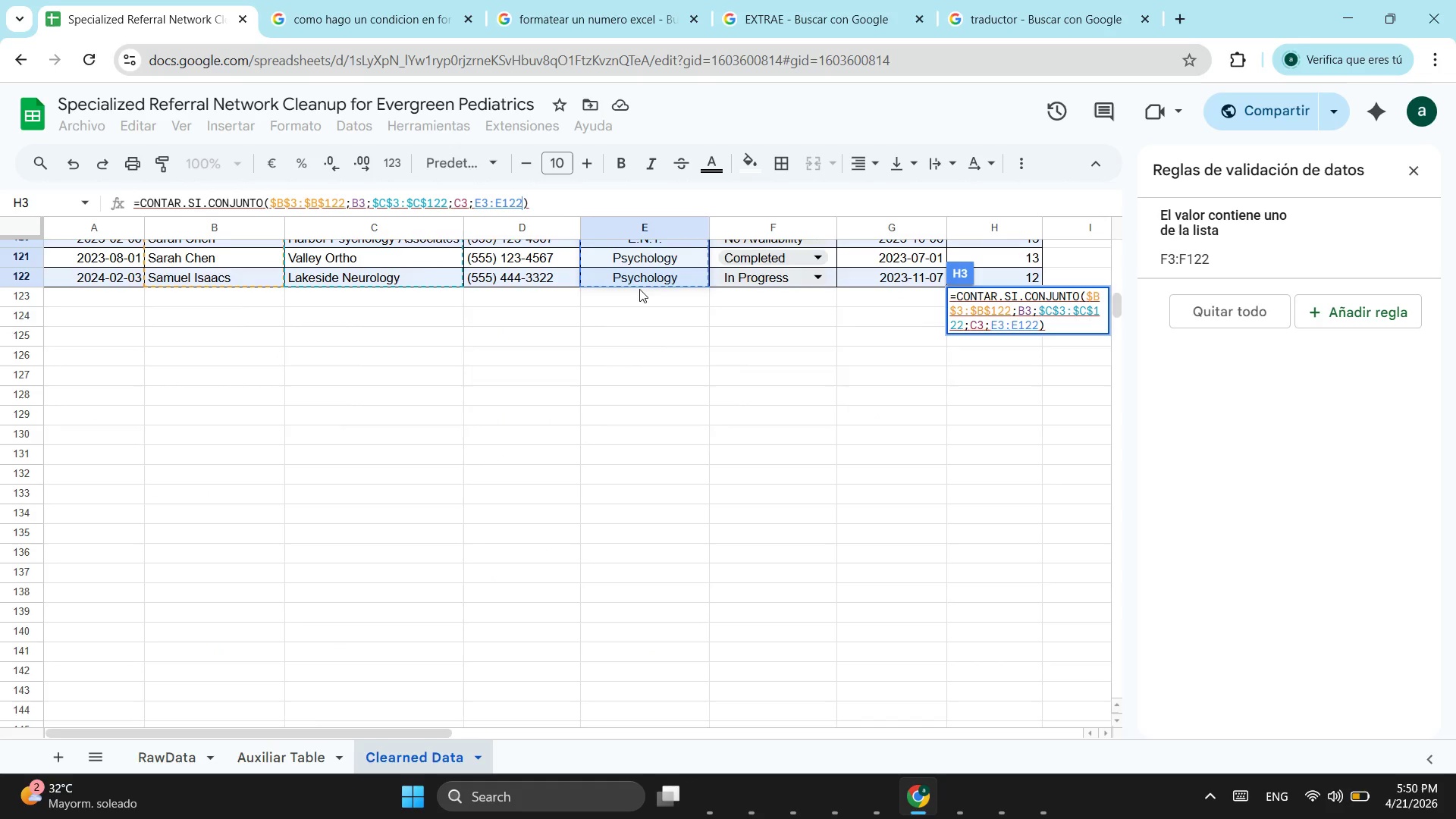 
key(F4)
 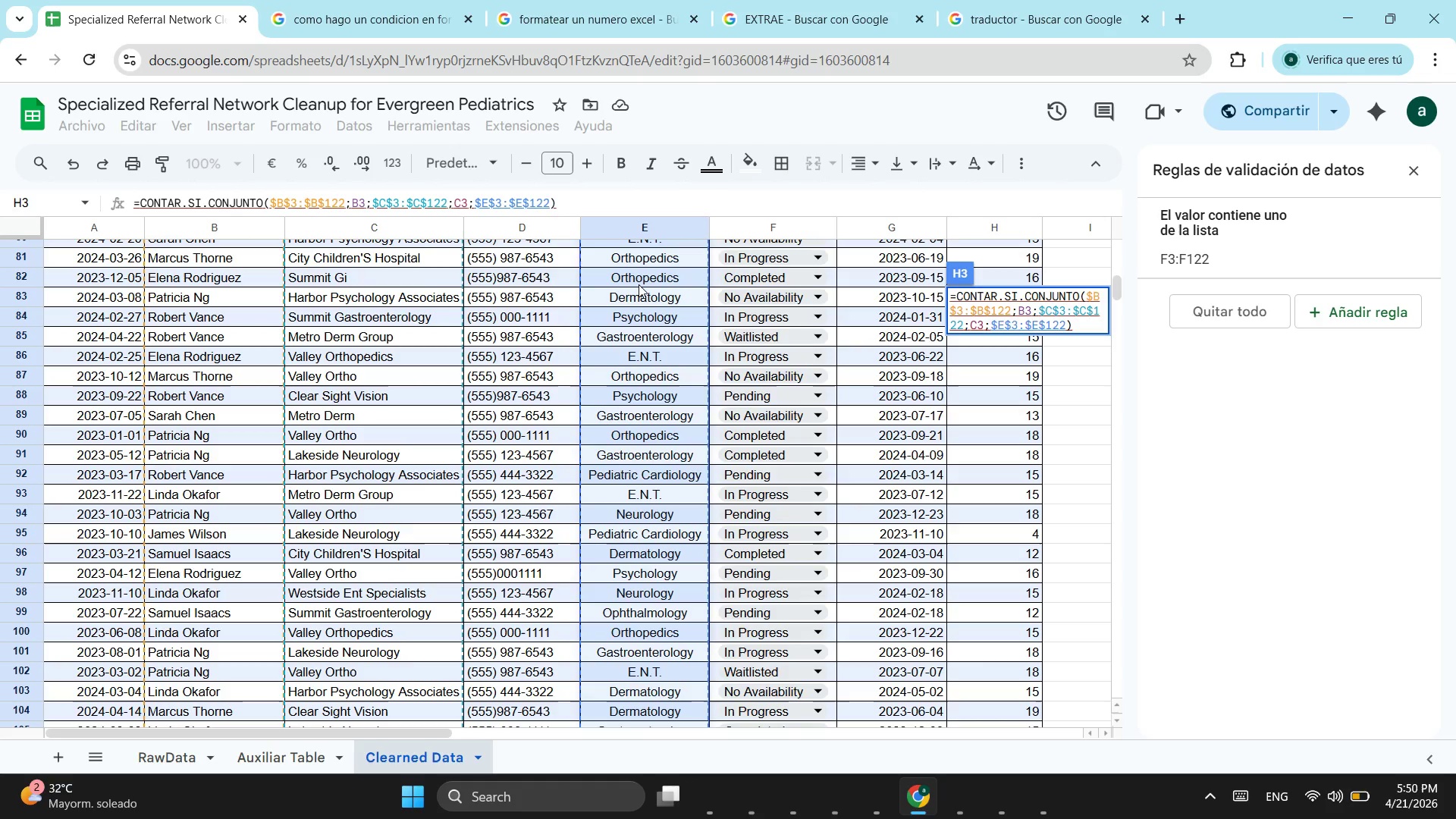 
scroll: coordinate [639, 289], scroll_direction: up, amount: 5.0
 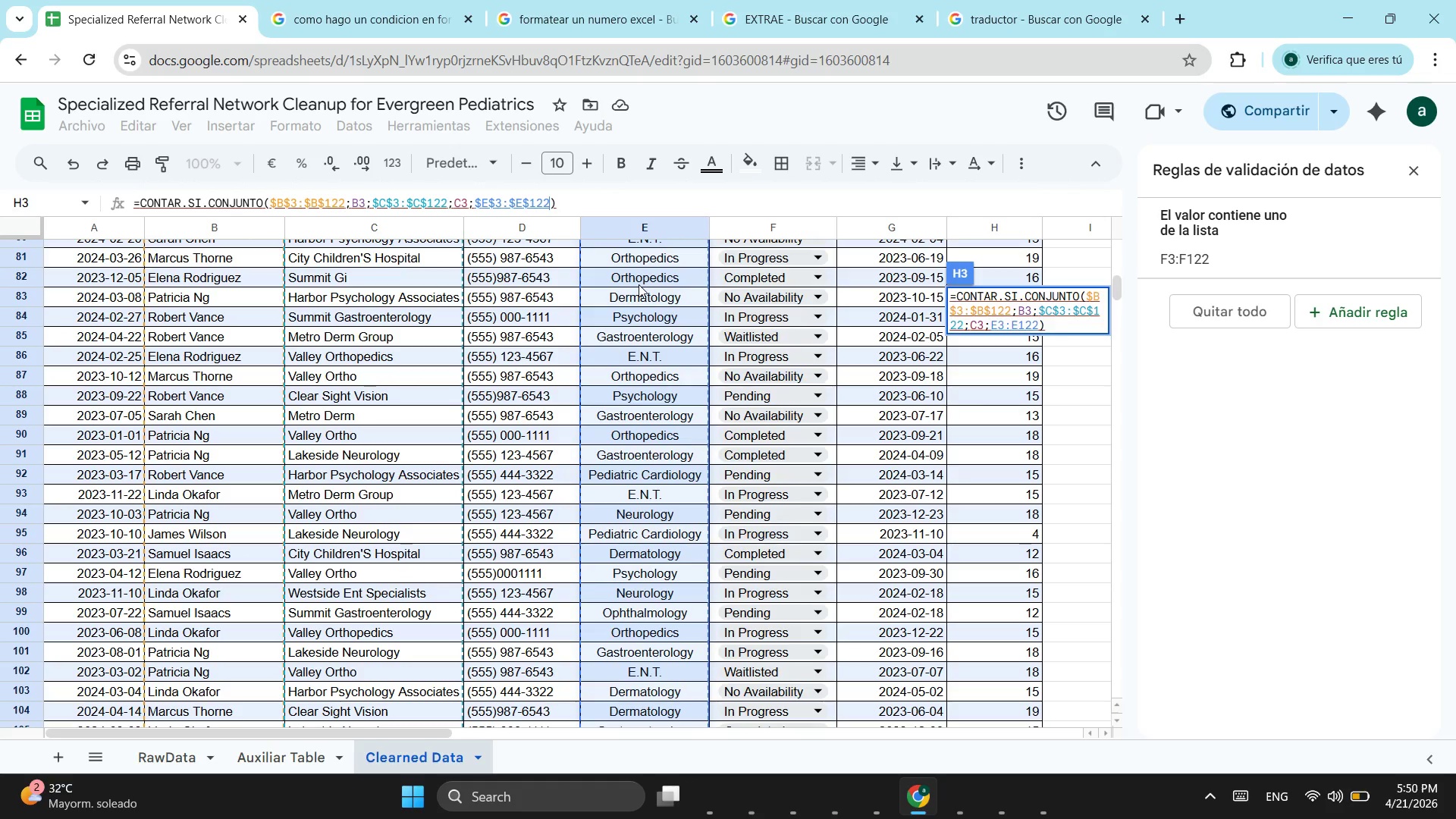 
key(Semicolon)
 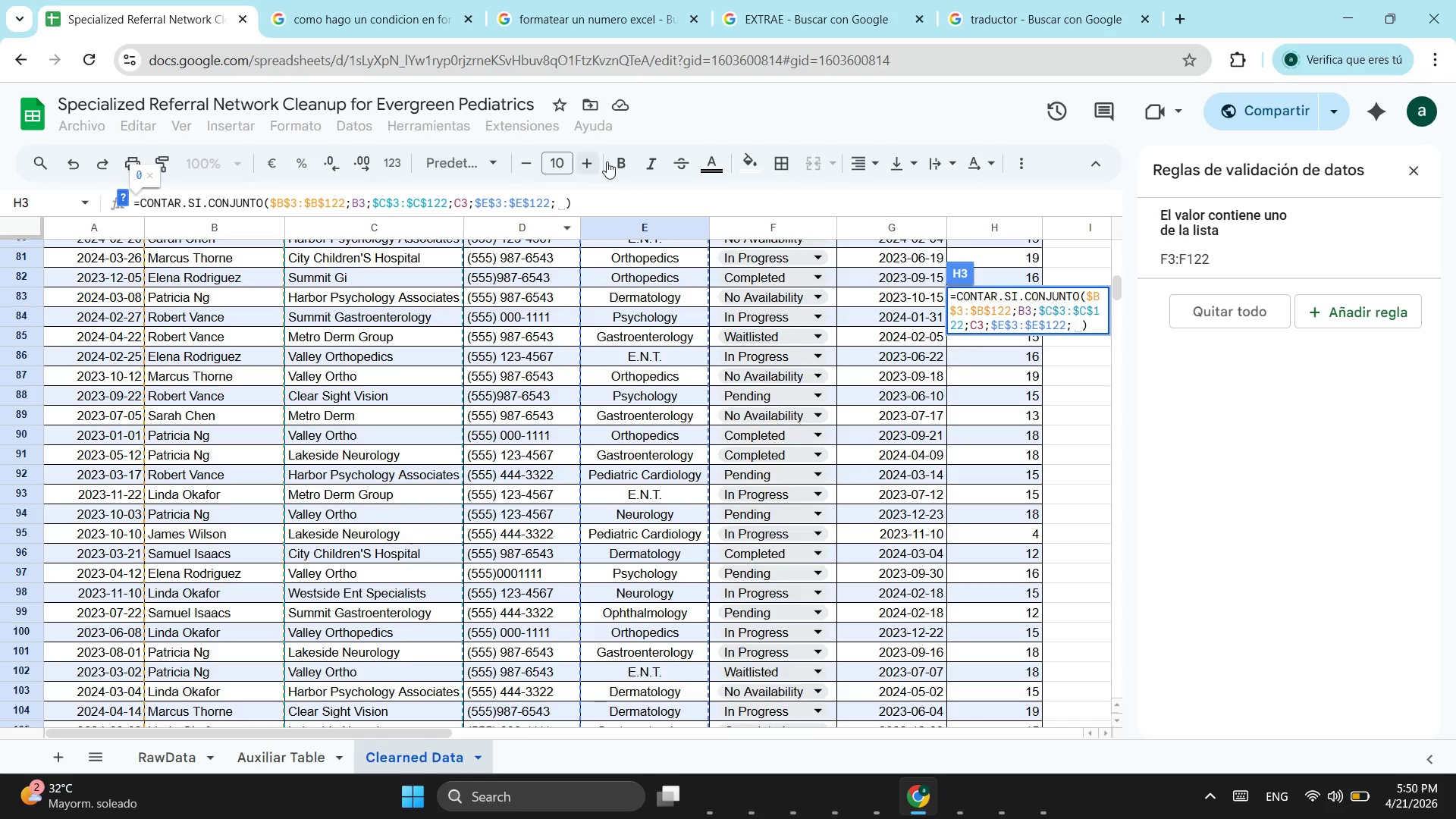 
scroll: coordinate [675, 328], scroll_direction: up, amount: 16.0
 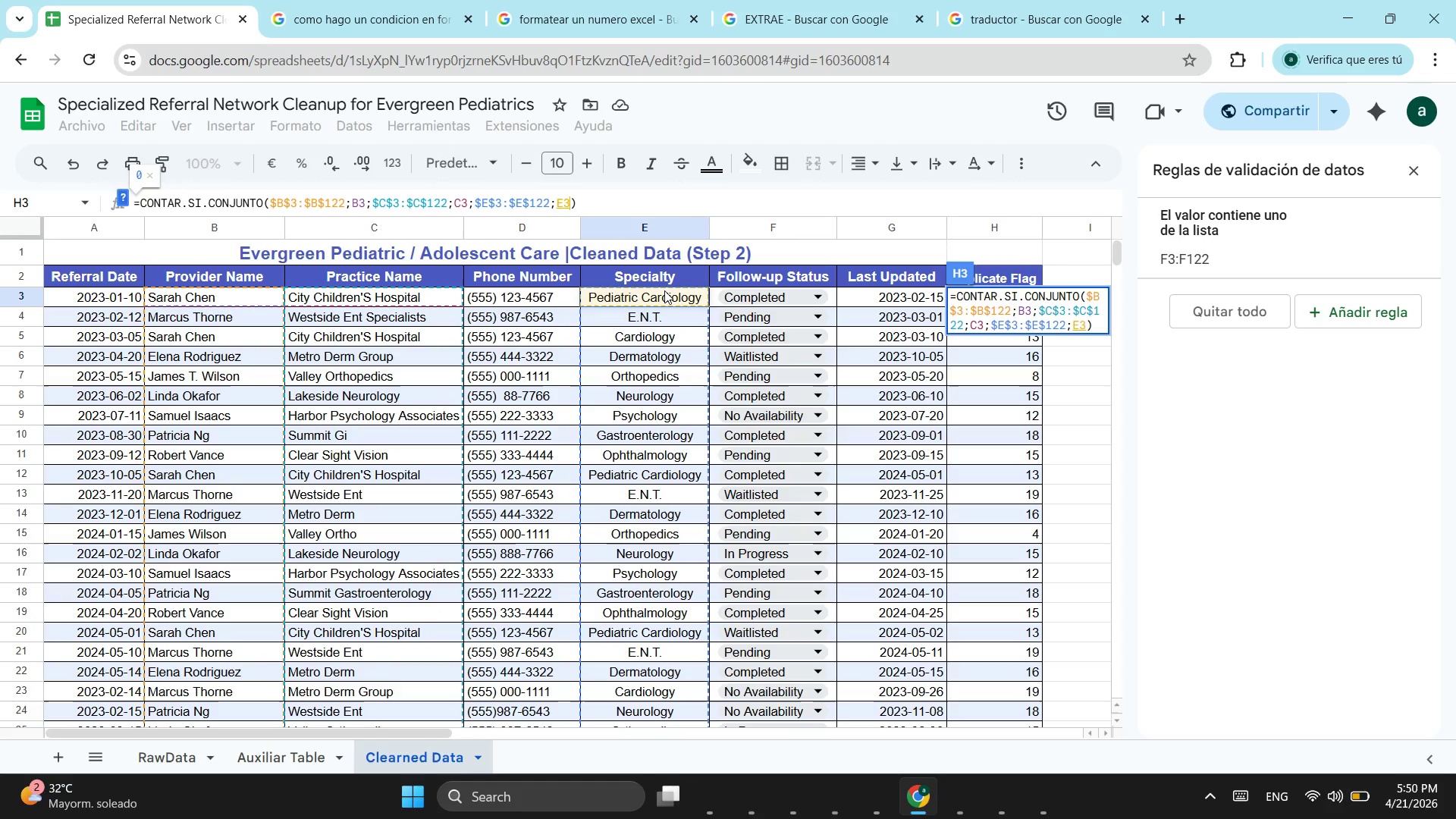 
left_click([664, 290])
 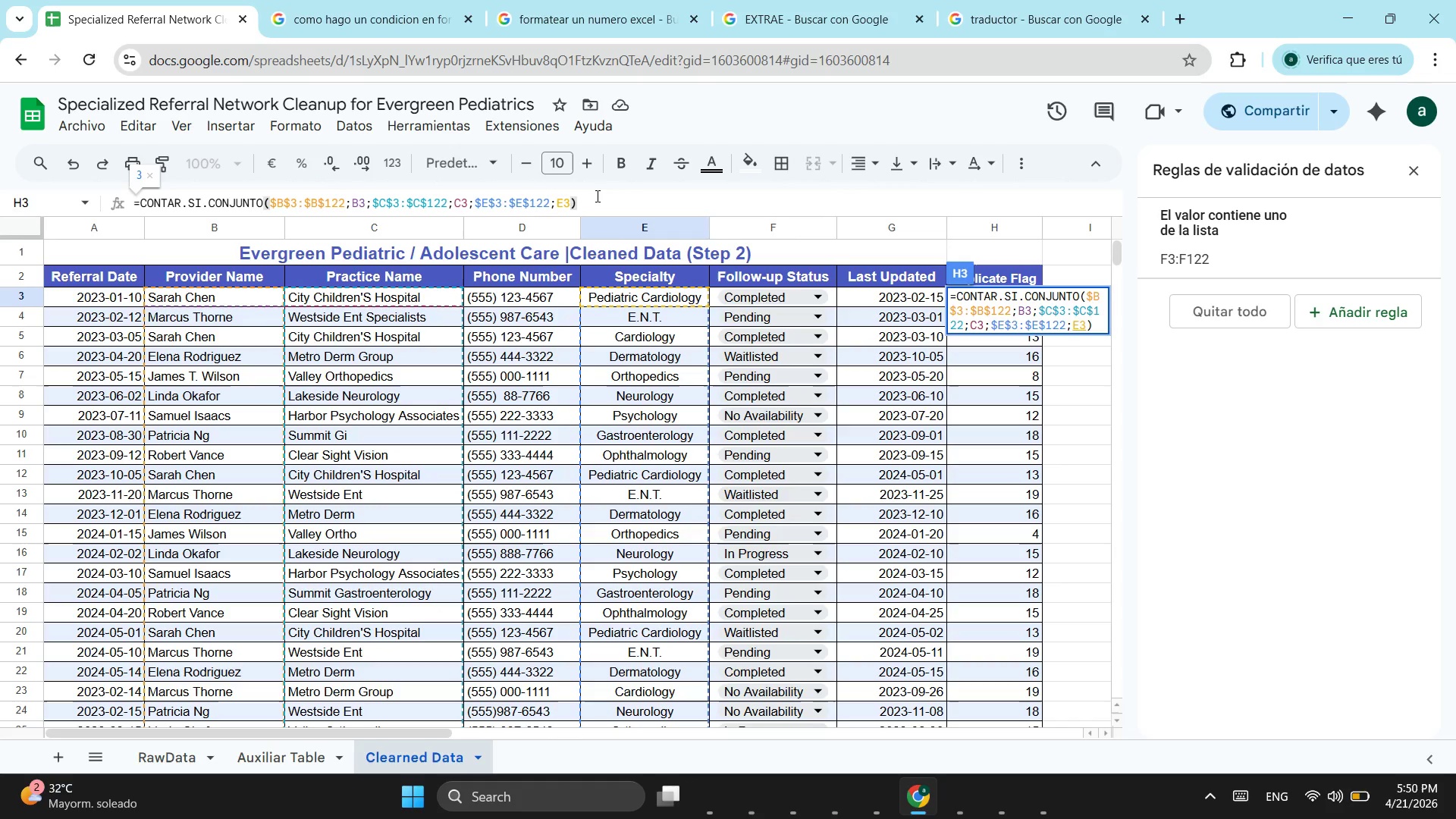 
key(Enter)
 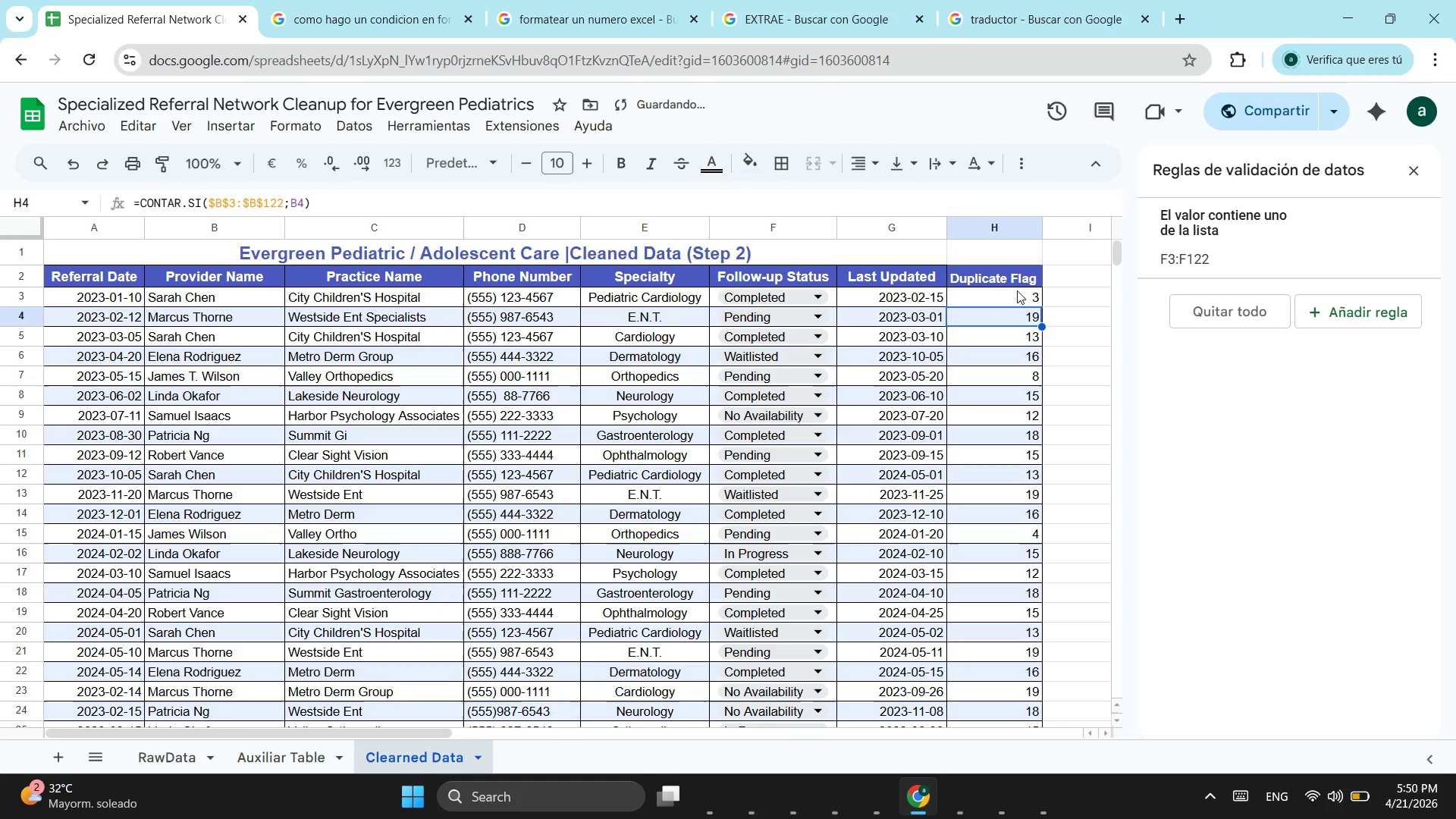 
left_click([1018, 295])
 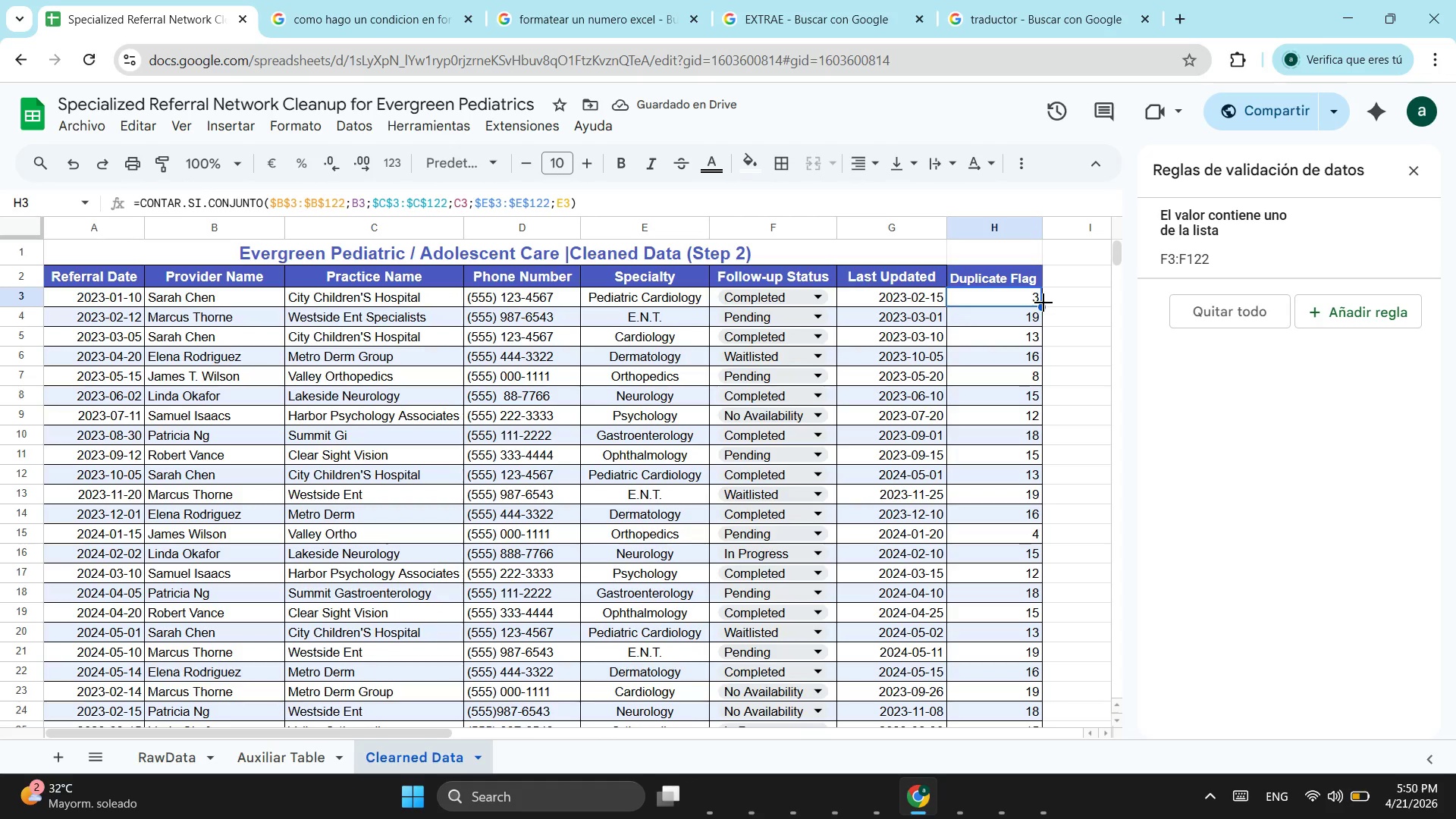 
left_click_drag(start_coordinate=[1043, 303], to_coordinate=[978, 595])
 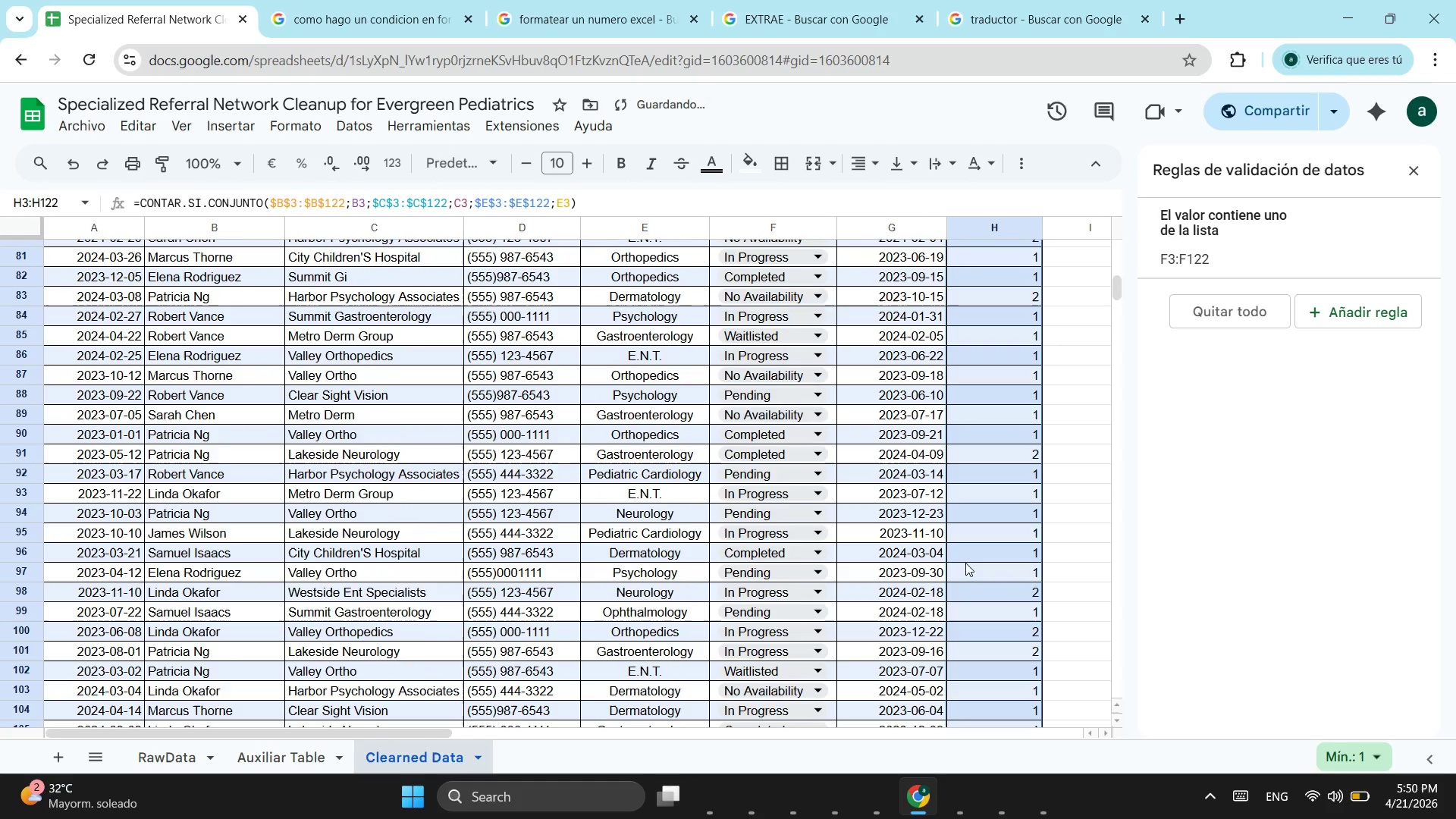 
scroll: coordinate [1010, 395], scroll_direction: down, amount: 13.0
 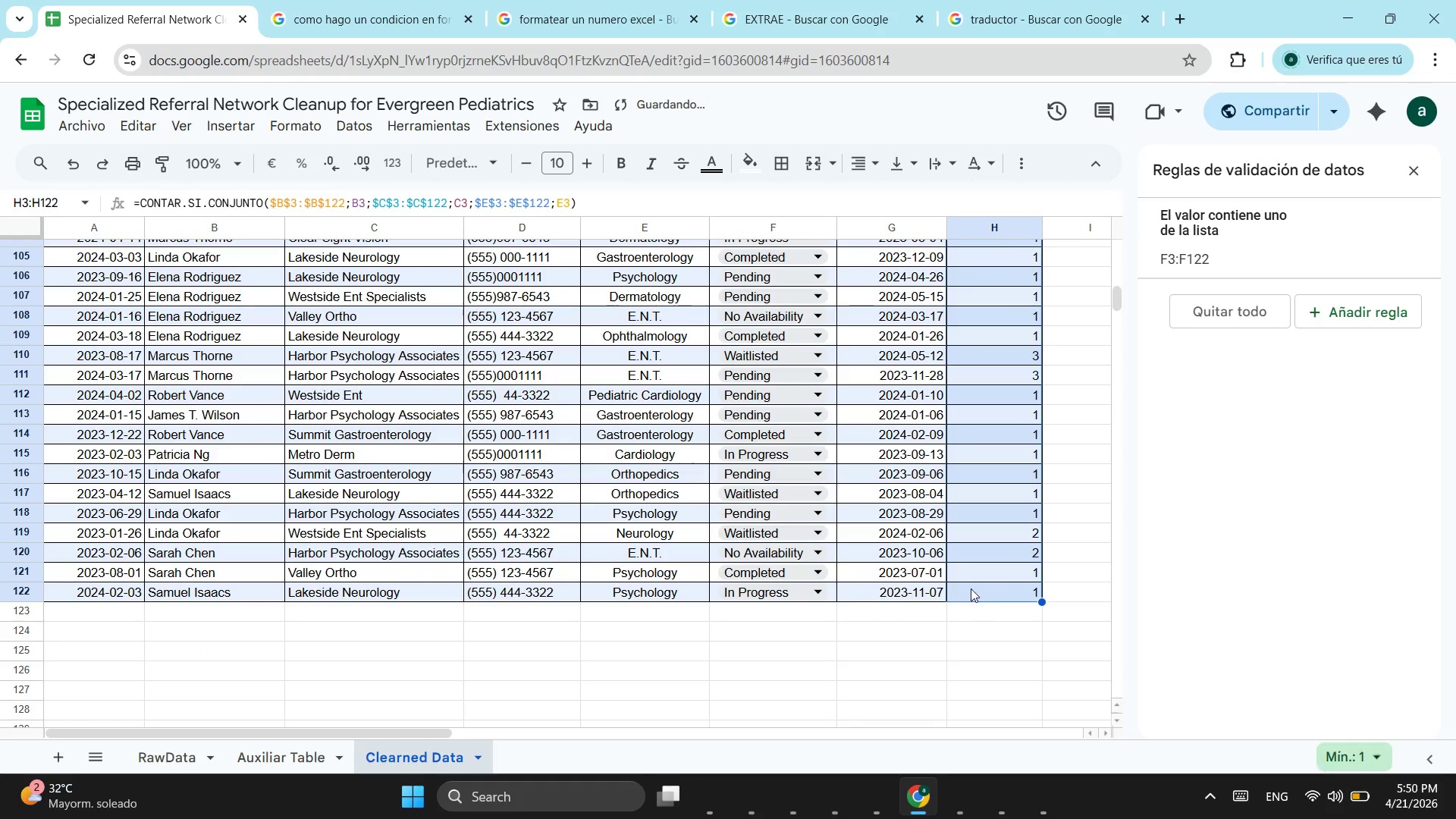 
scroll: coordinate [968, 477], scroll_direction: up, amount: 17.0
 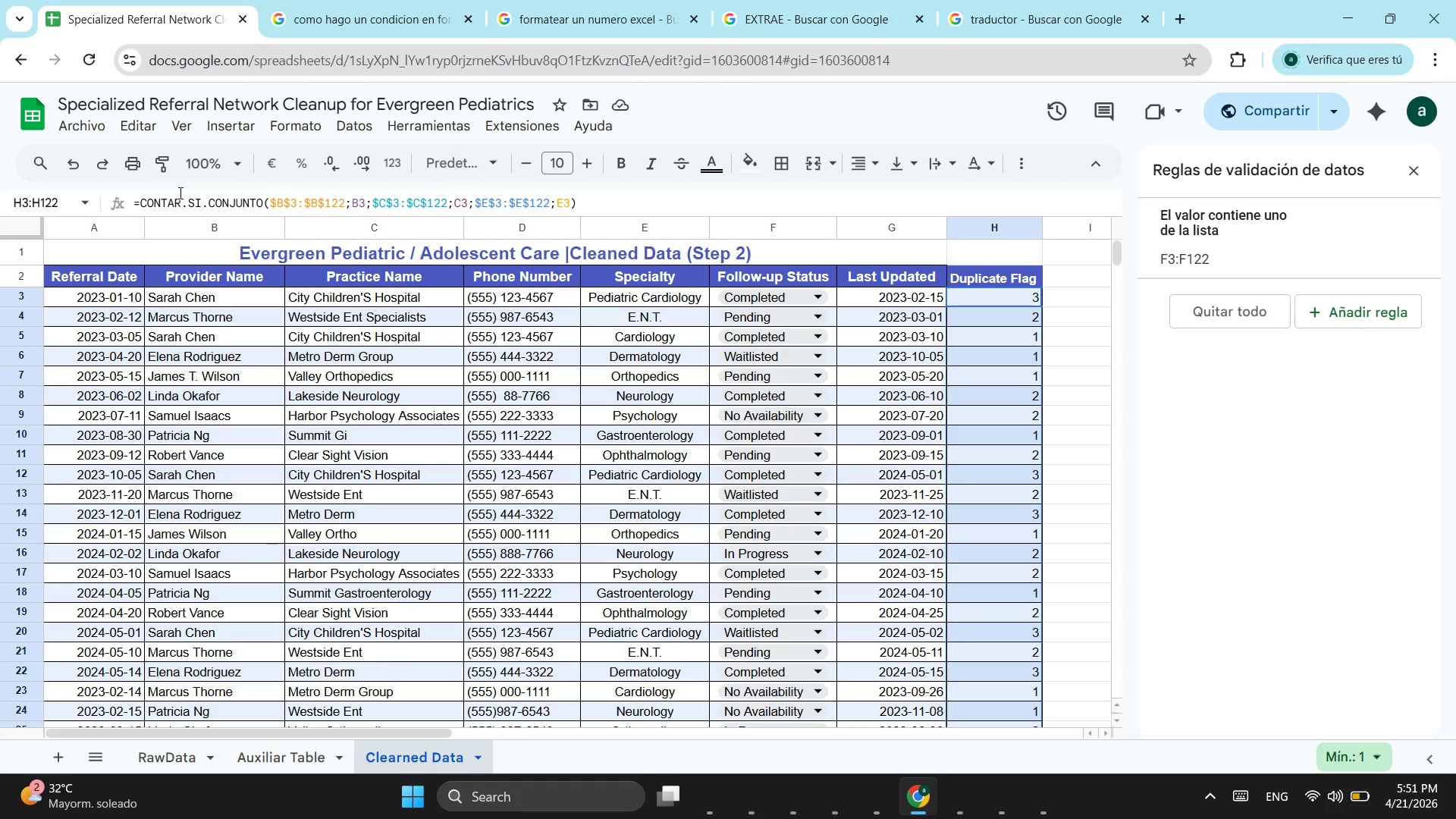 
wait(24.5)
 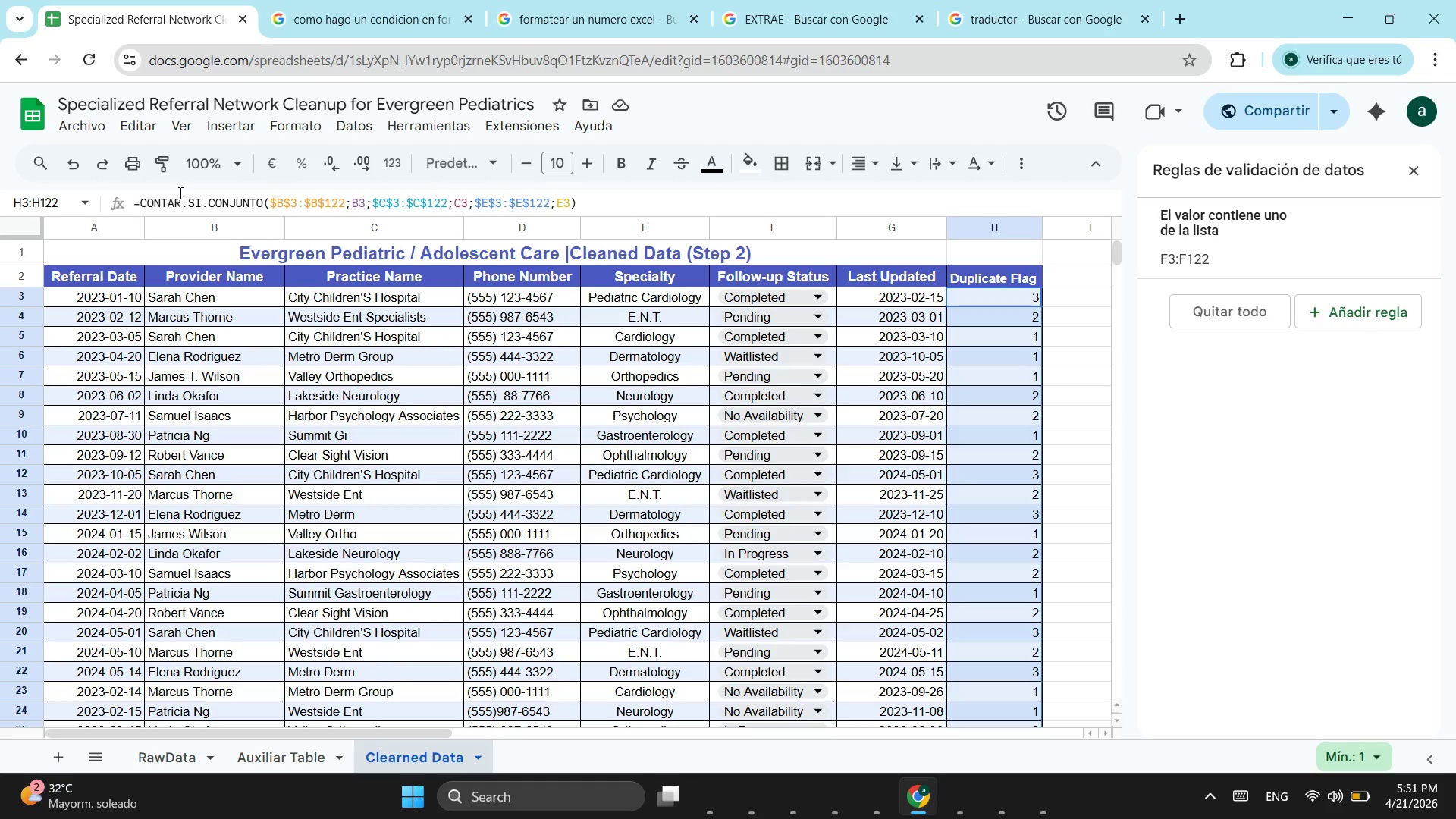 
left_click([309, 127])
 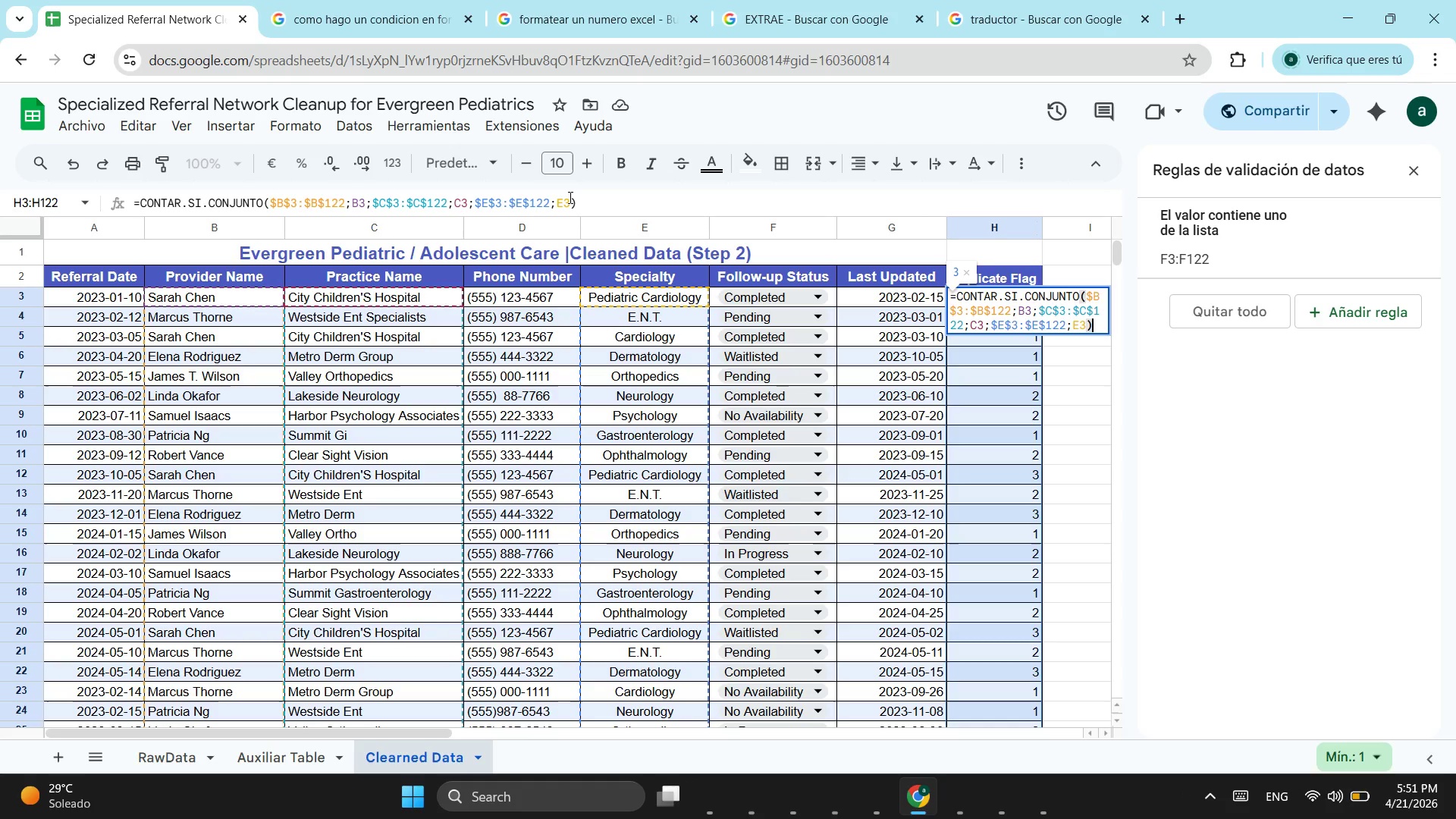 
wait(20.73)
 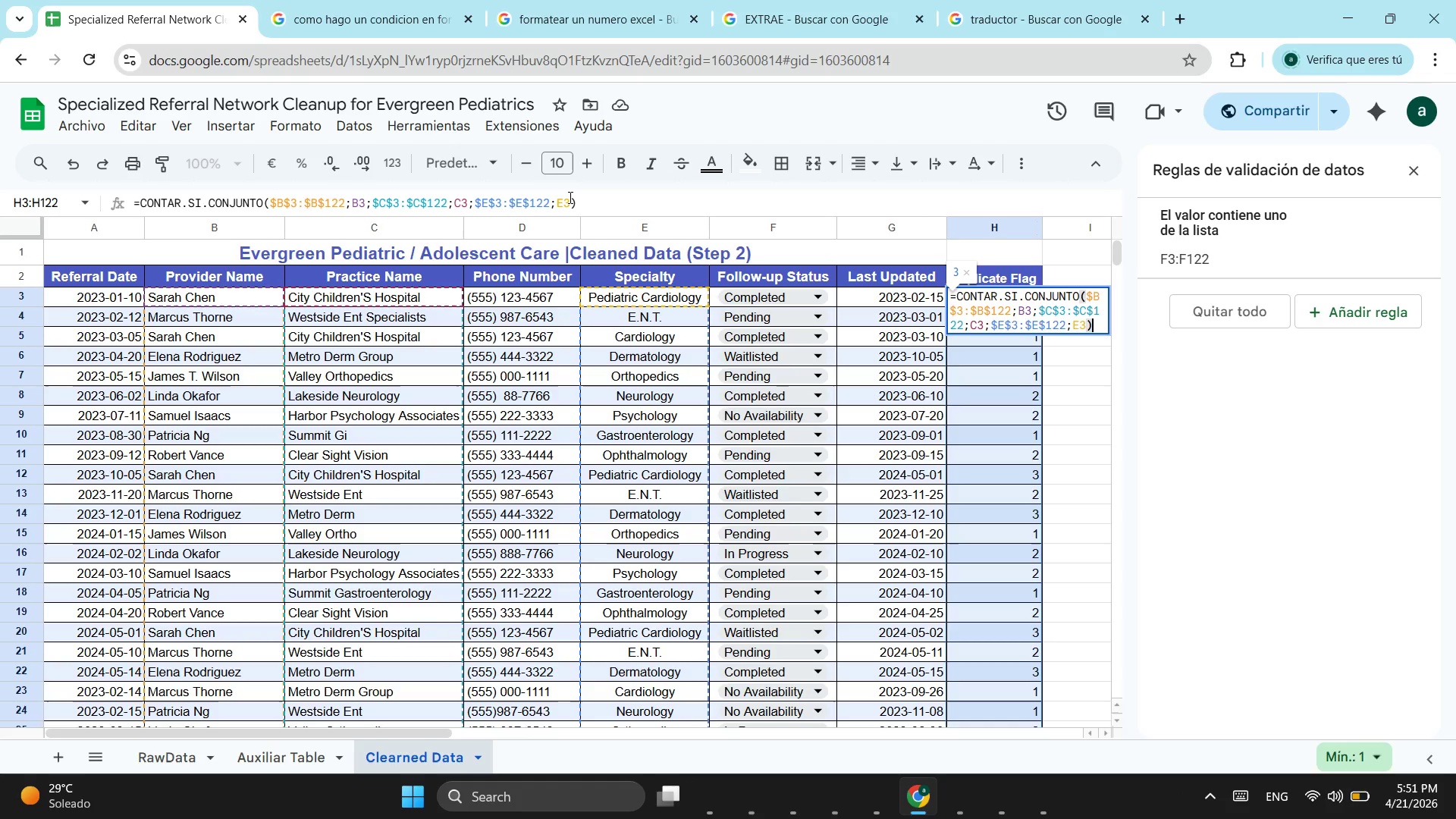 
left_click([288, 123])
 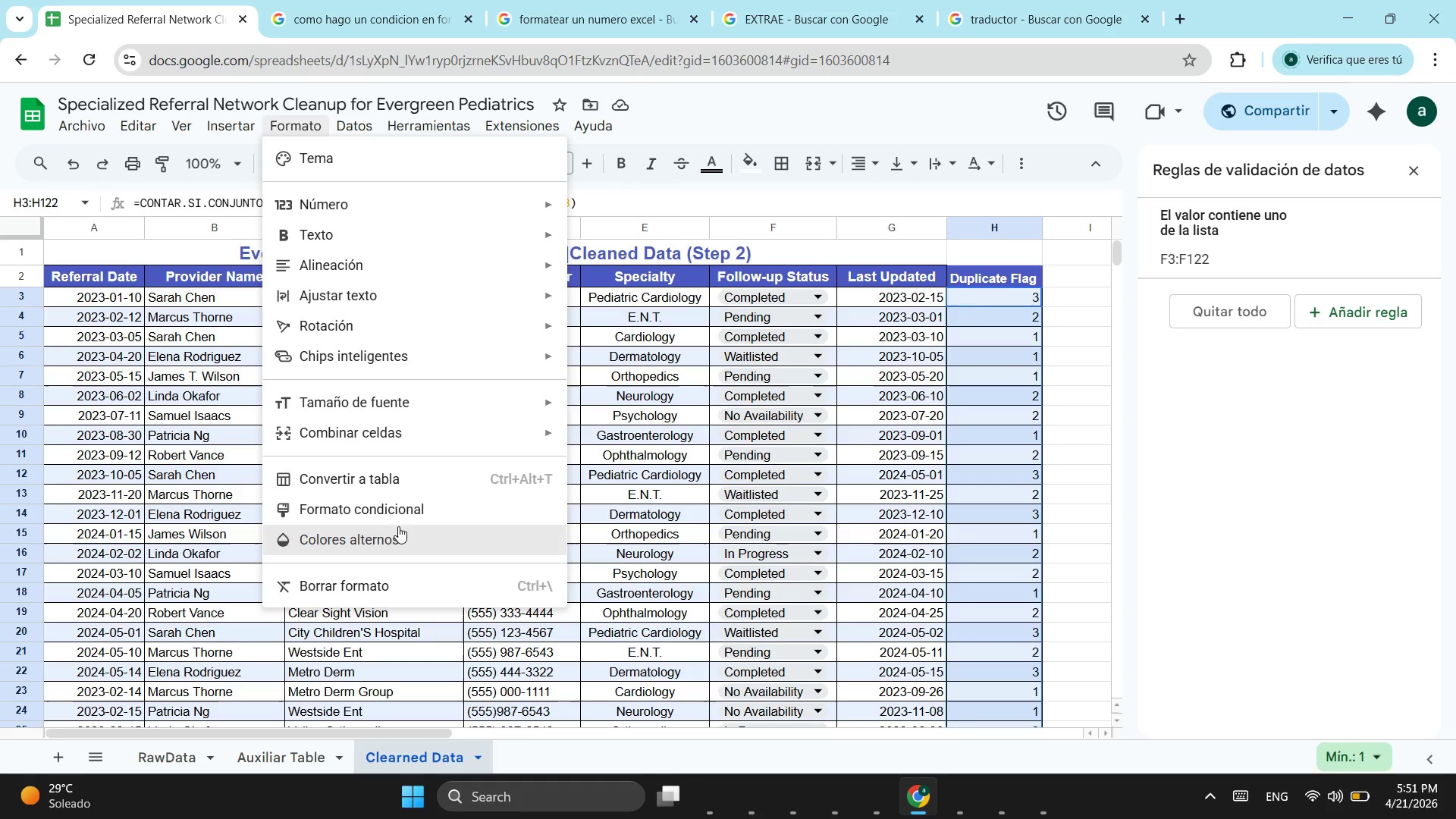 
left_click_drag(start_coordinate=[430, 511], to_coordinate=[433, 518])
 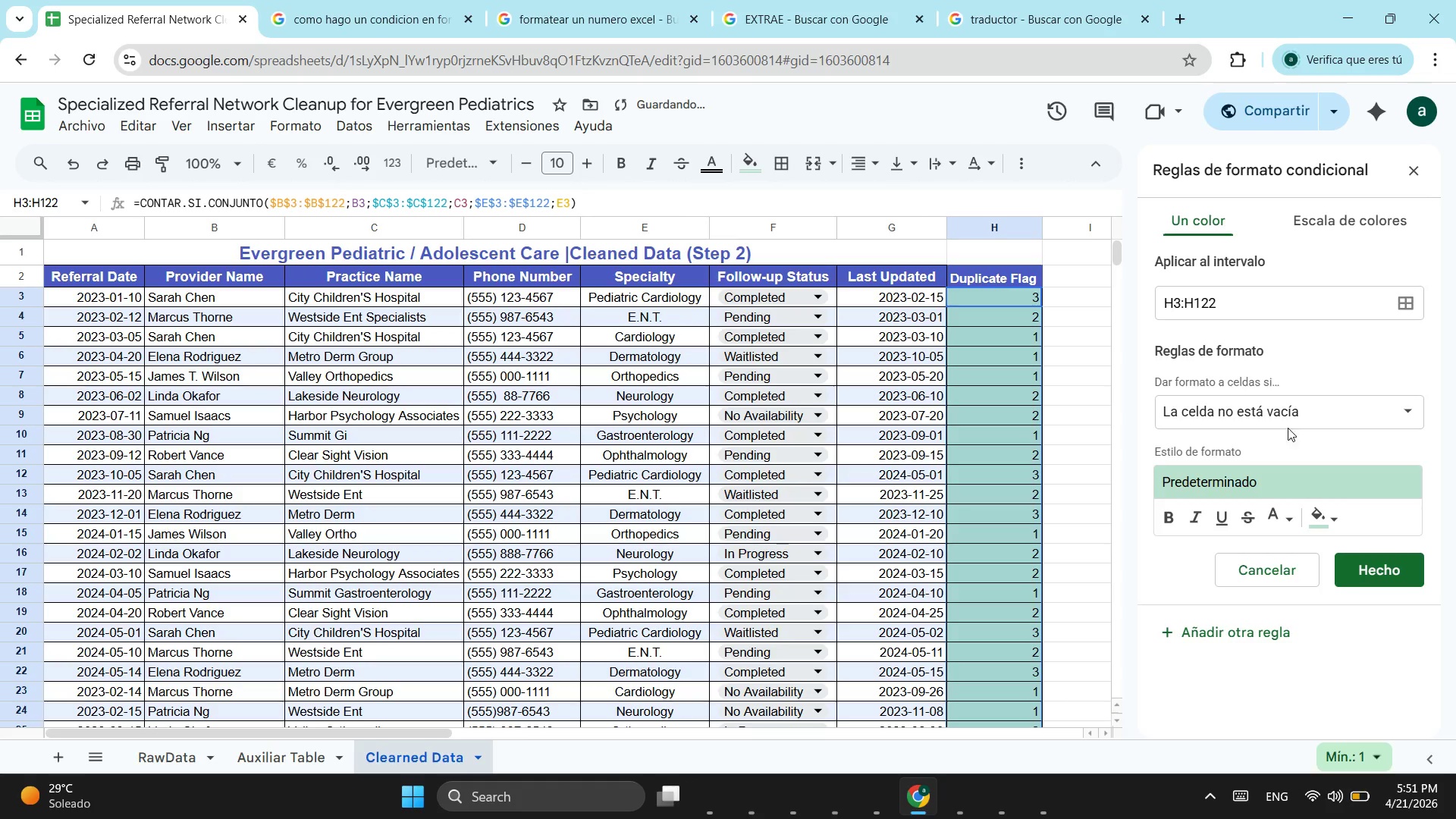 
left_click([1346, 410])
 